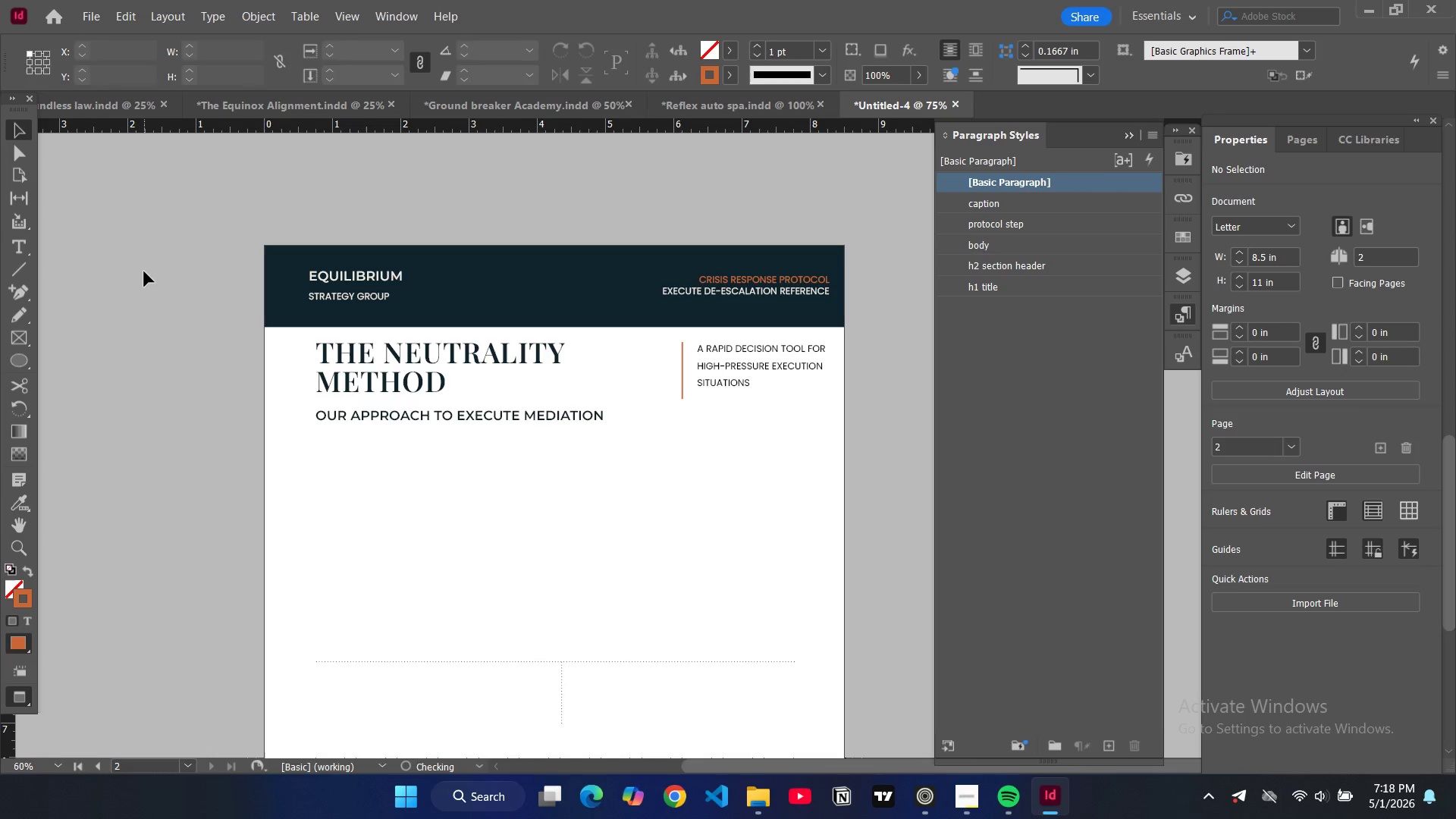 
key(Control+Z)
 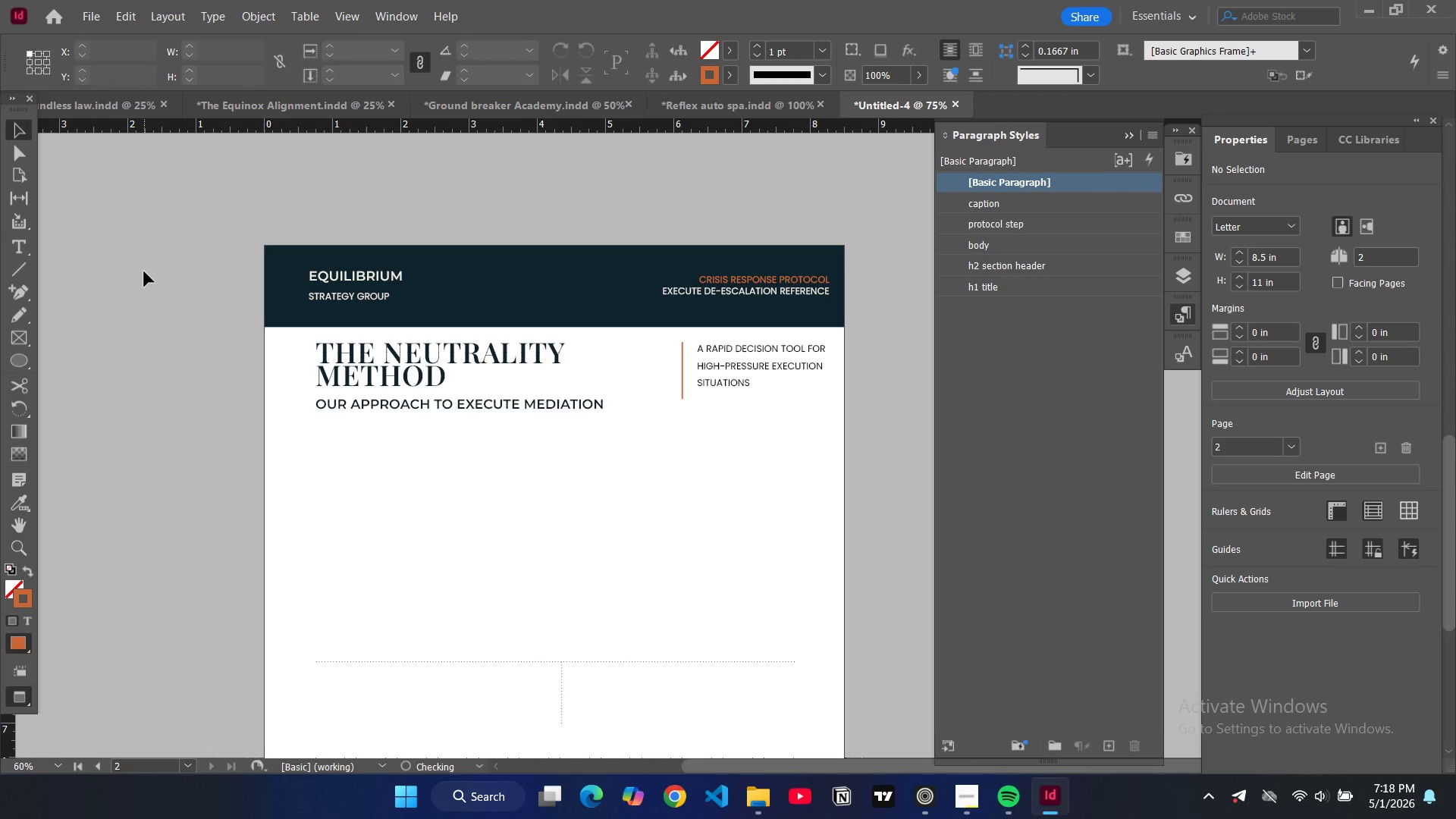 
key(Control+Z)
 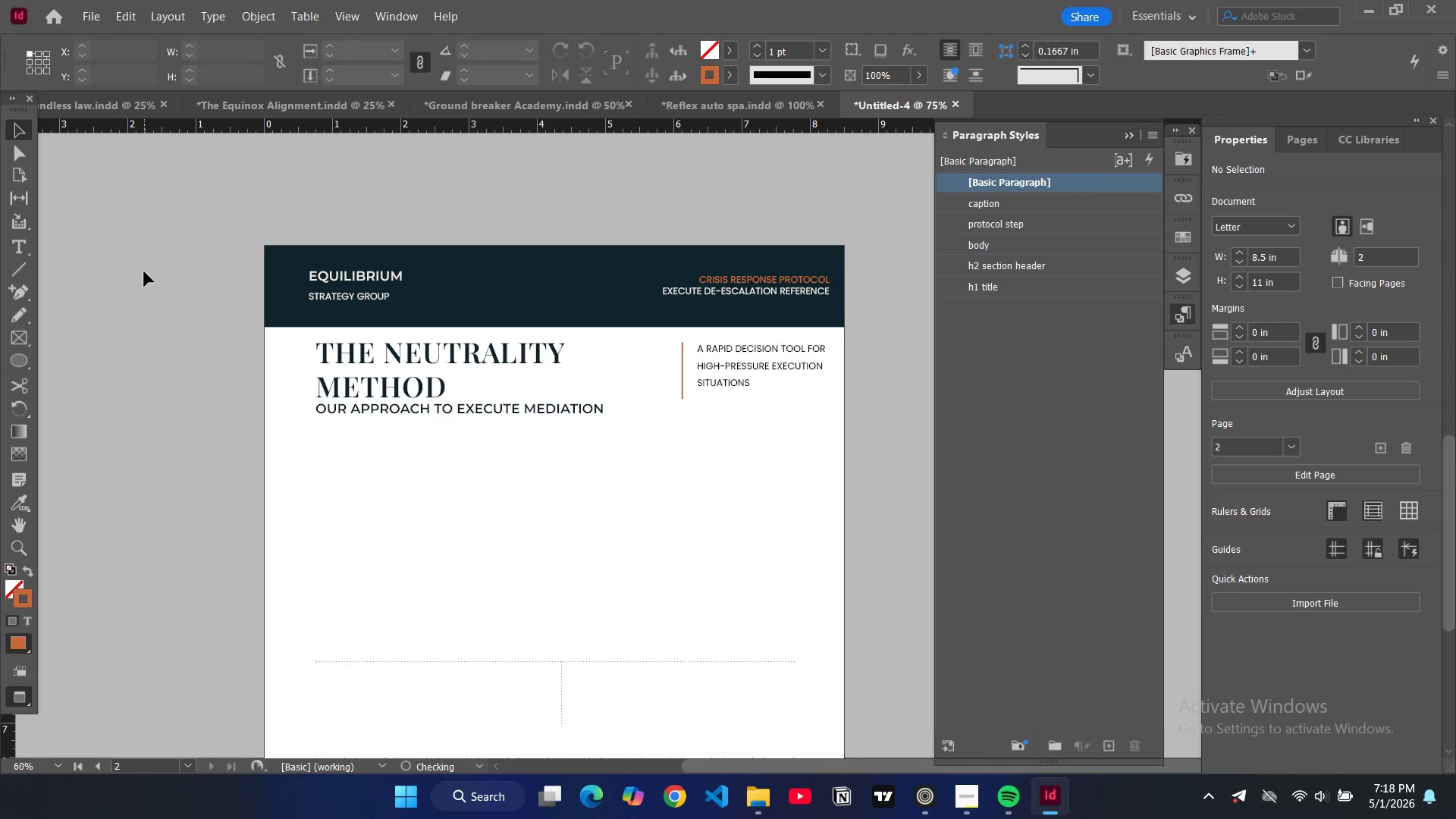 
key(Control+Z)
 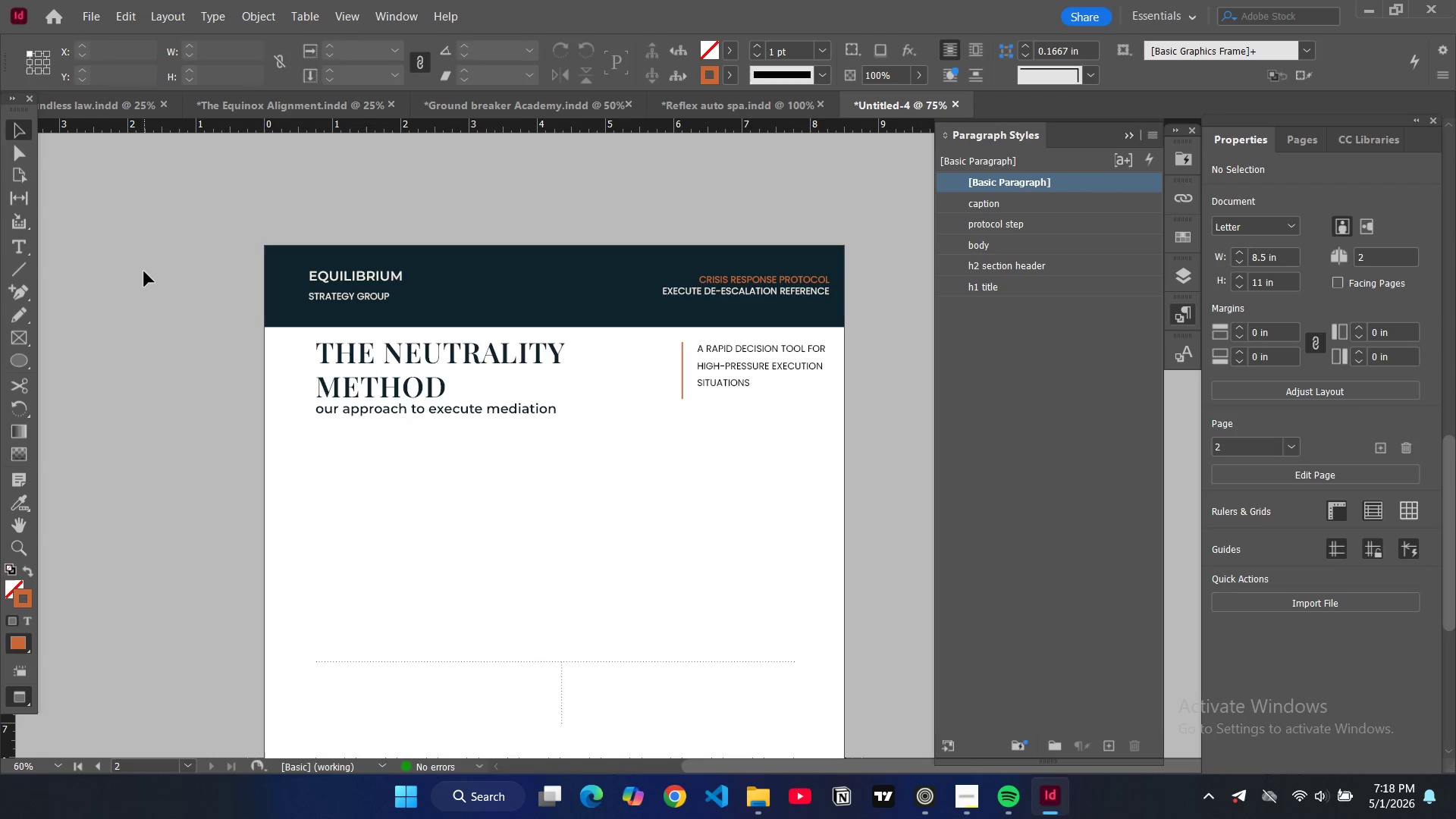 
key(Control+Z)
 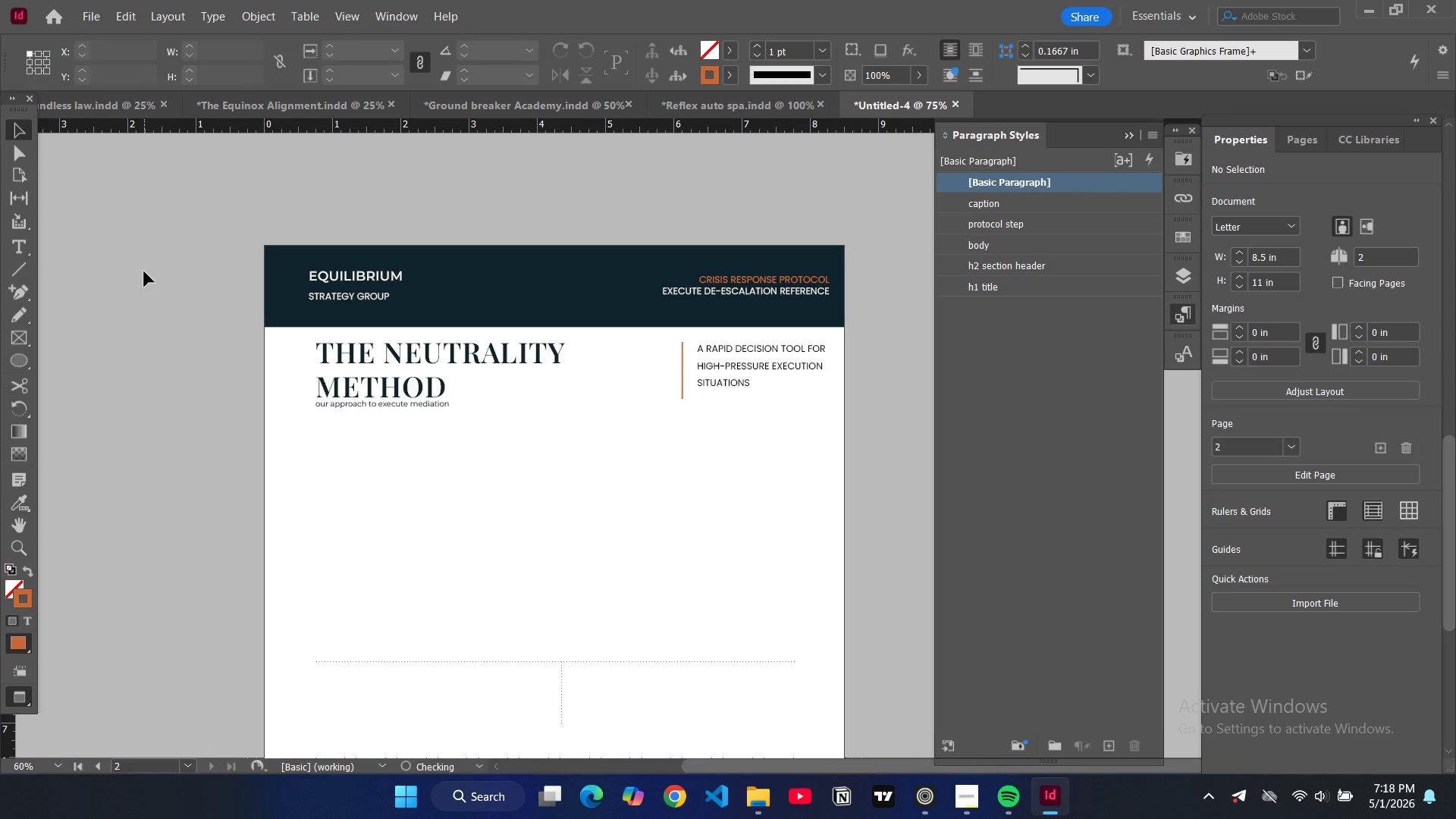 
hold_key(key=ControlLeft, duration=0.38)
 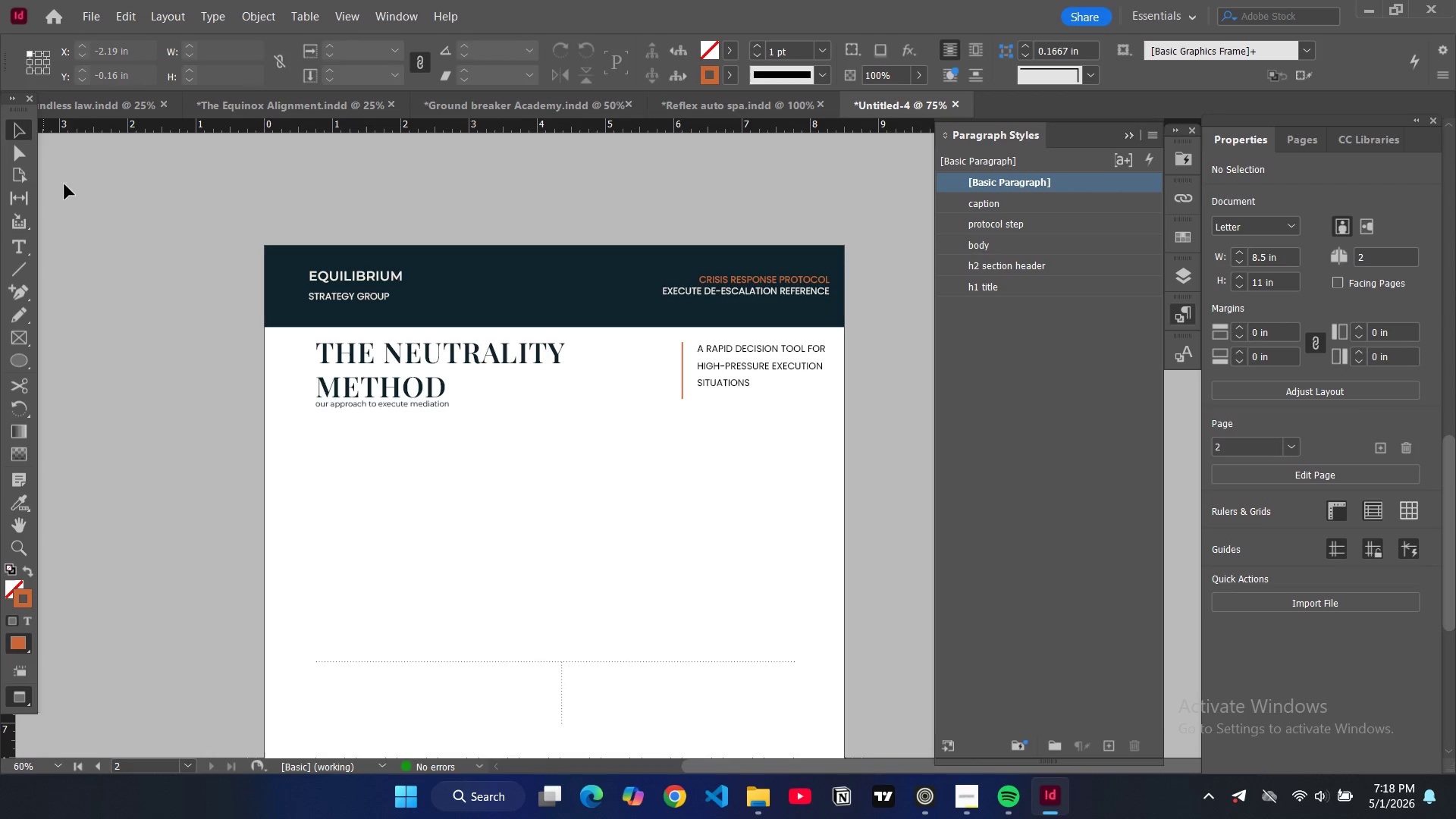 
key(W)
 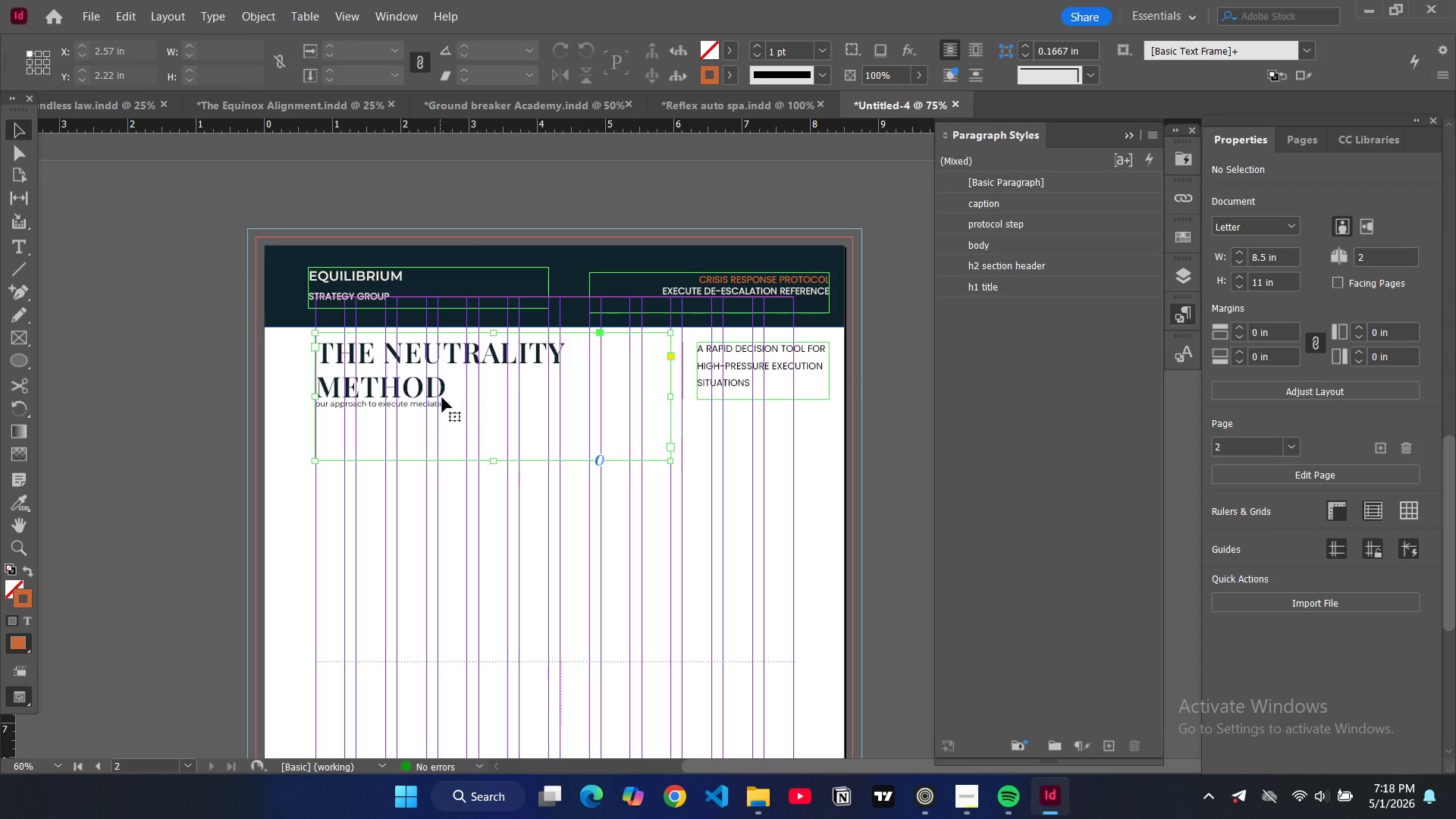 
double_click([448, 402])
 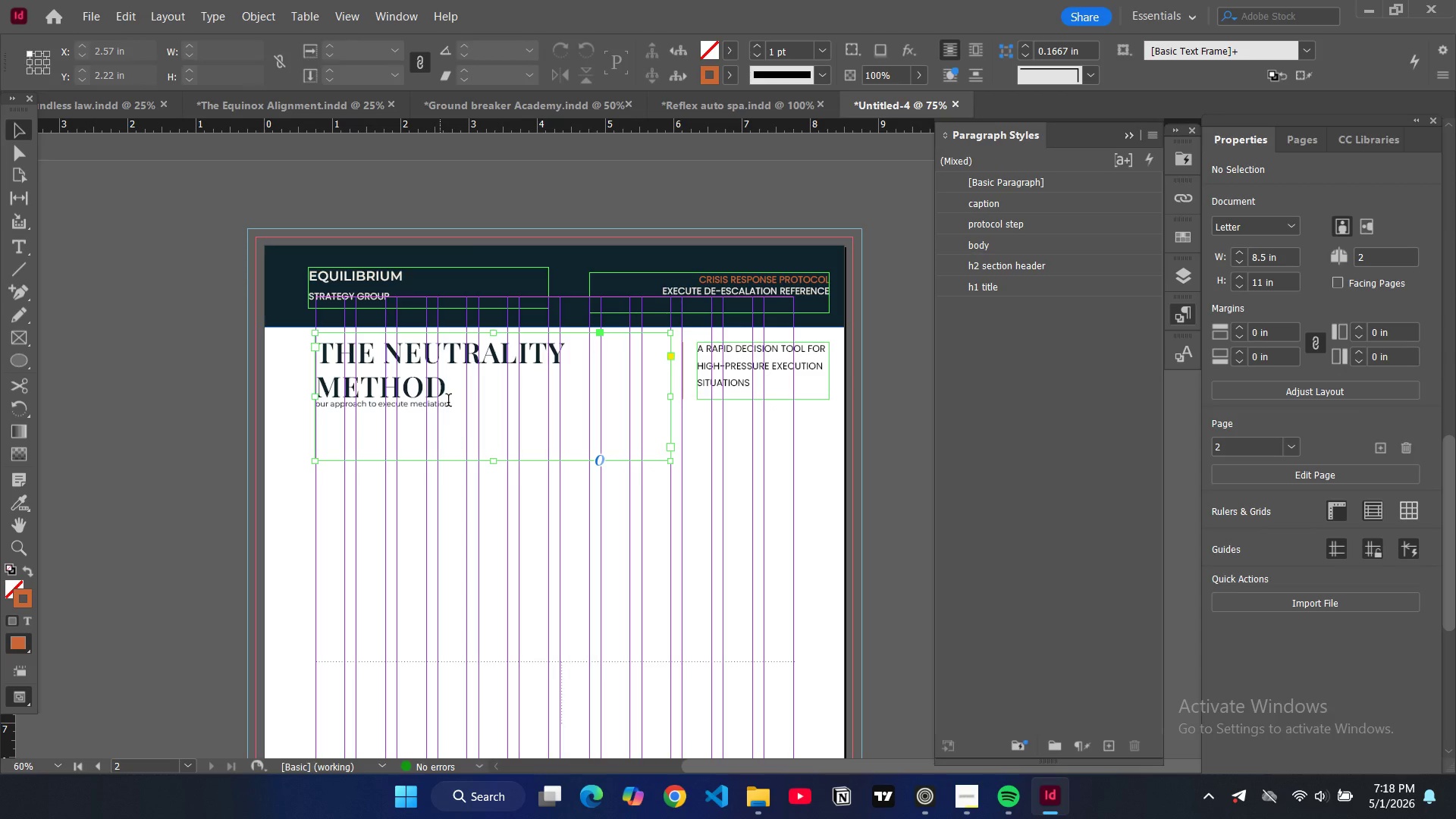 
triple_click([448, 402])
 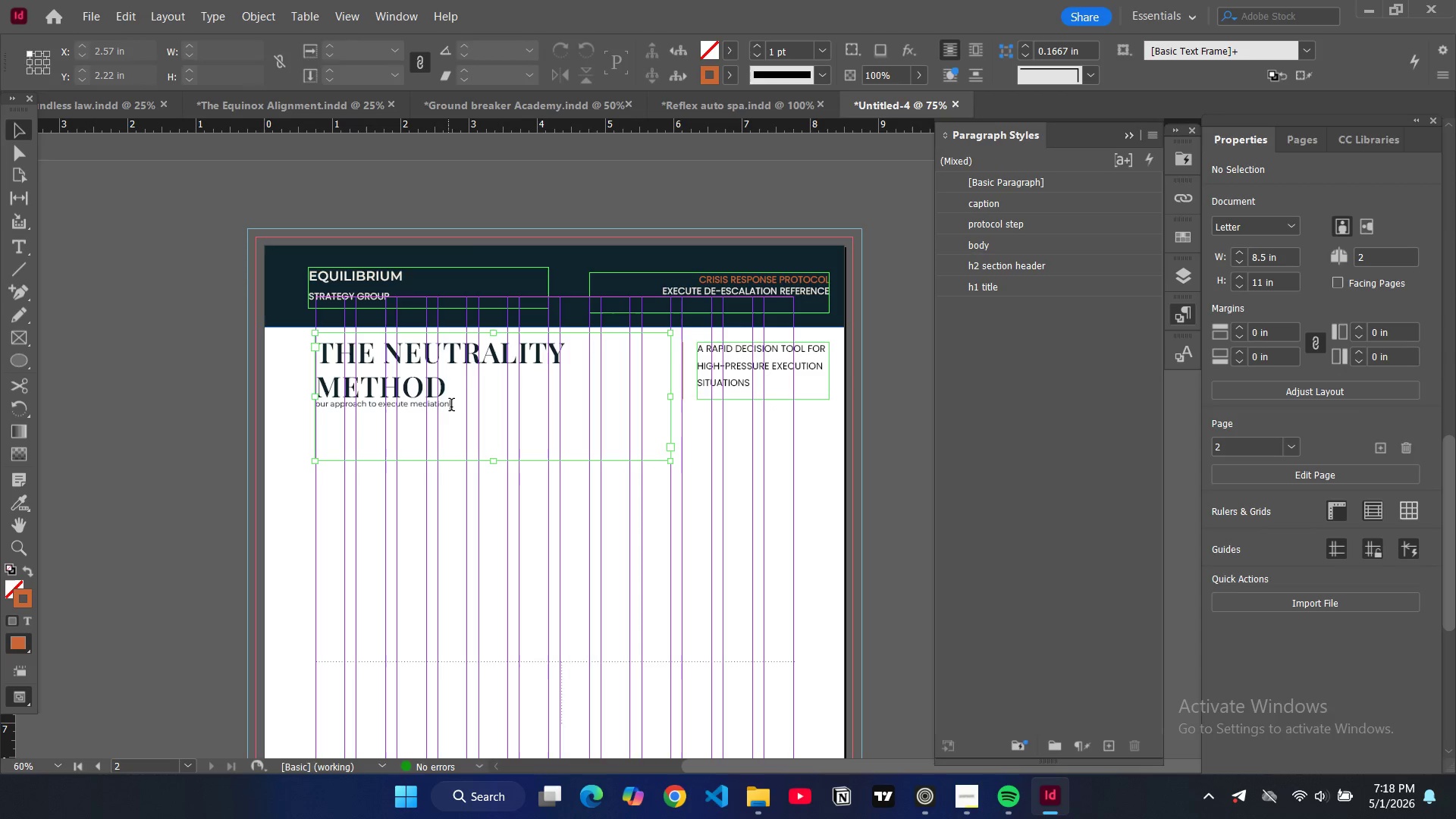 
left_click_drag(start_coordinate=[451, 406], to_coordinate=[317, 407])
 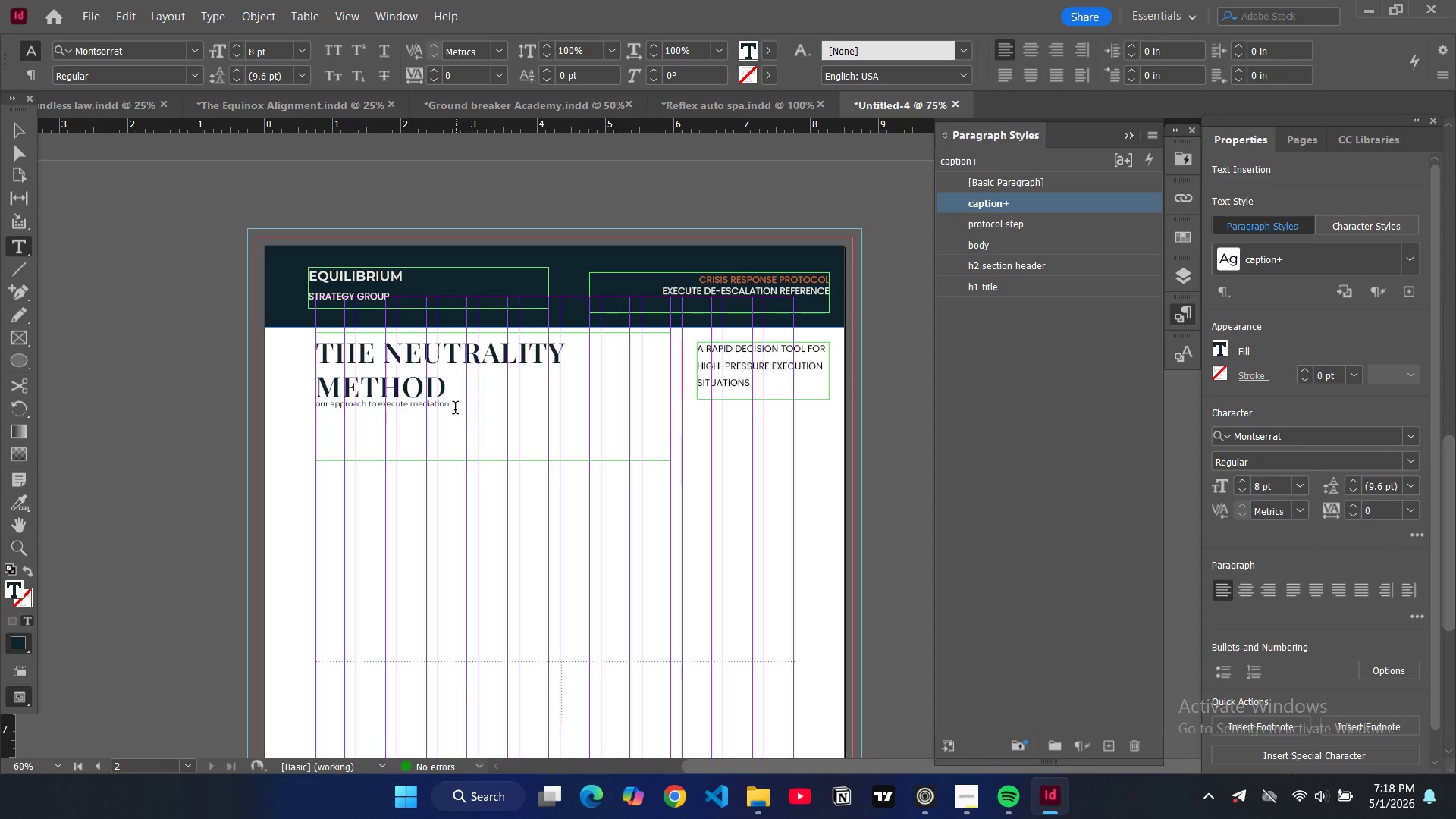 
left_click_drag(start_coordinate=[454, 409], to_coordinate=[311, 406])
 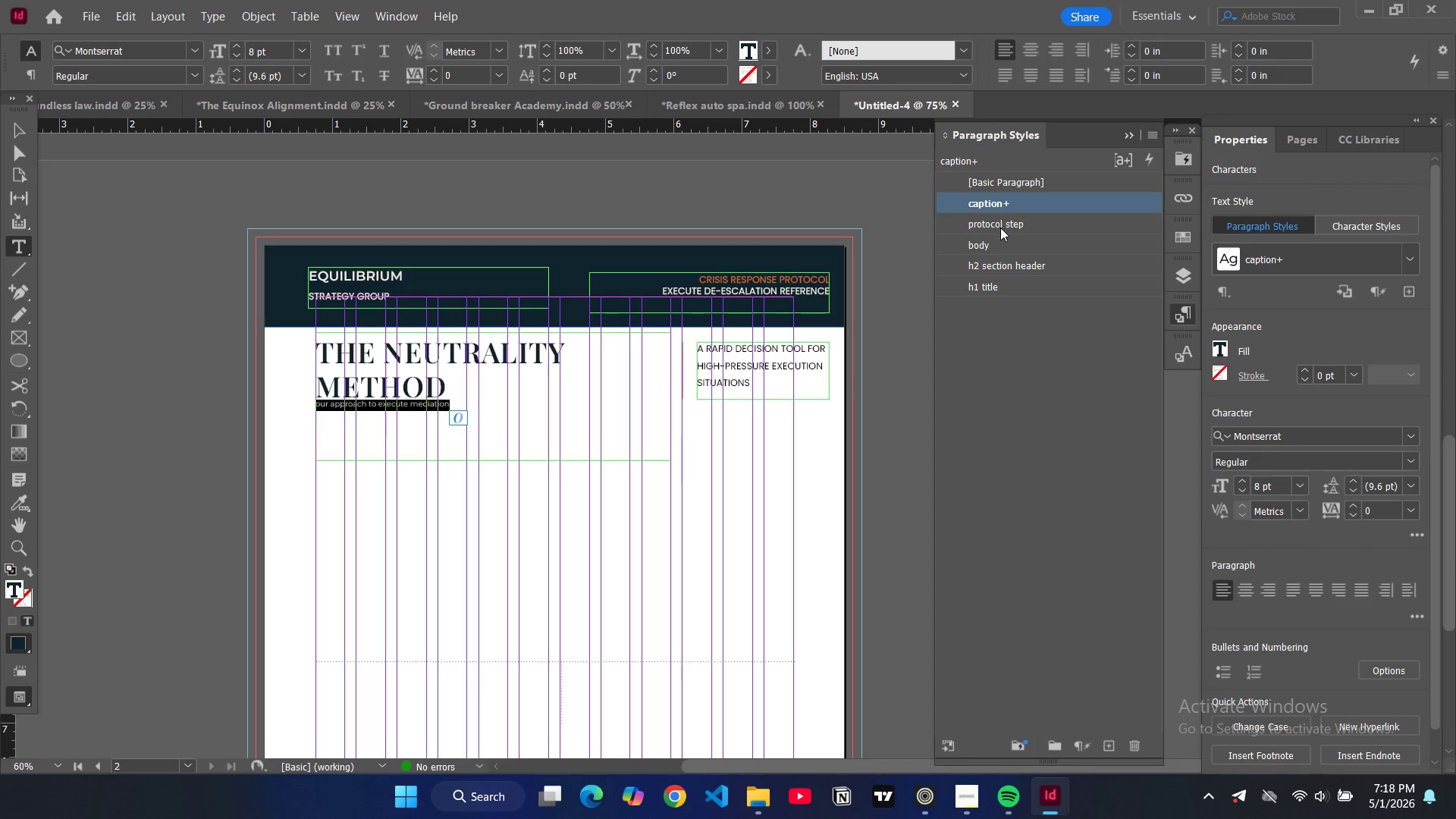 
left_click([1000, 224])
 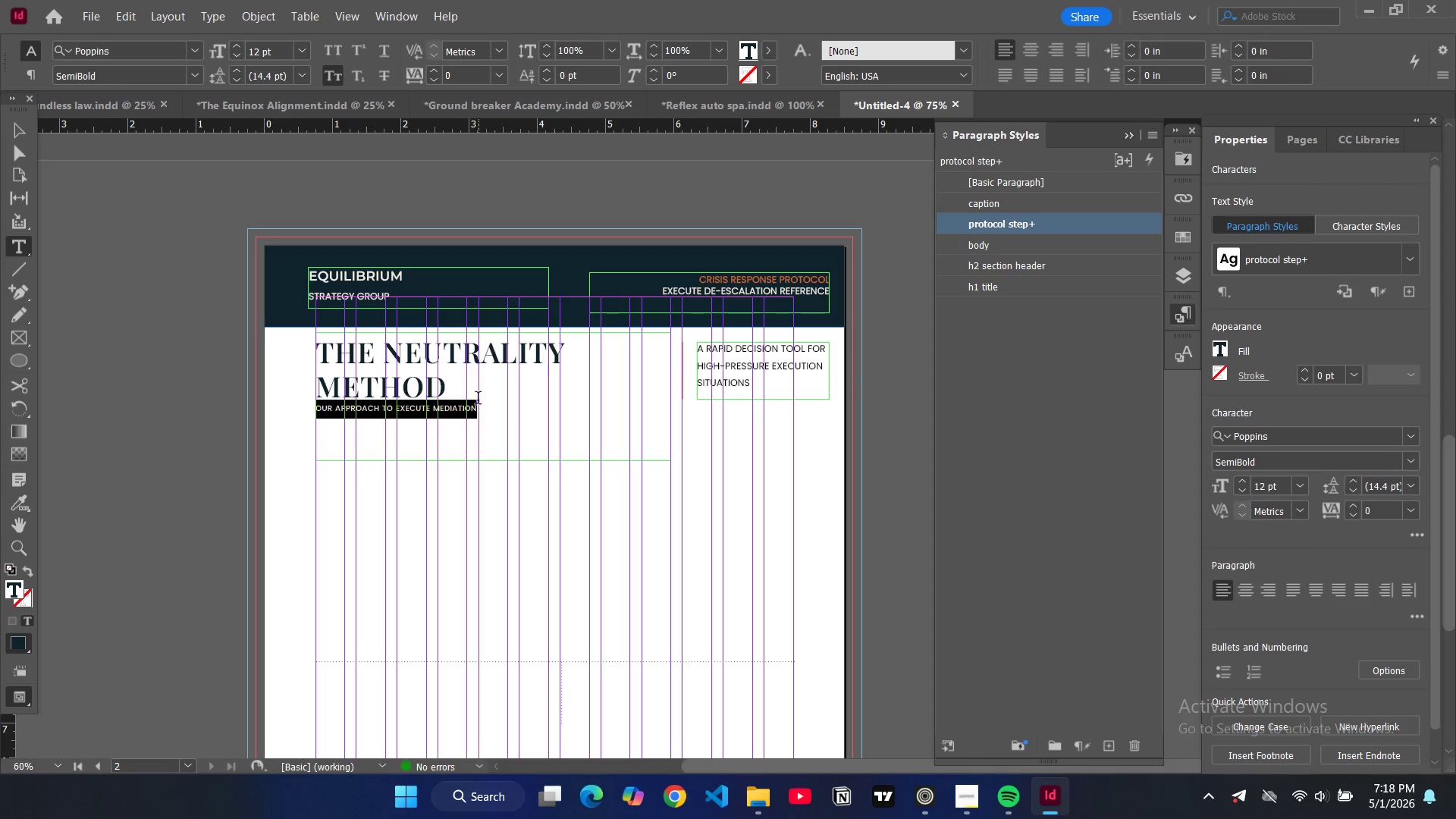 
left_click([464, 391])
 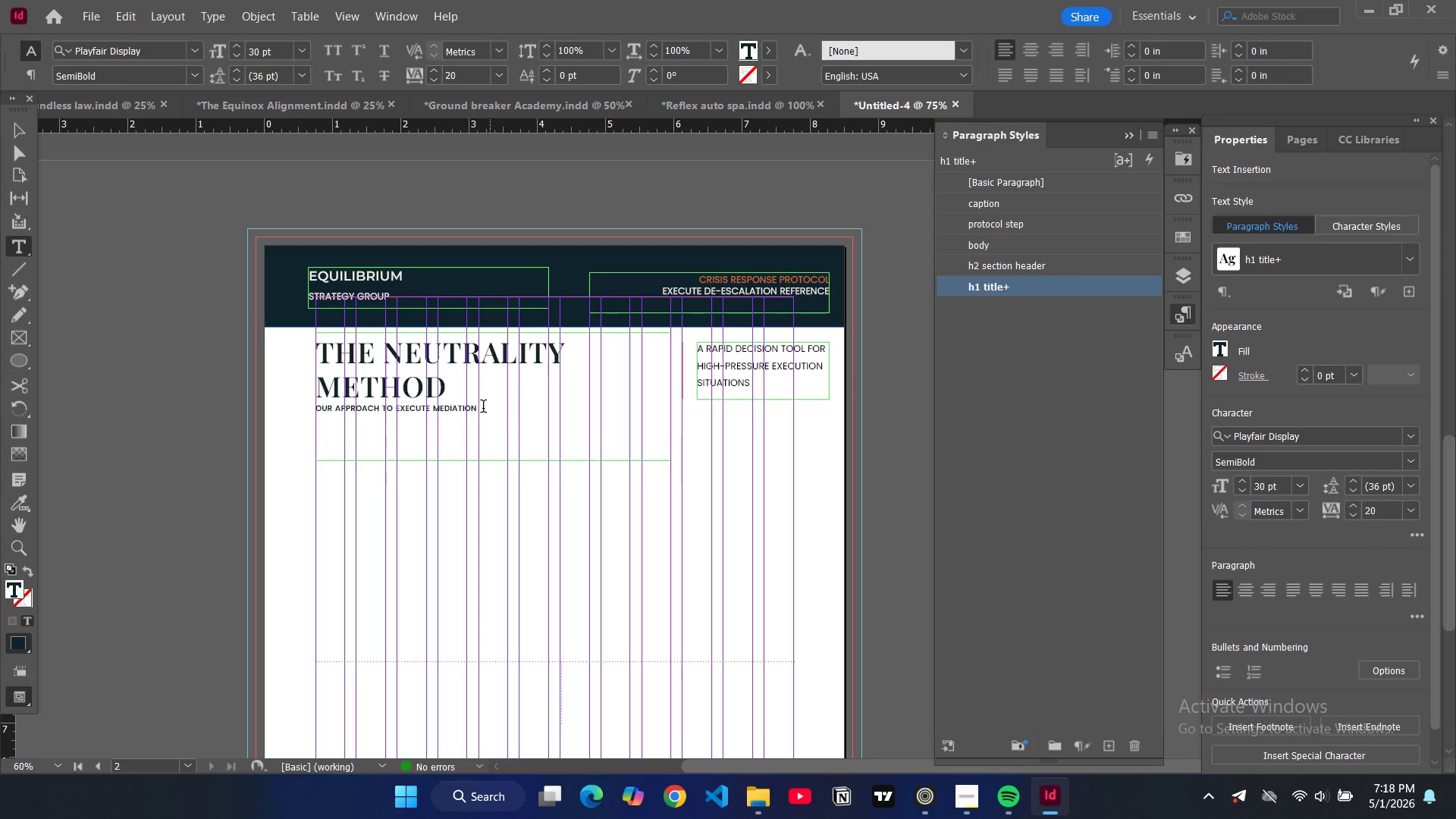 
key(Enter)
 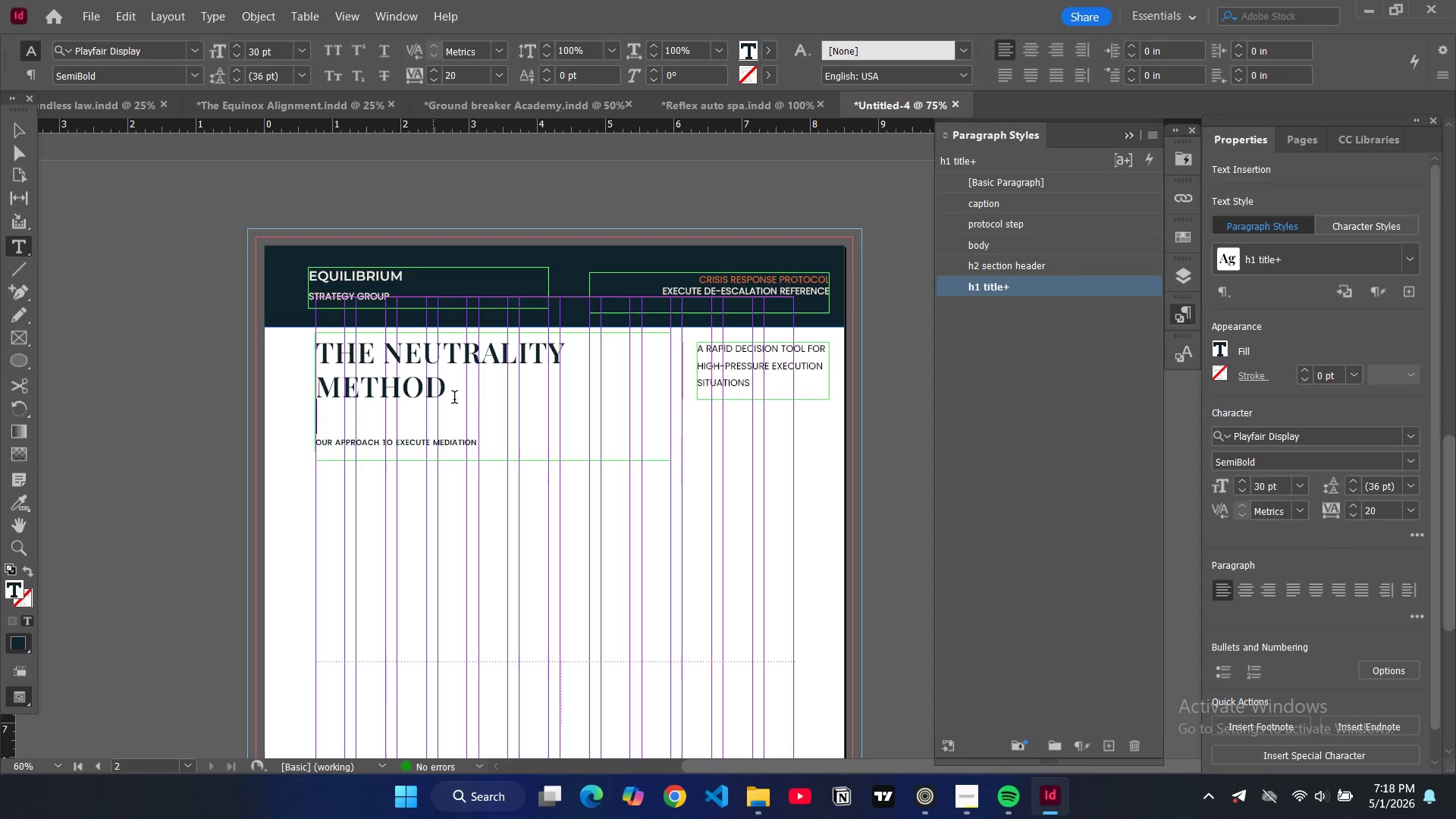 
key(Backspace)
 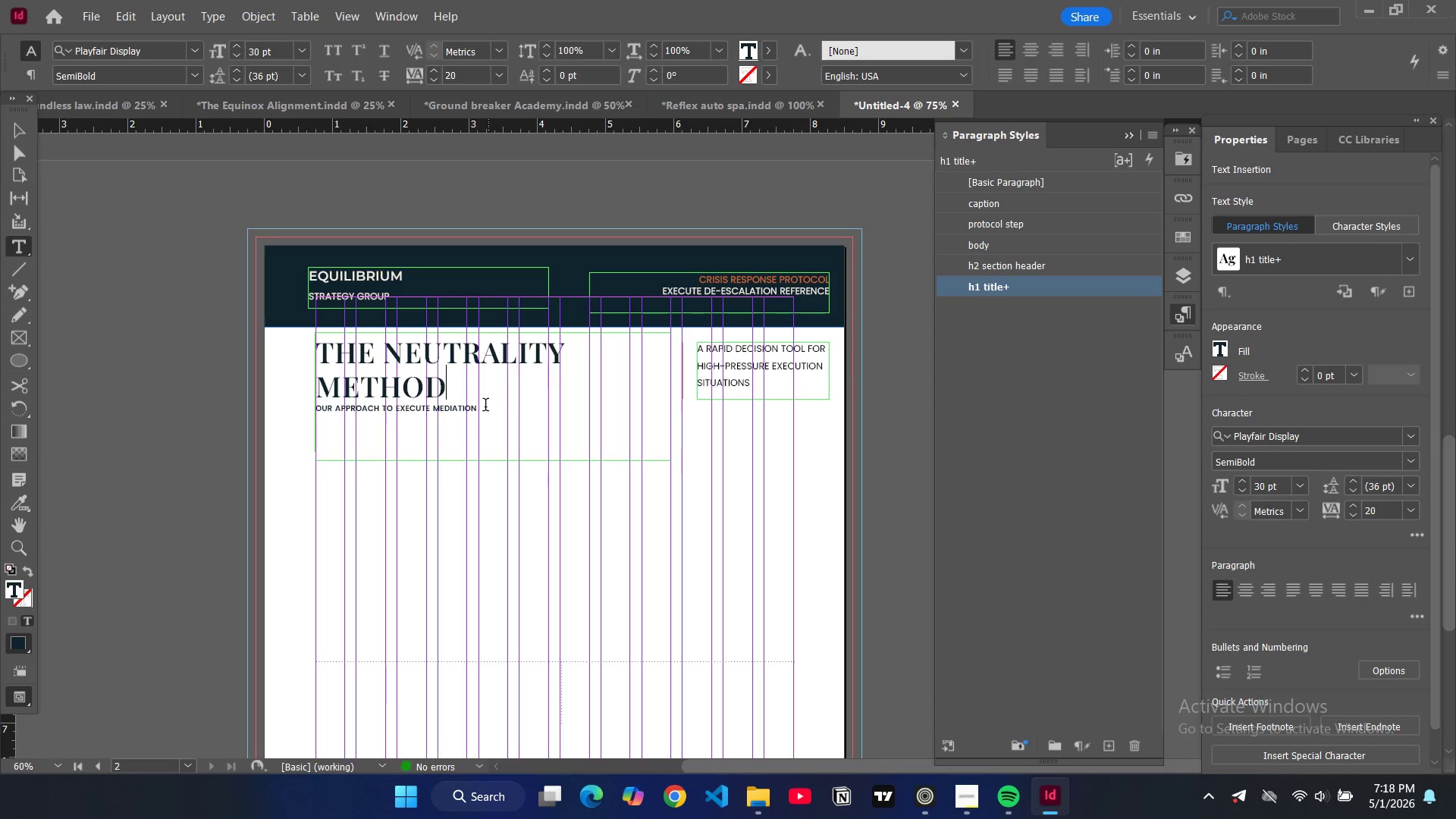 
left_click_drag(start_coordinate=[484, 410], to_coordinate=[325, 390])
 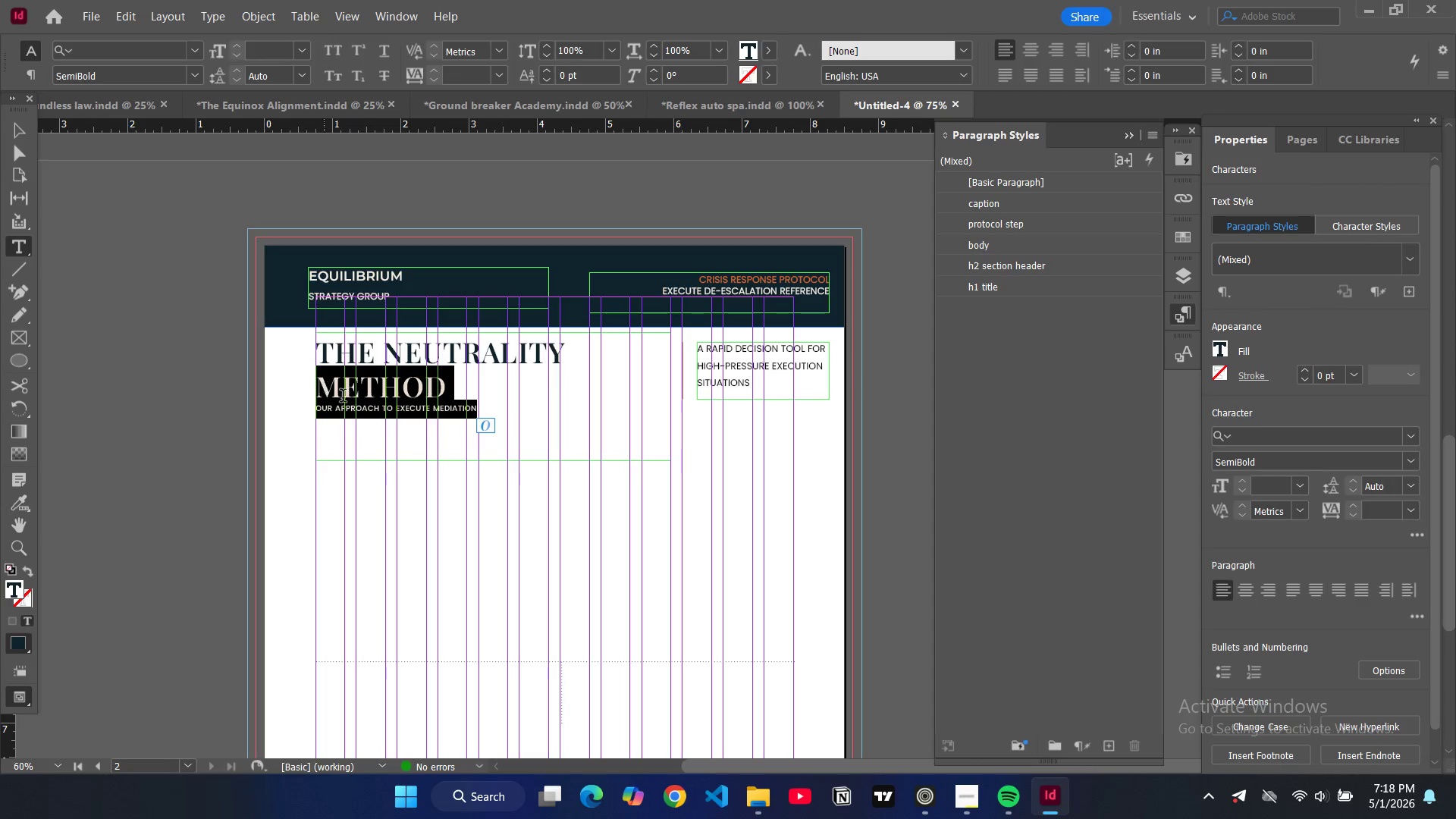 
hold_key(key=ControlLeft, duration=0.53)
 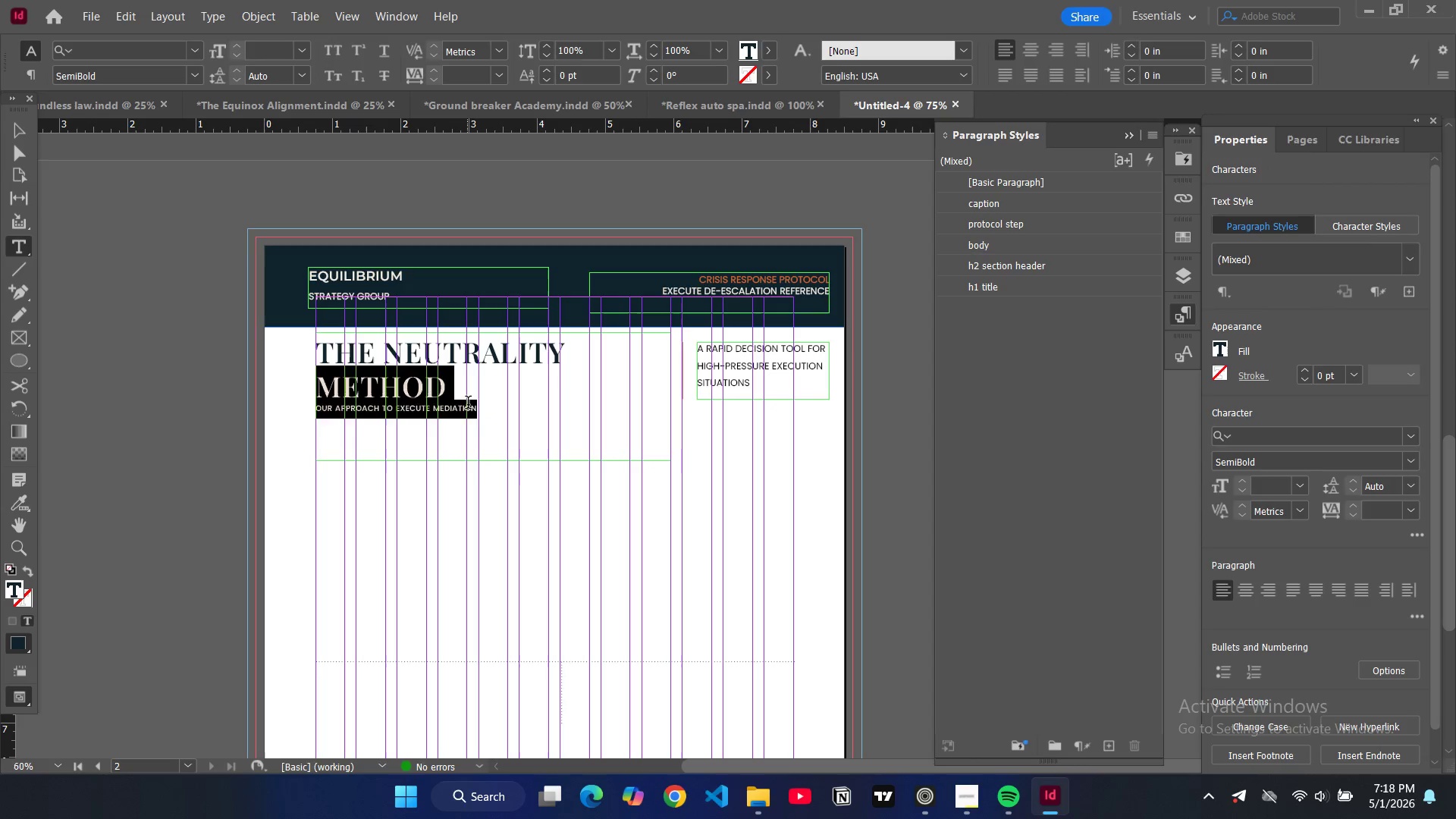 
left_click([468, 404])
 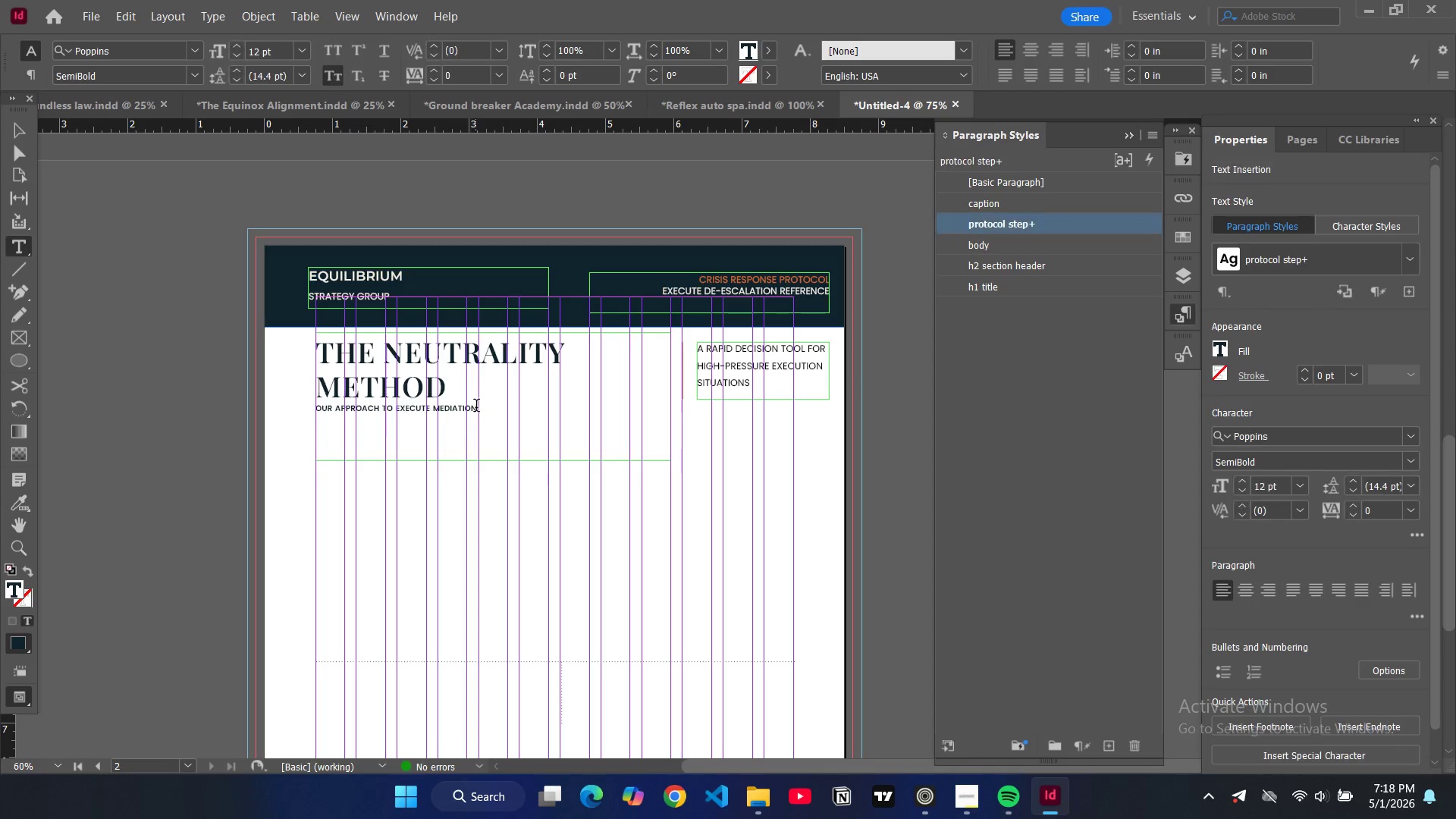 
left_click_drag(start_coordinate=[476, 407], to_coordinate=[318, 411])
 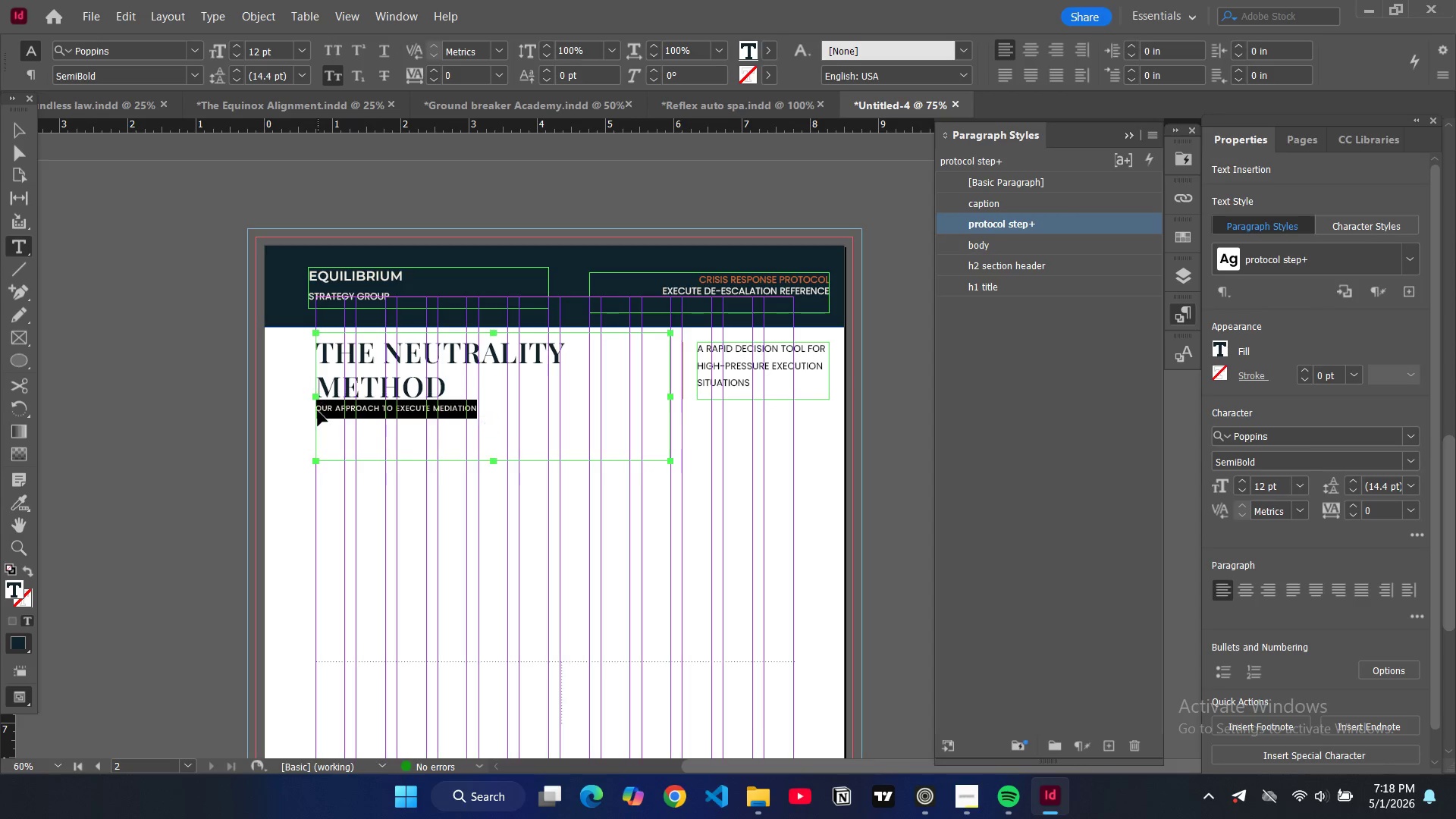 
key(Control+Z)
 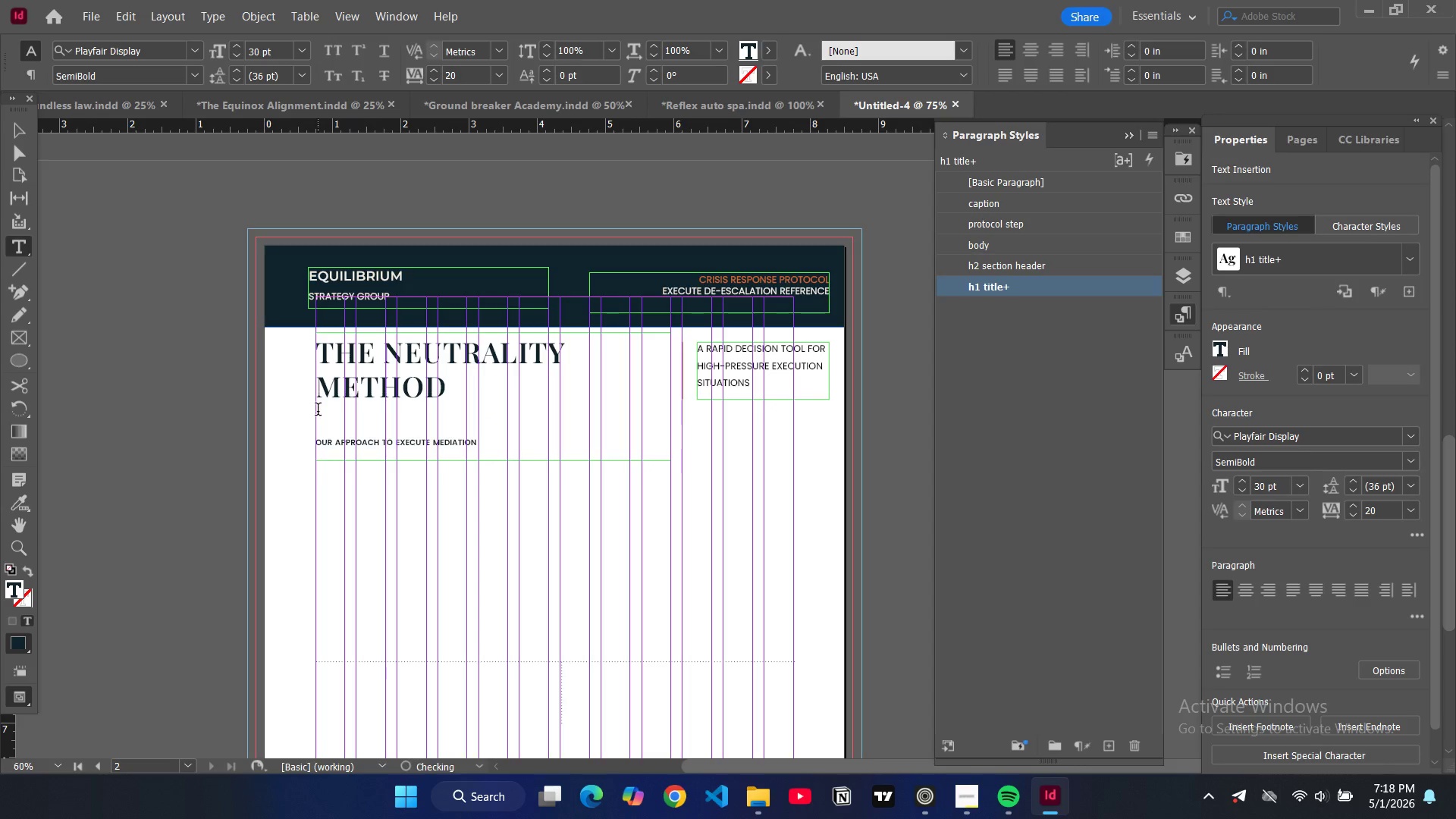 
key(Control+Shift+Z)
 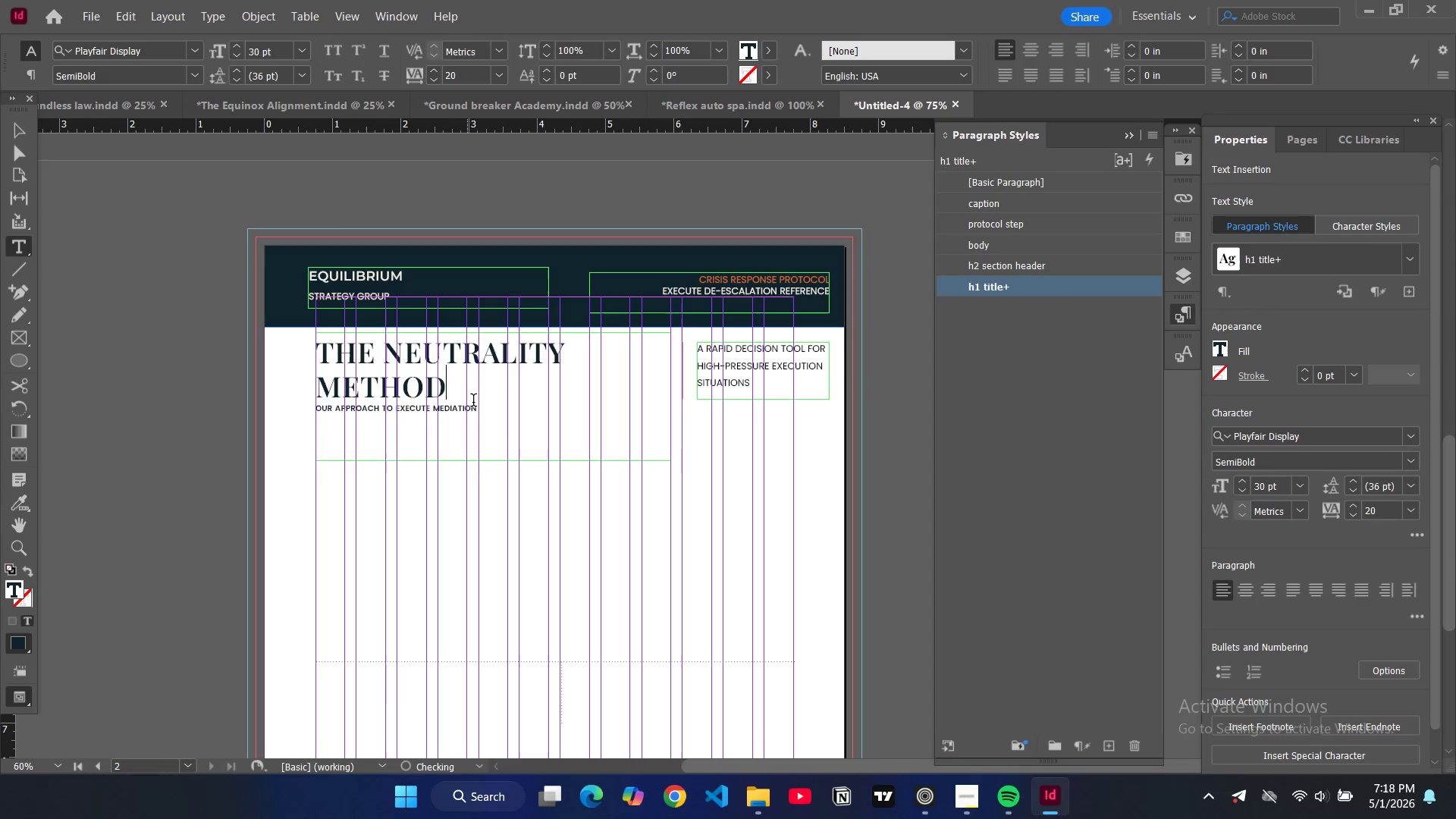 
left_click([475, 402])
 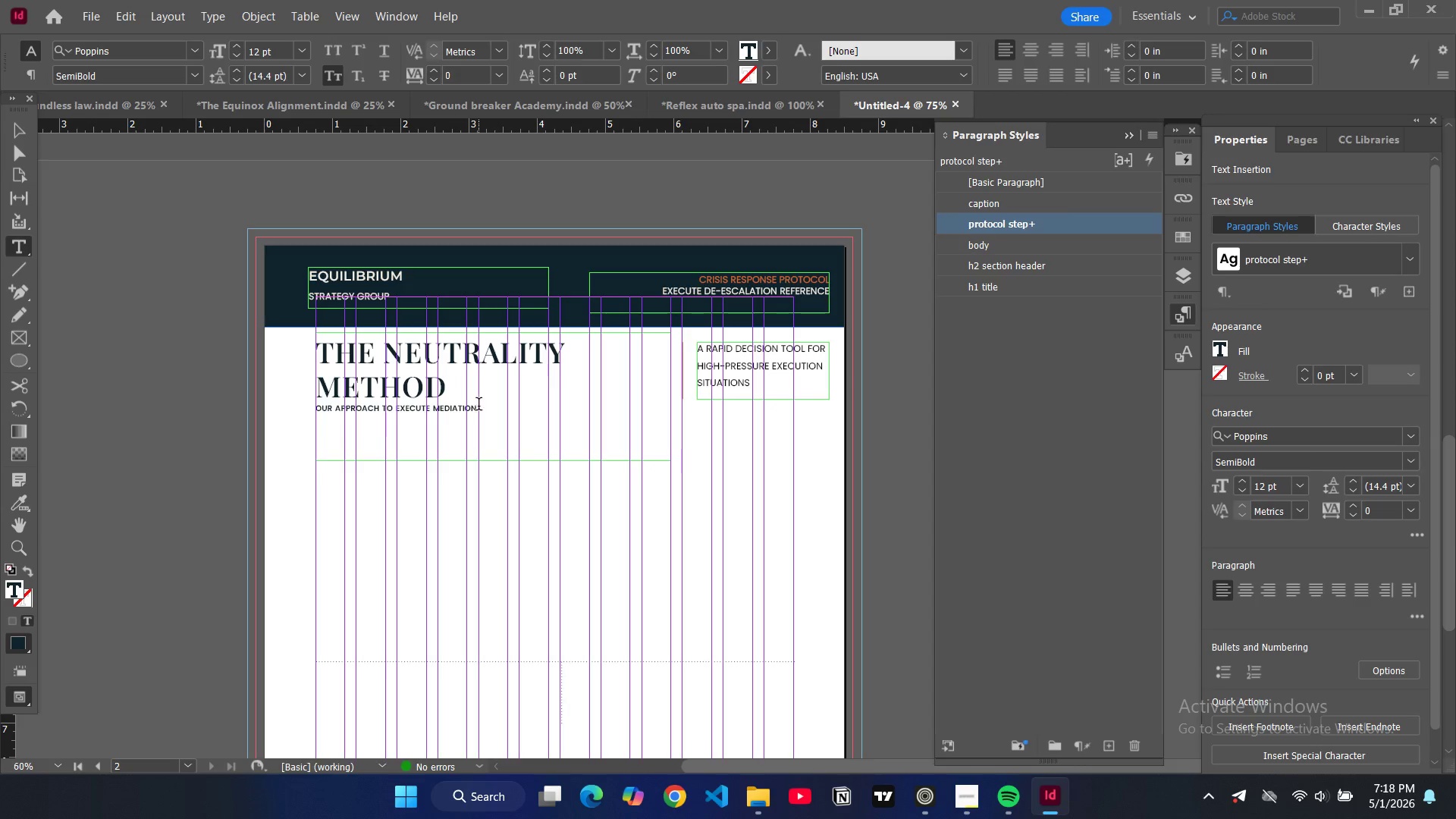 
left_click_drag(start_coordinate=[475, 406], to_coordinate=[317, 412])
 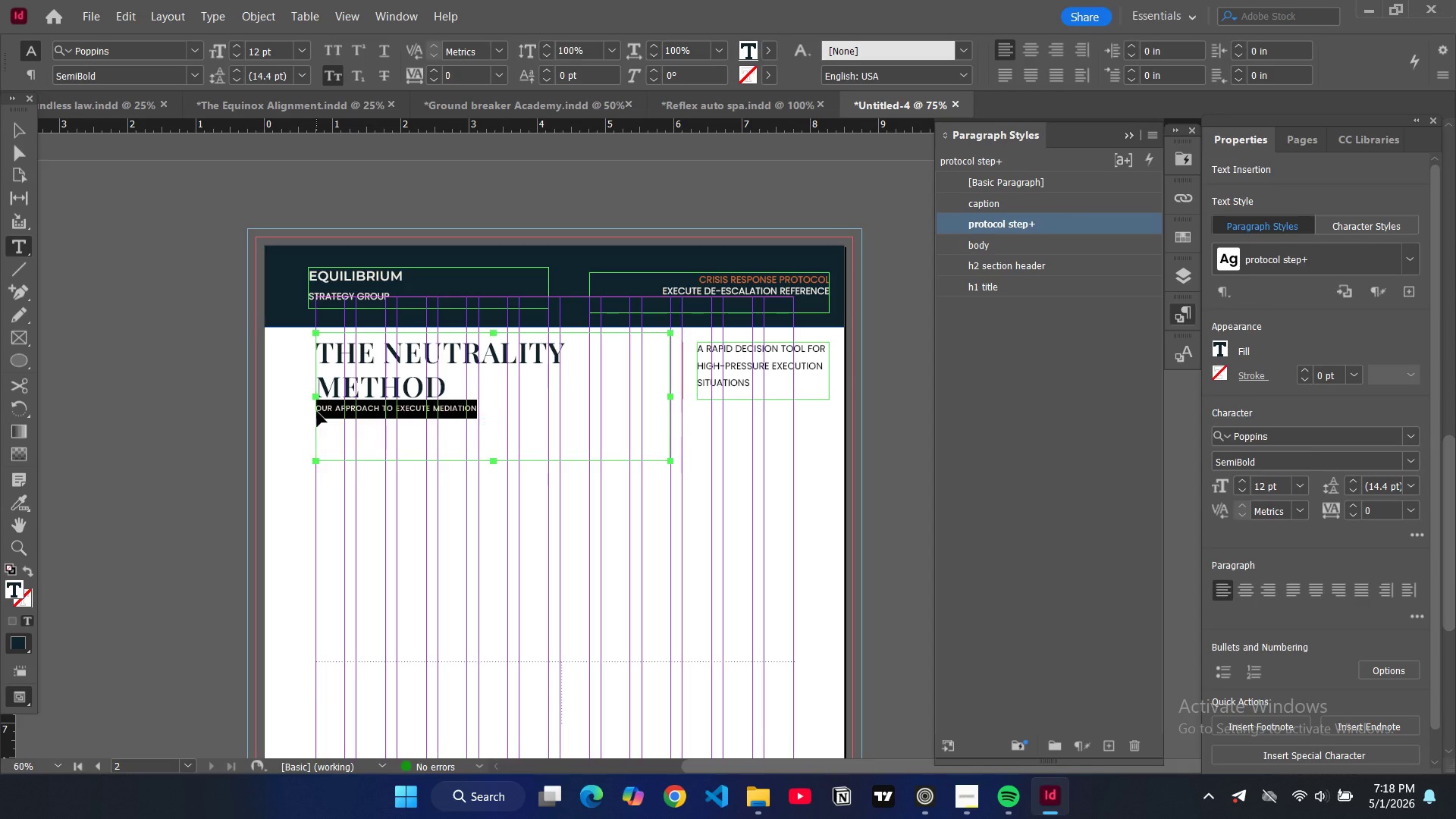 
key(Control+X)
 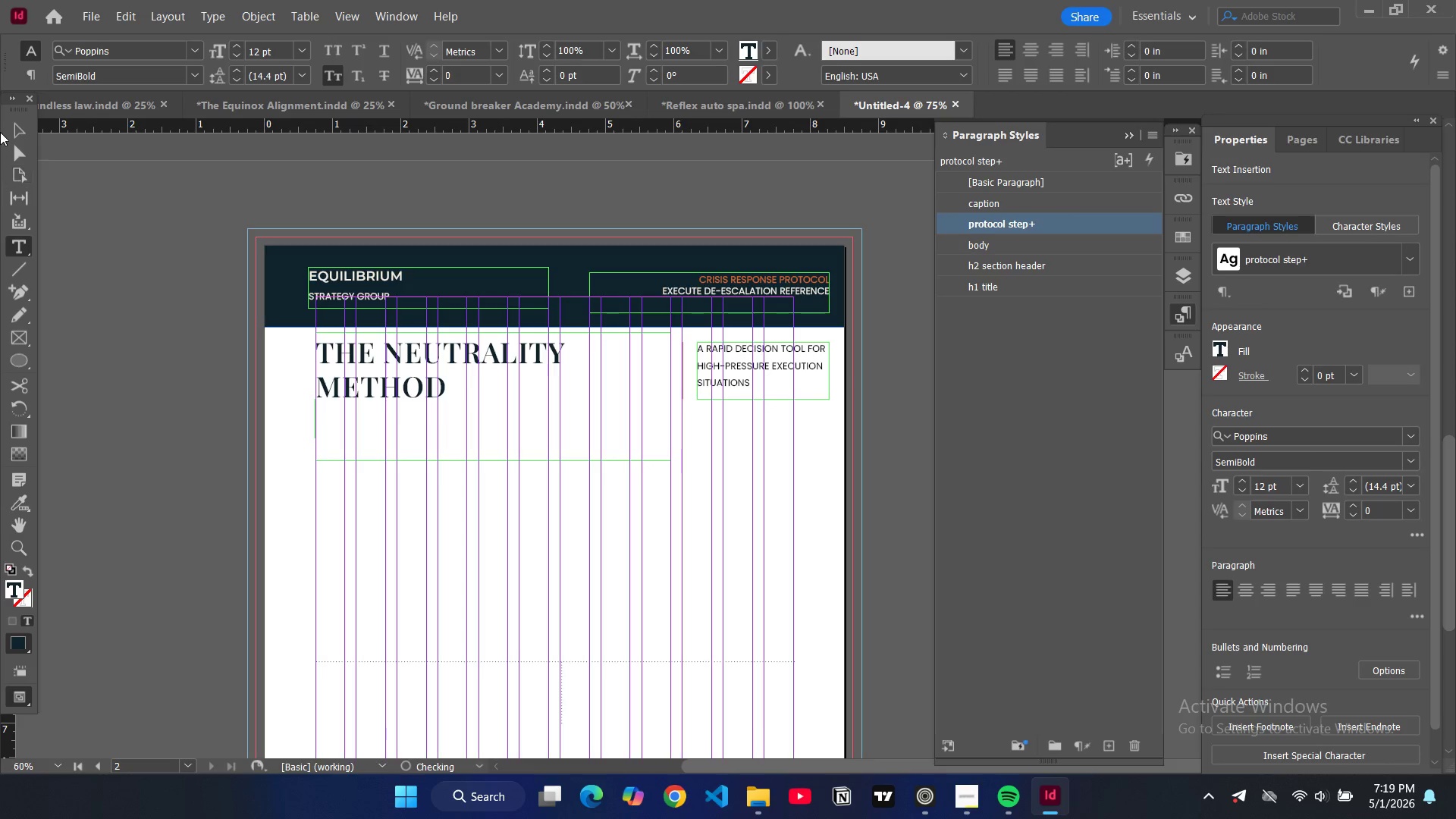 
left_click([14, 137])
 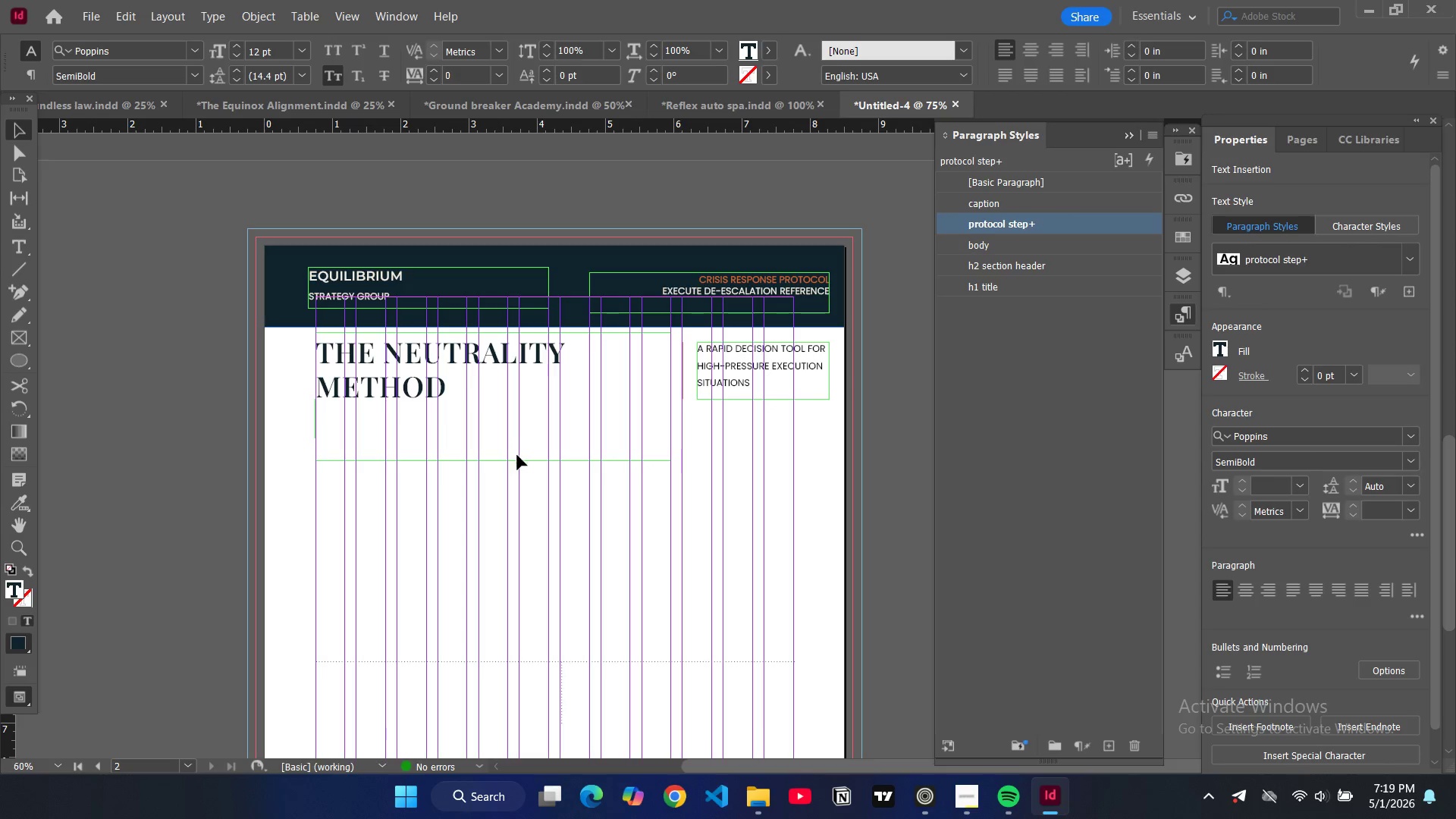 
left_click([497, 456])
 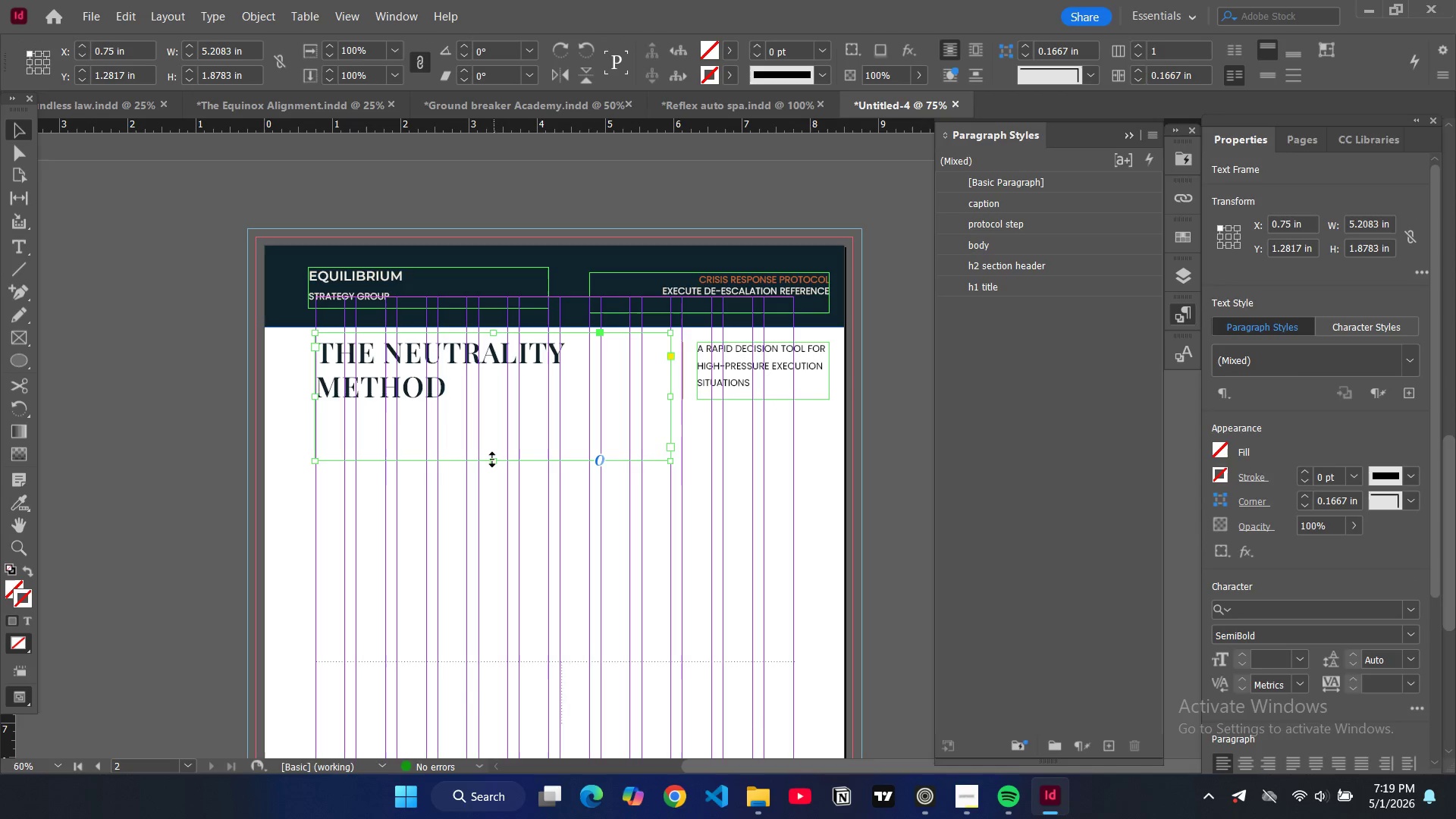 
left_click_drag(start_coordinate=[492, 460], to_coordinate=[486, 409])
 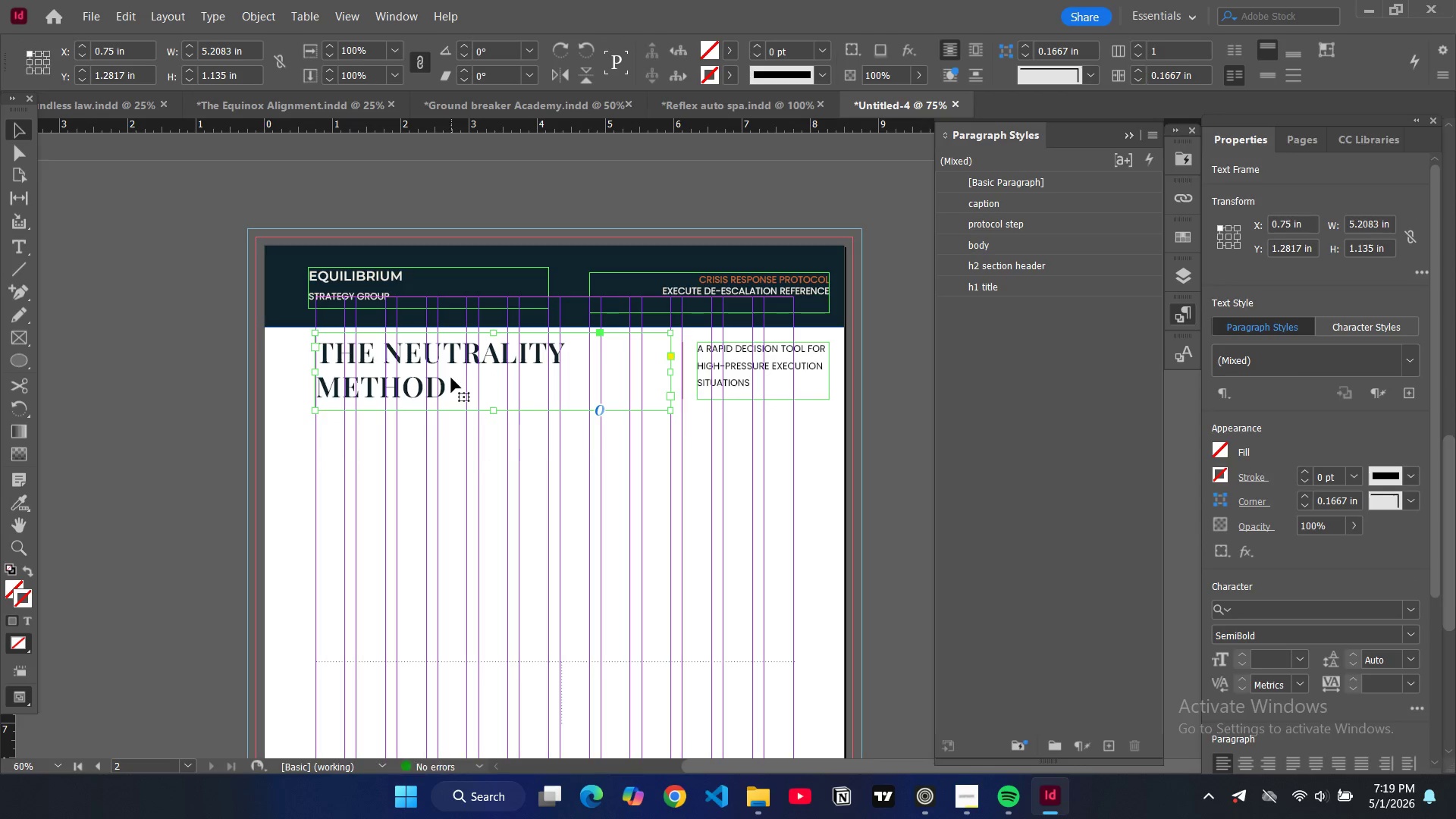 
left_click_drag(start_coordinate=[451, 378], to_coordinate=[451, 388])
 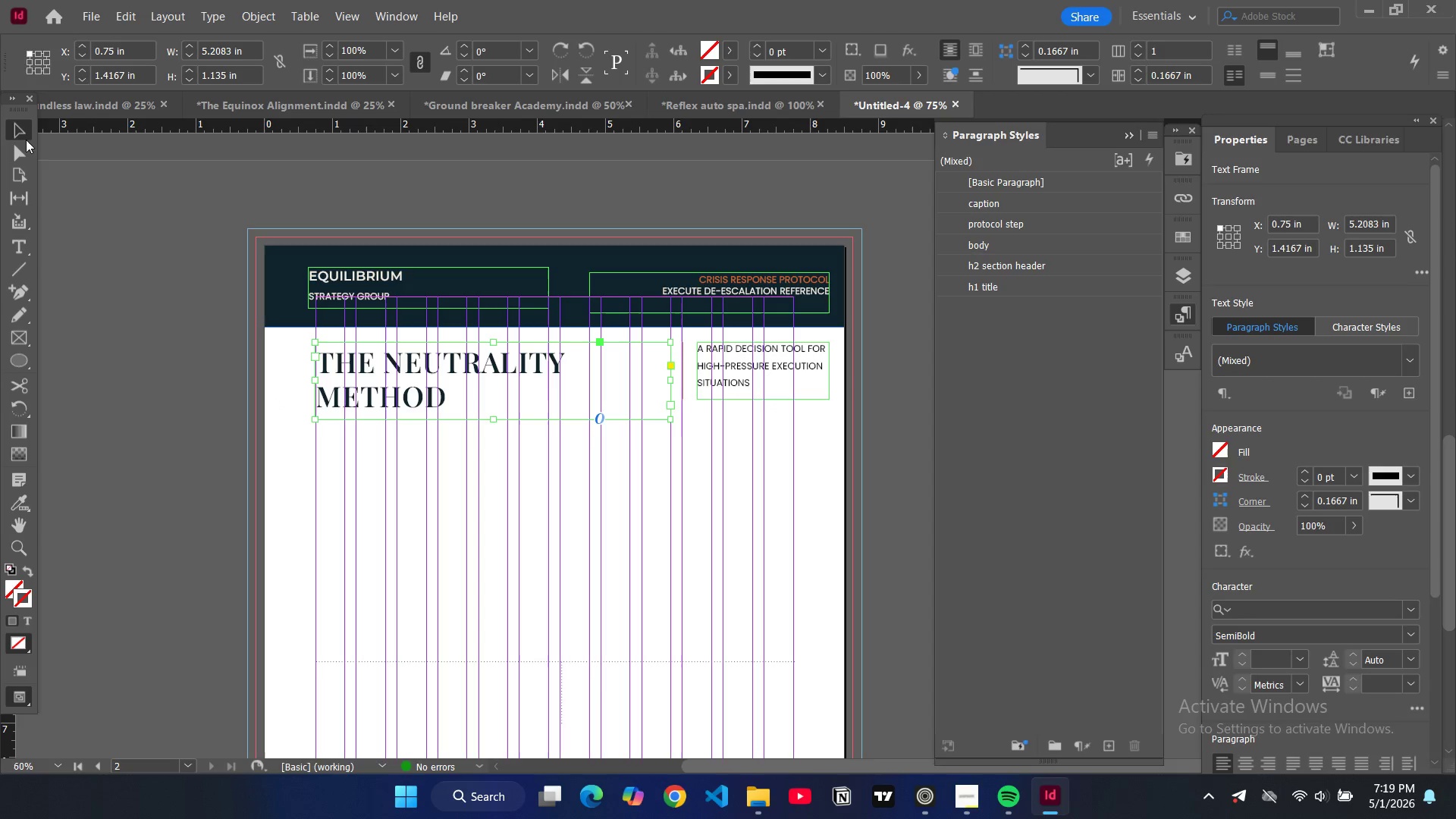 
wait(5.34)
 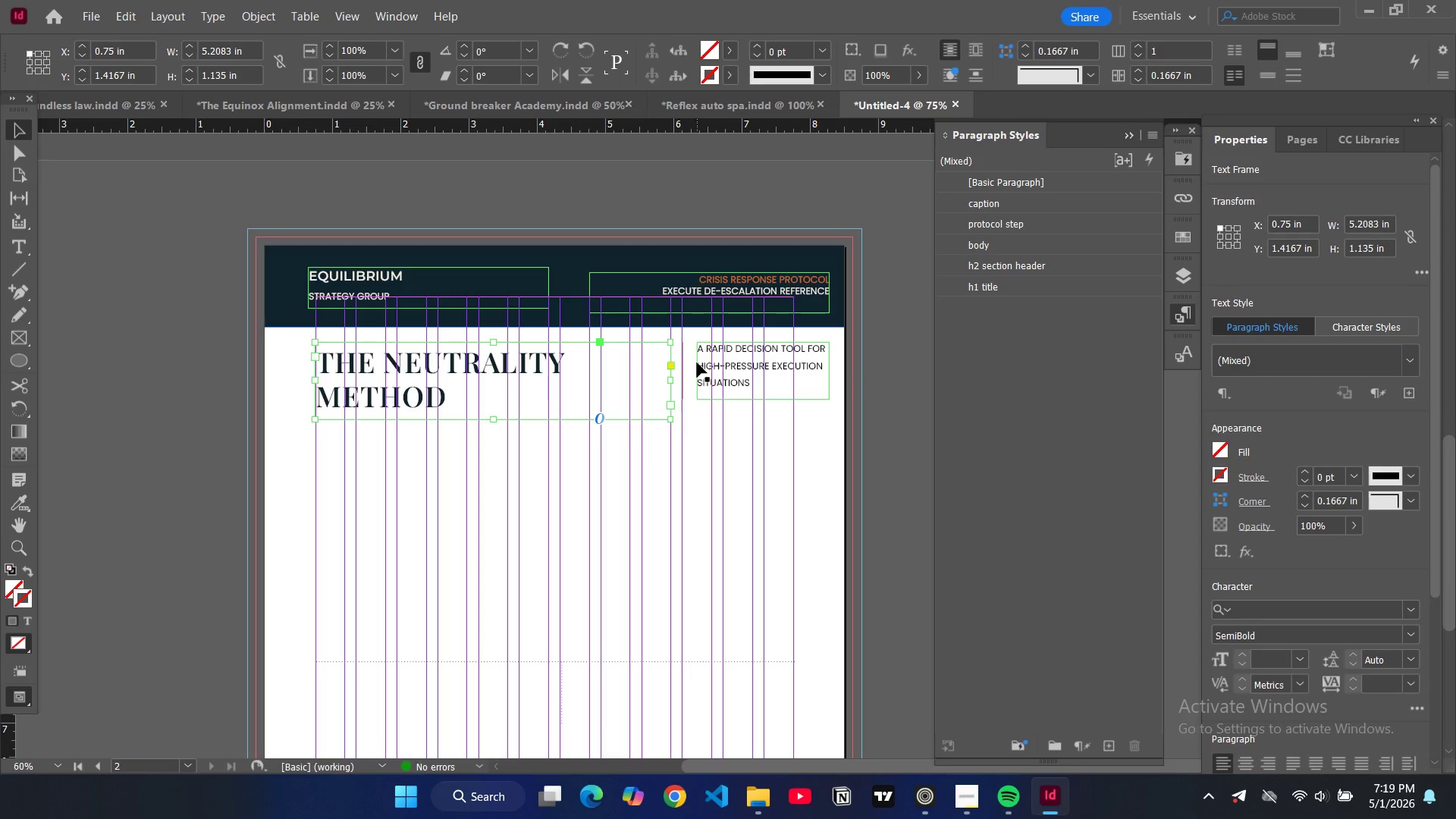 
left_click([18, 247])
 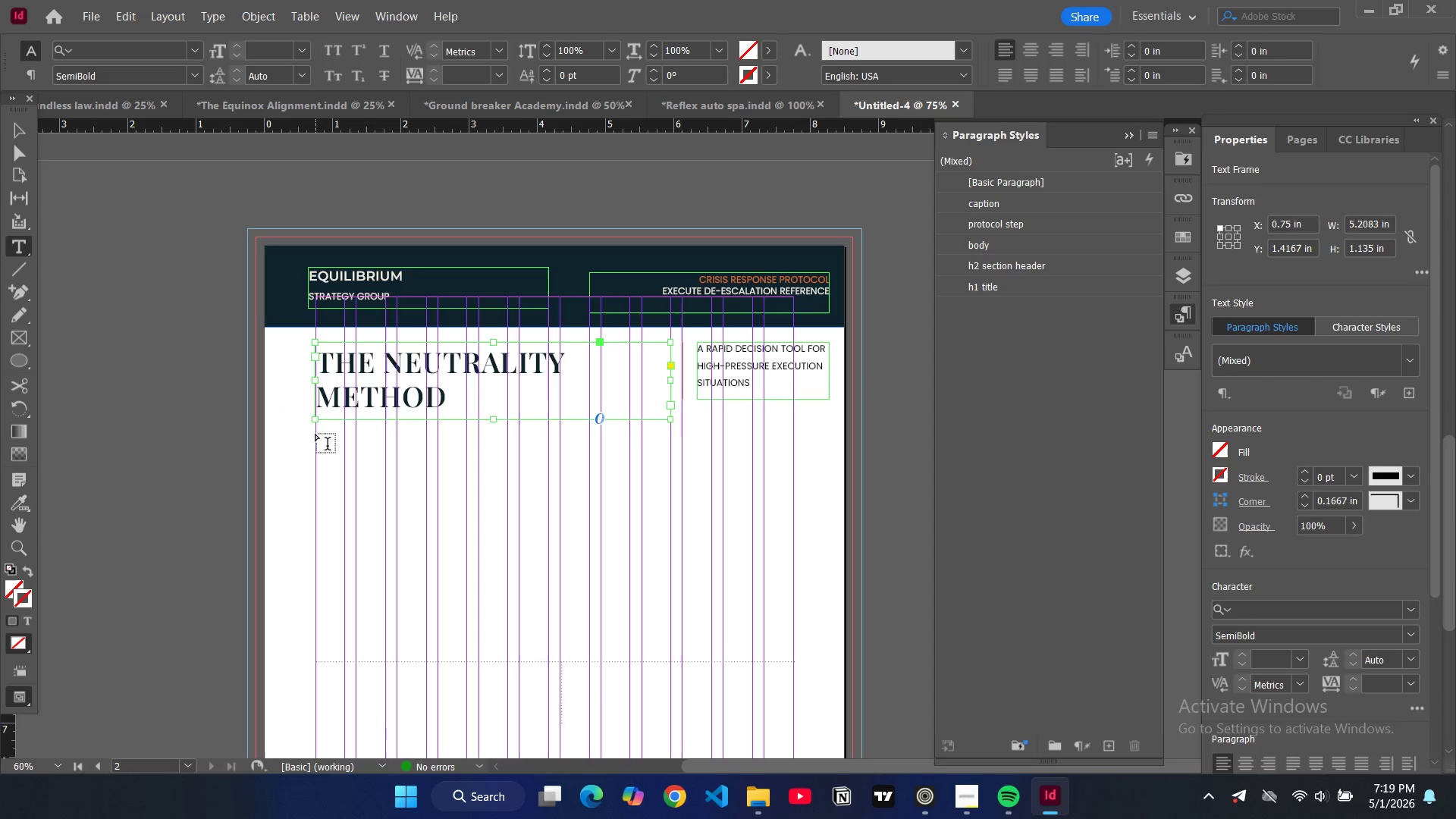 
left_click_drag(start_coordinate=[315, 431], to_coordinate=[559, 450])
 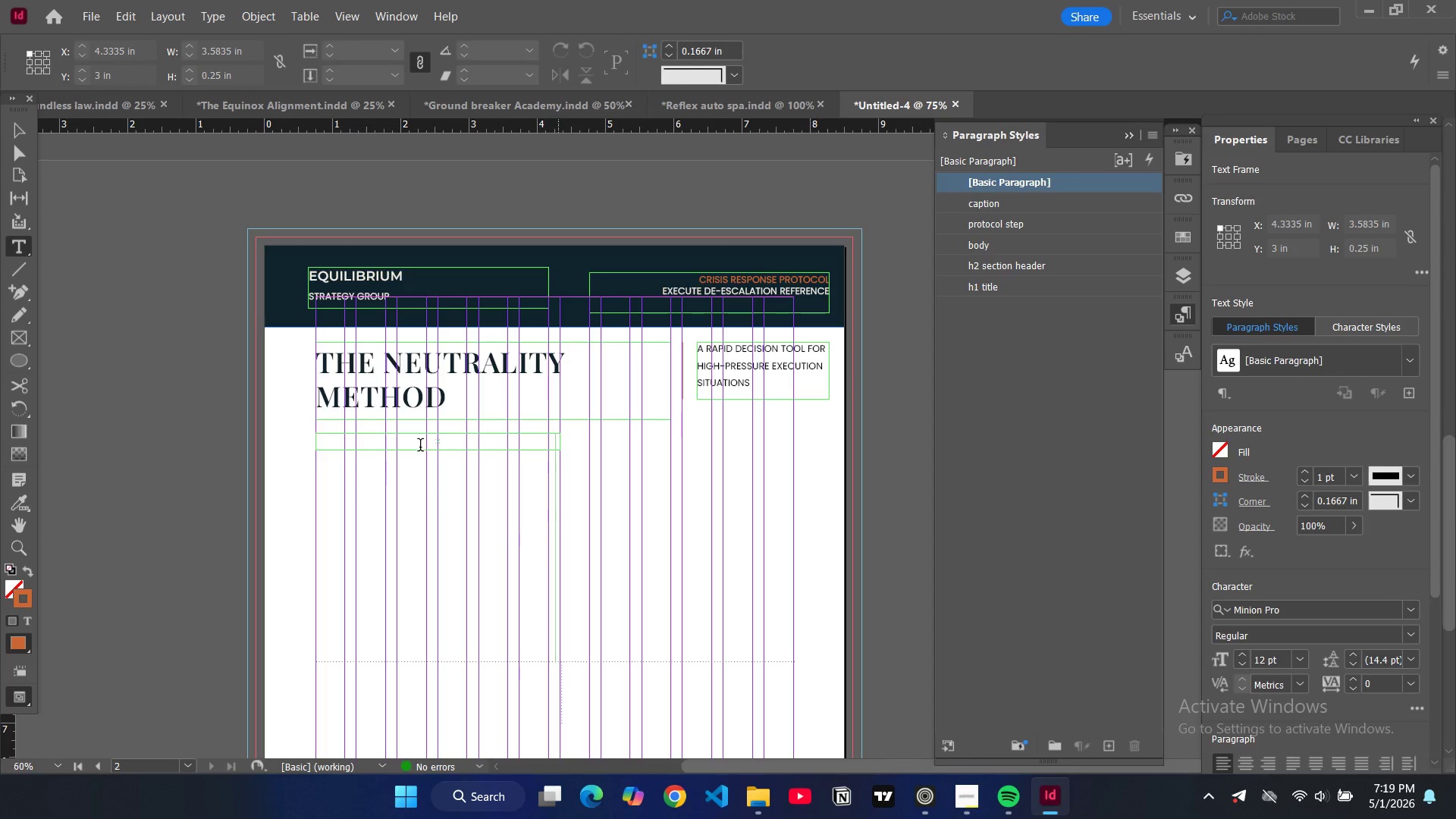 
key(Control+V)
 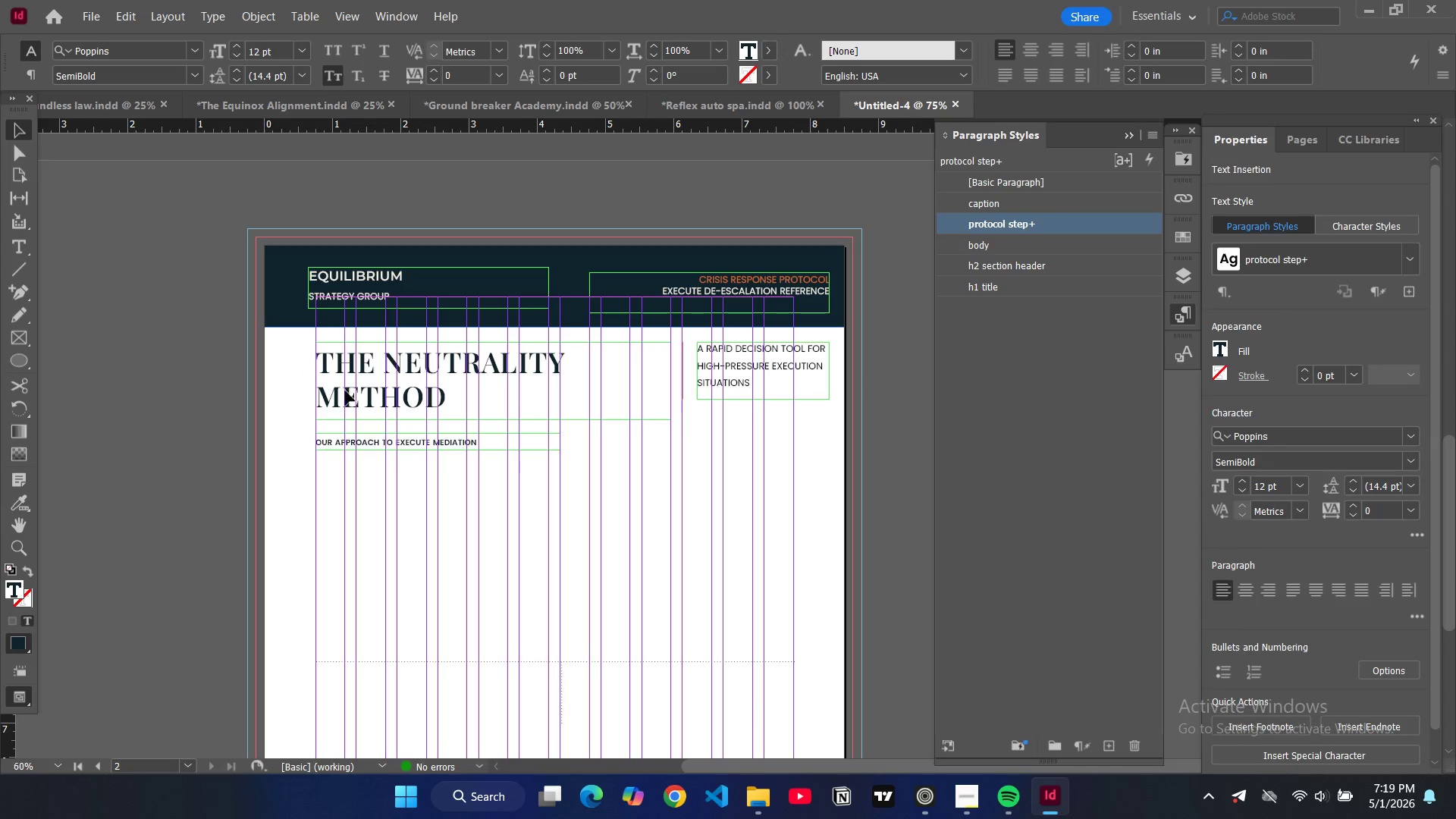 
left_click_drag(start_coordinate=[410, 447], to_coordinate=[413, 435])
 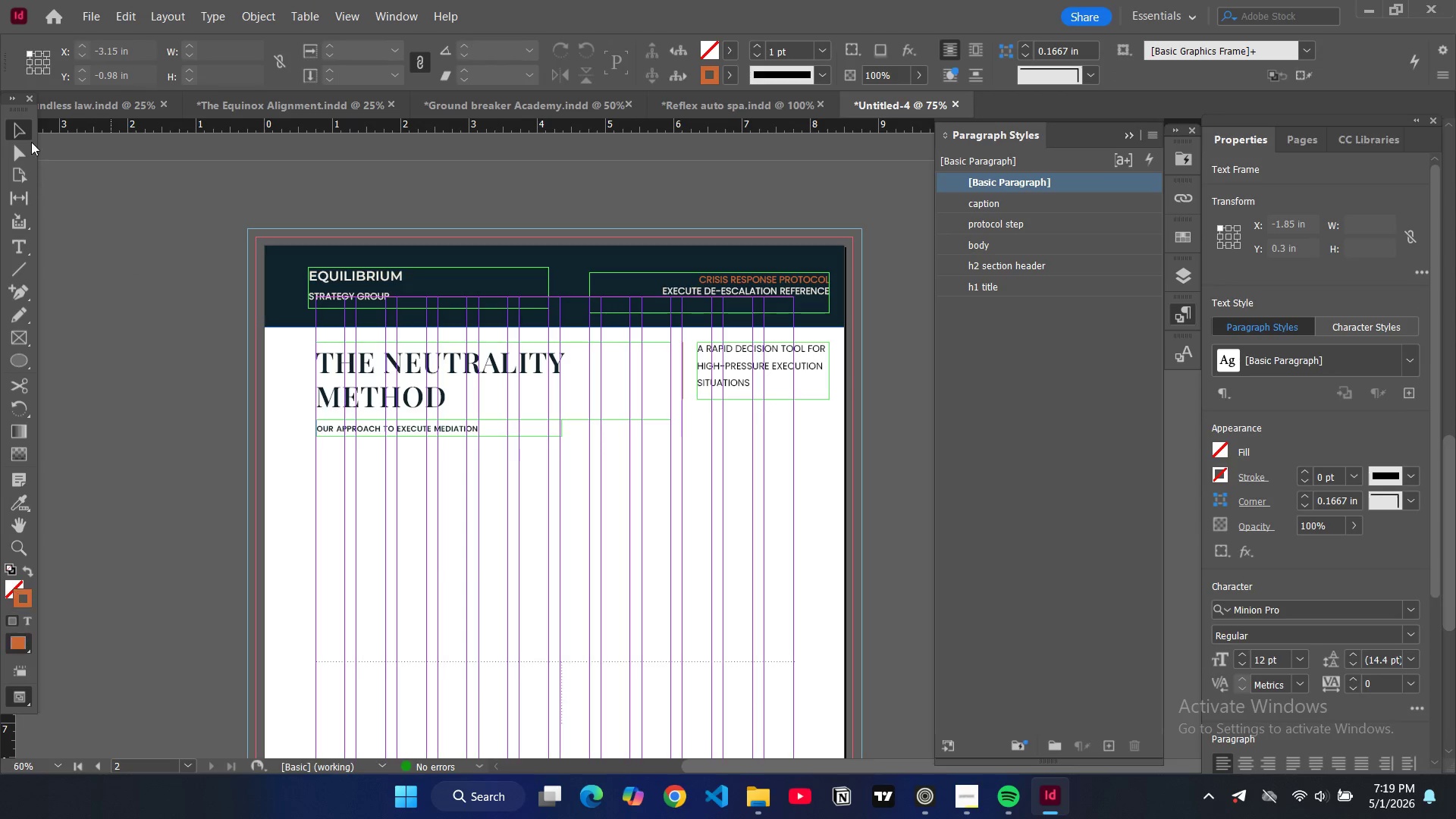 
left_click([88, 268])
 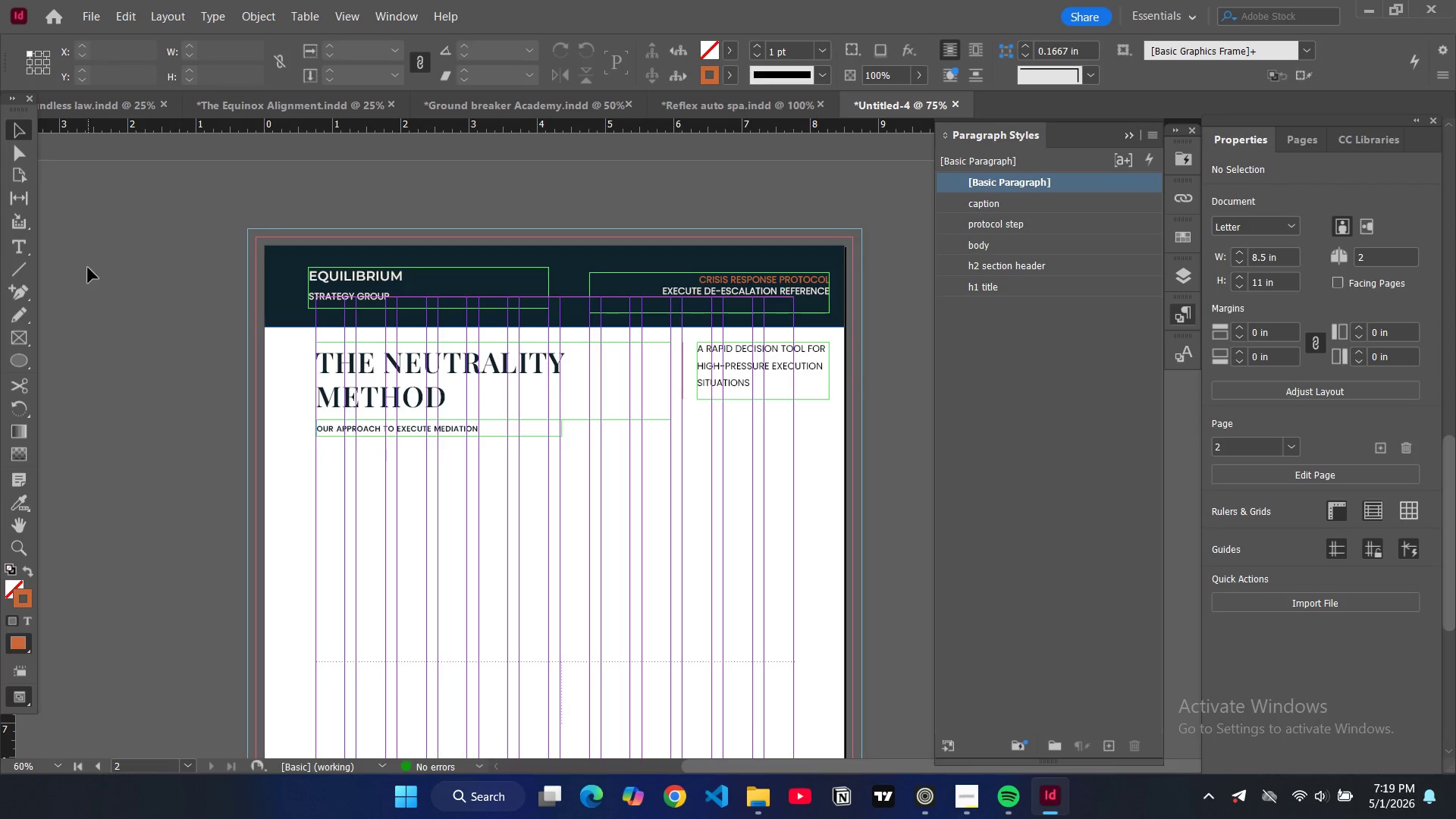 
key(W)
 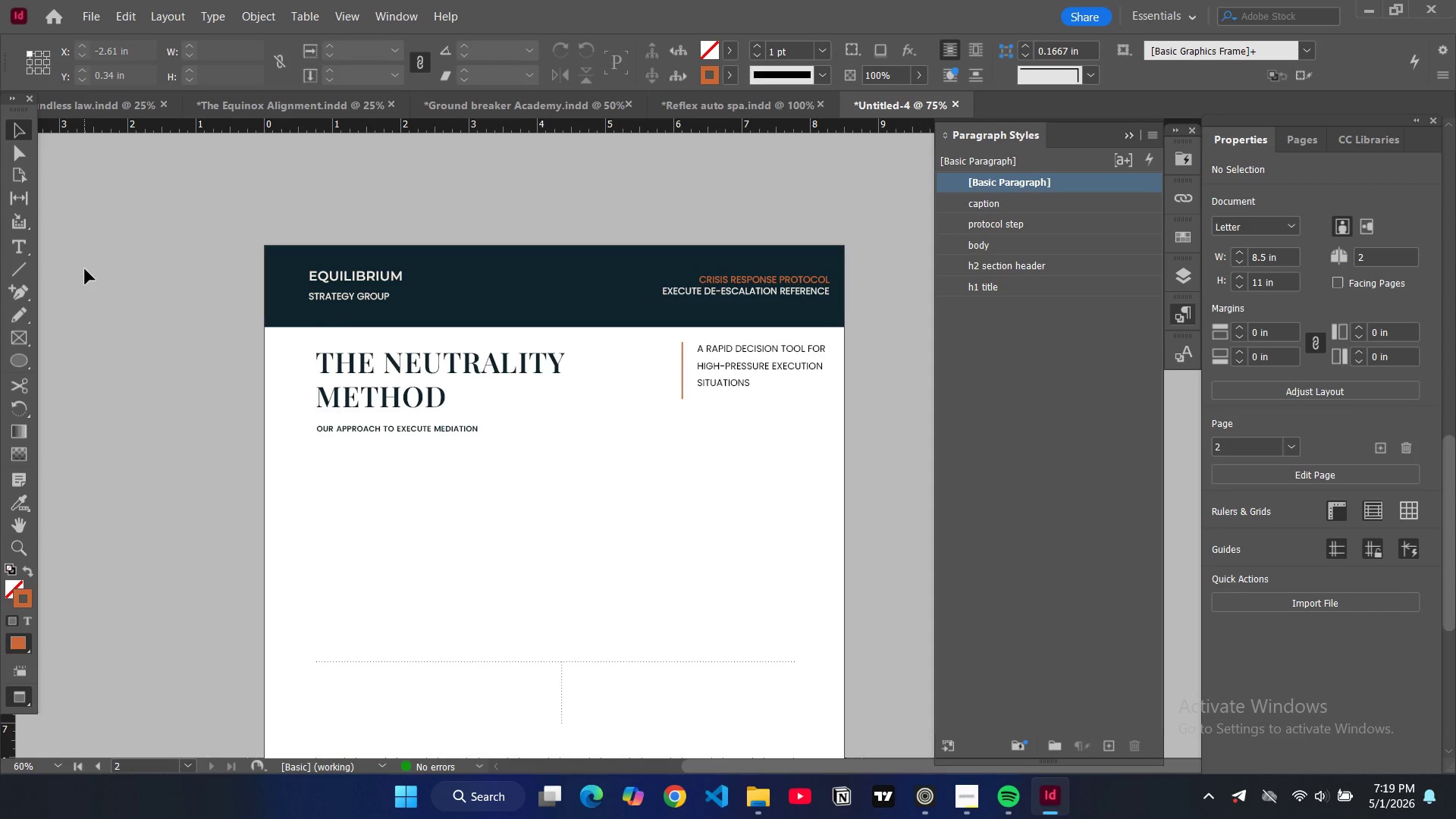 
scroll: coordinate [221, 311], scroll_direction: down, amount: 4.0
 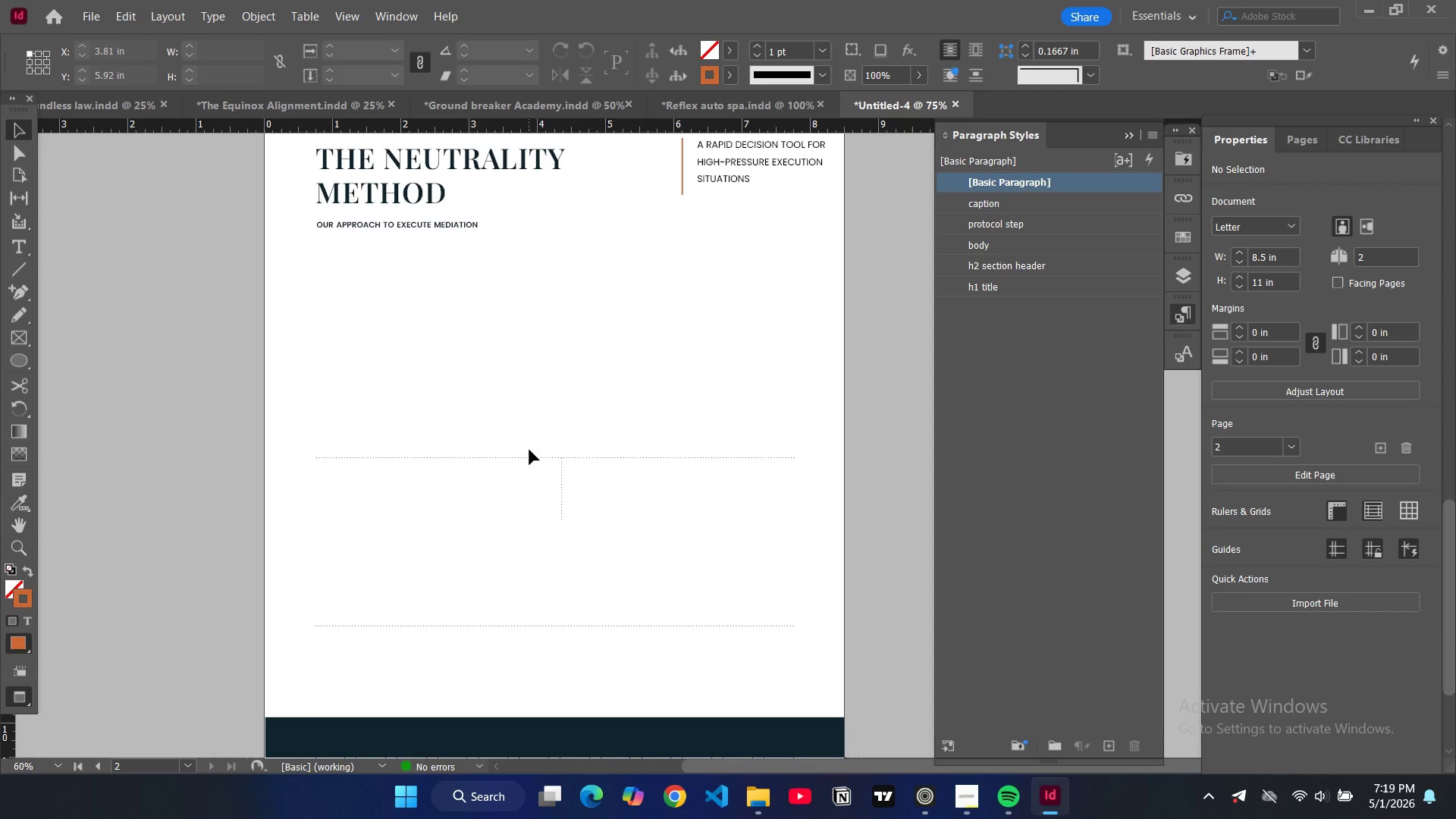 
left_click([531, 457])
 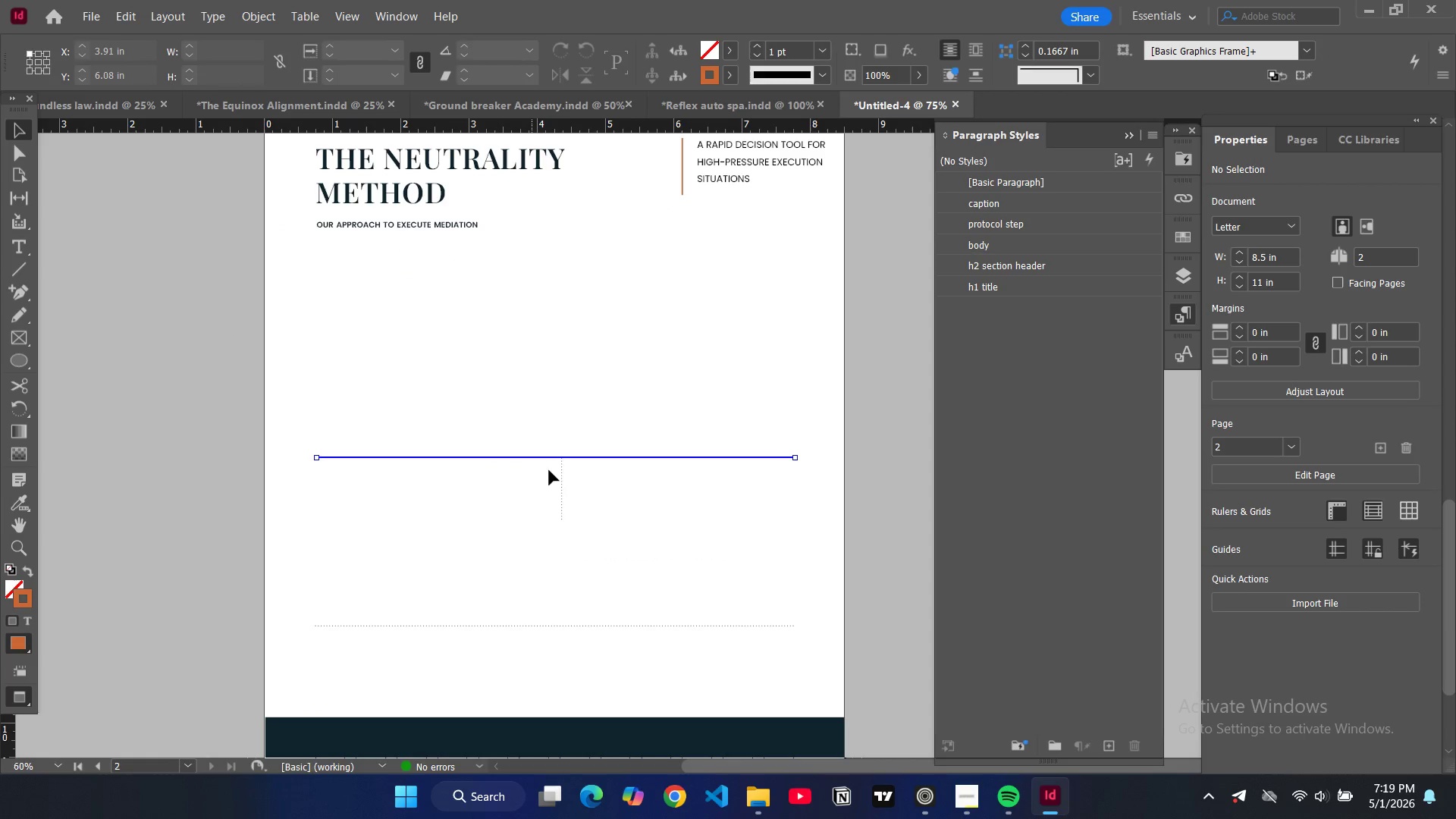 
key(W)
 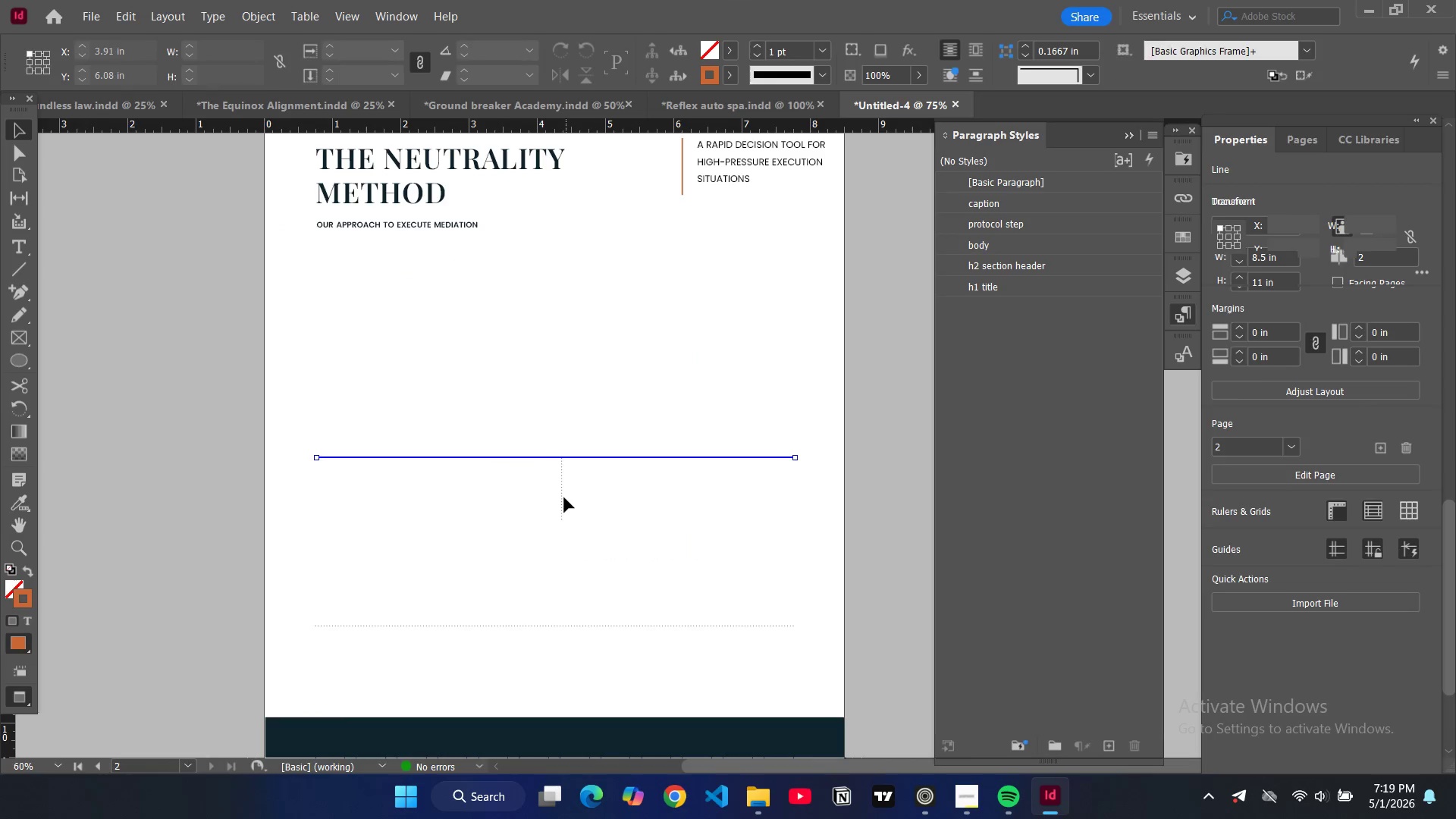 
left_click([564, 497])
 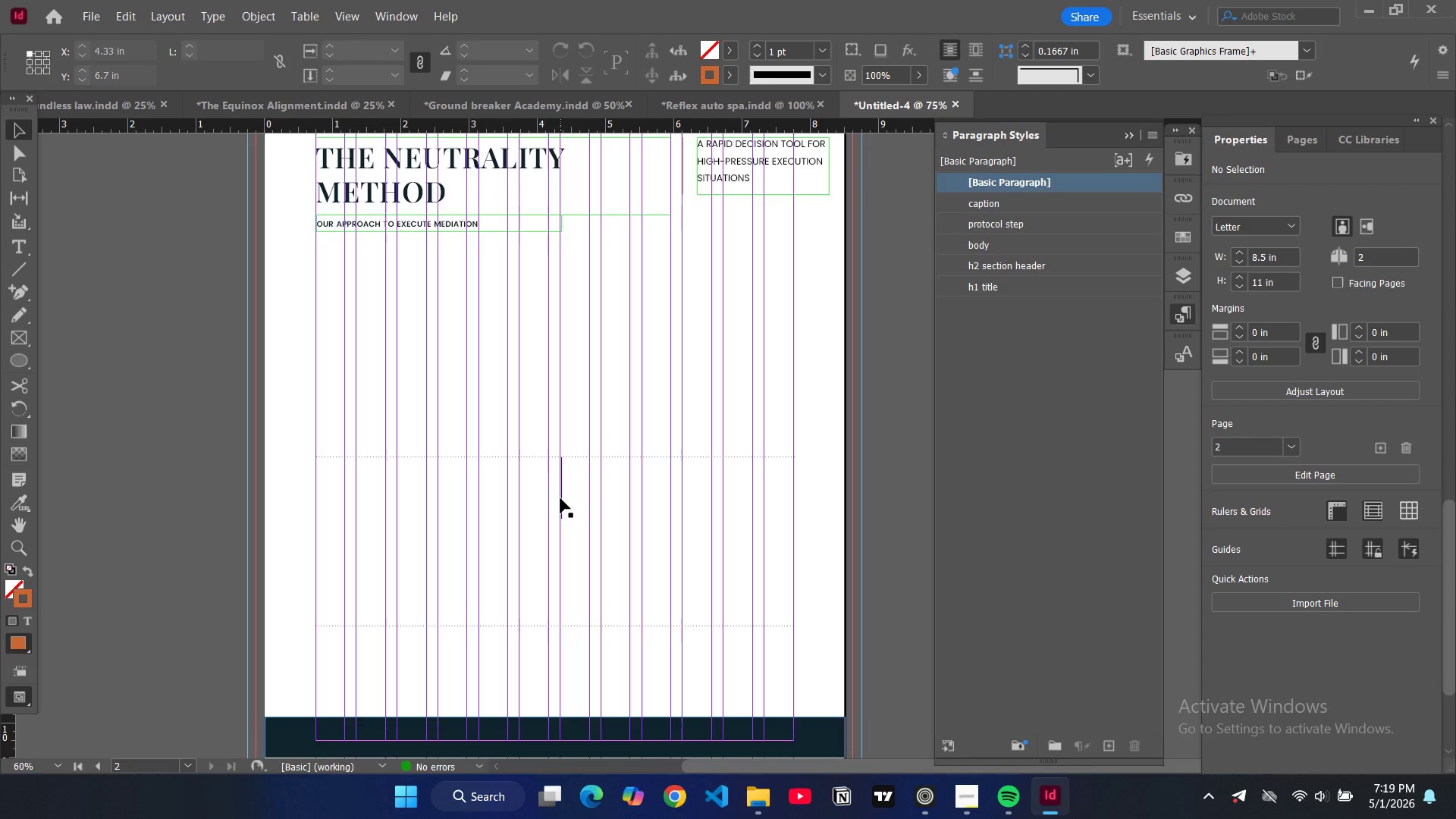 
key(W)
 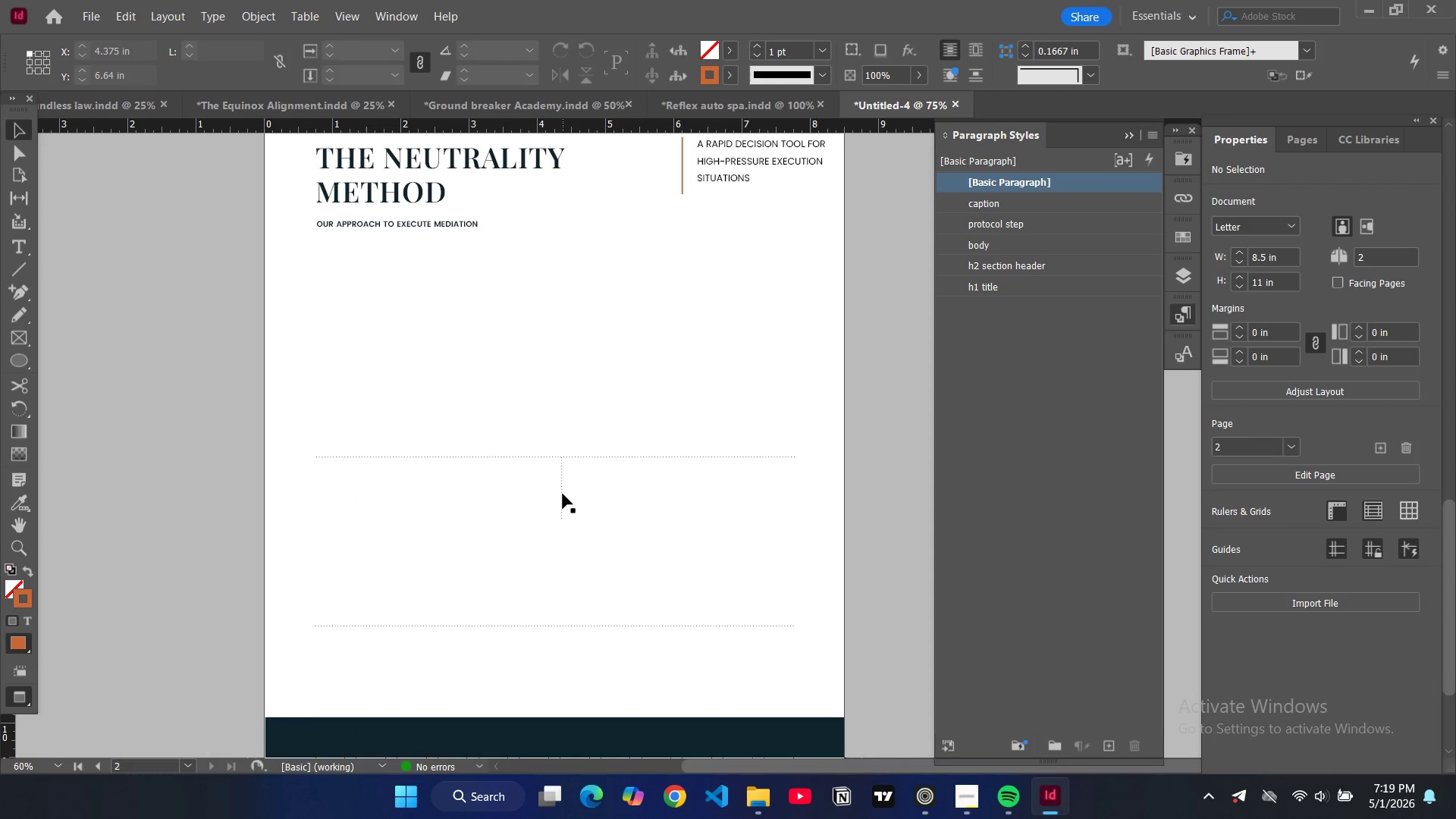 
left_click([563, 494])
 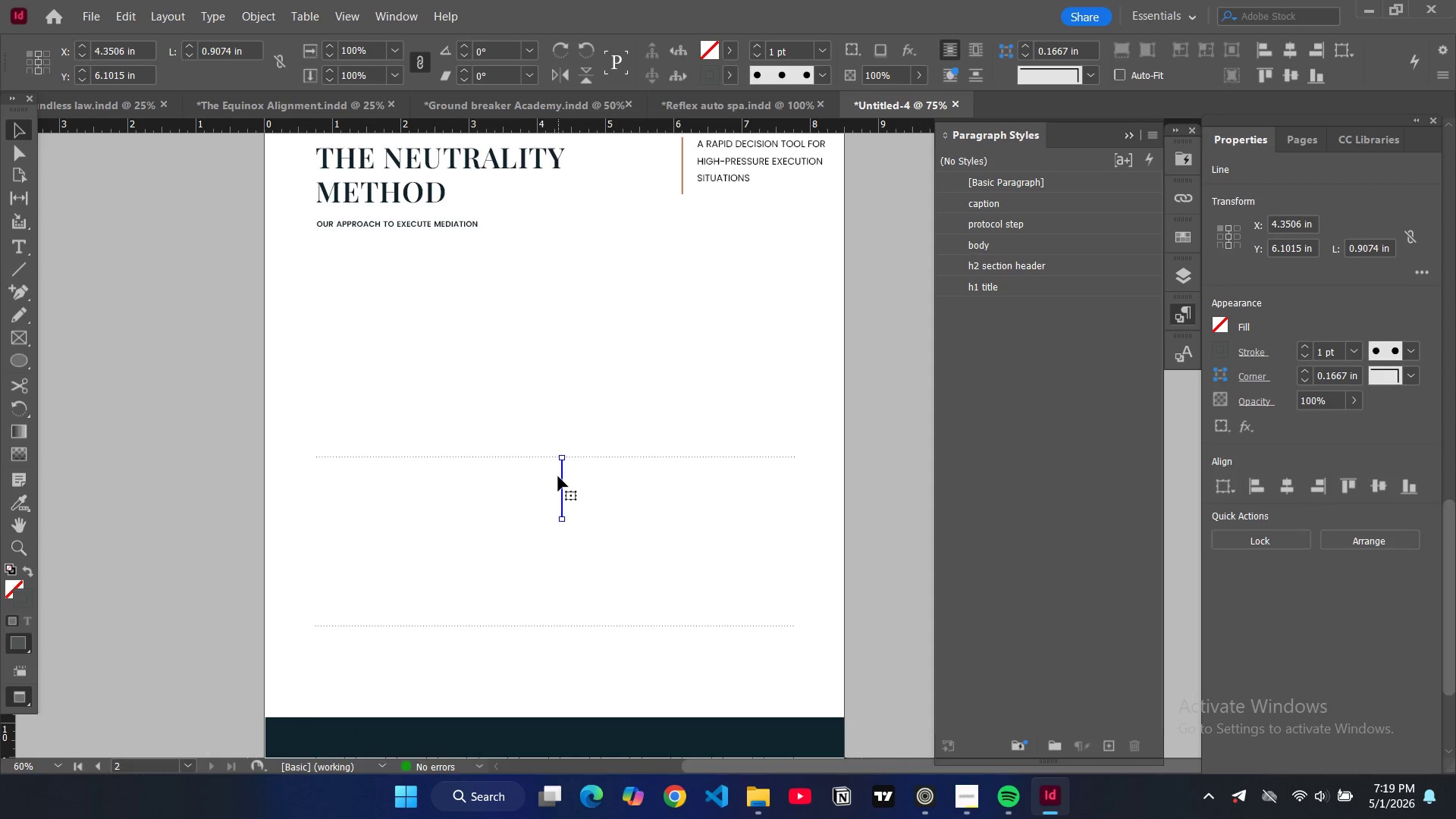 
key(Backspace)
 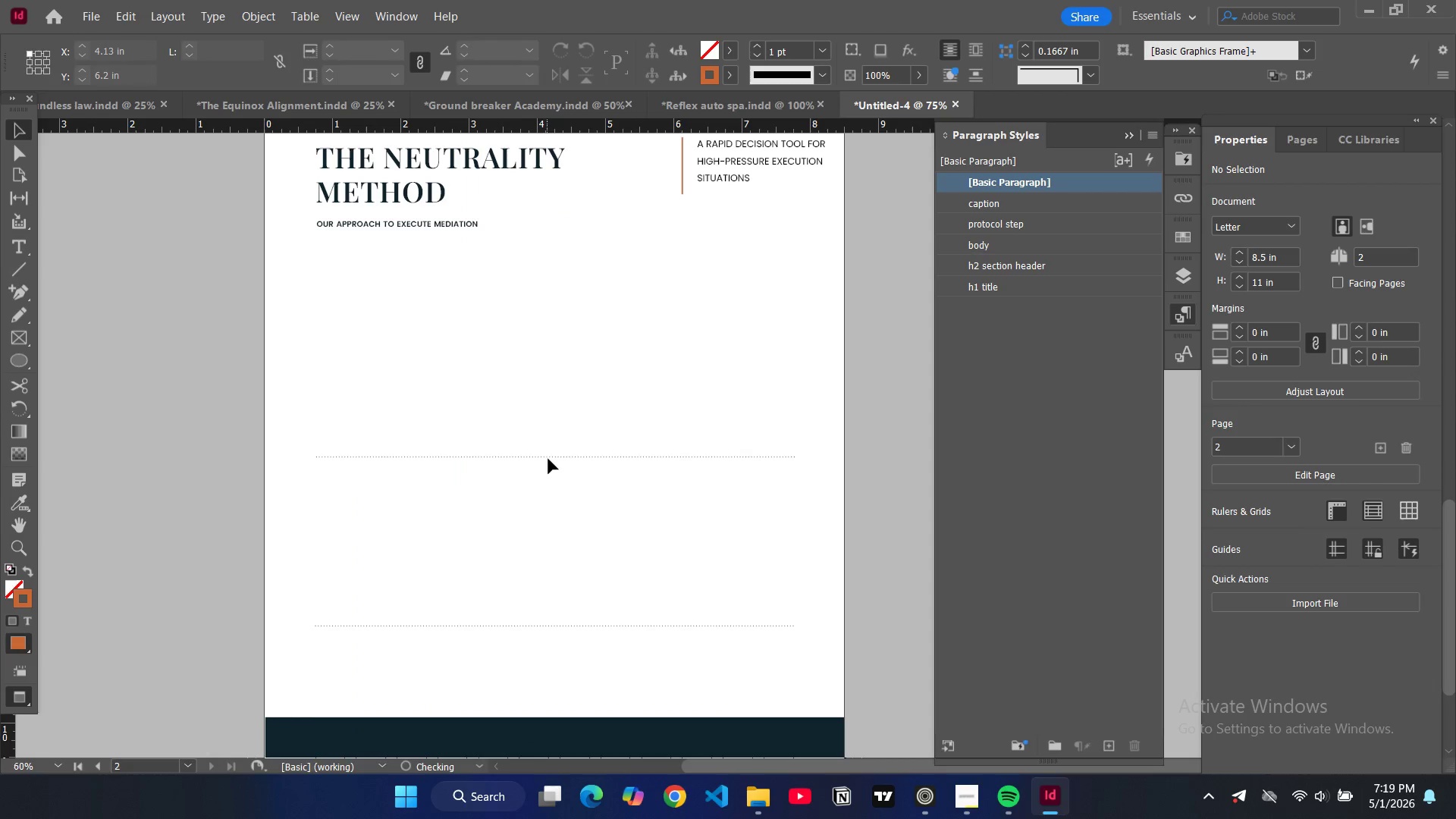 
left_click([548, 459])
 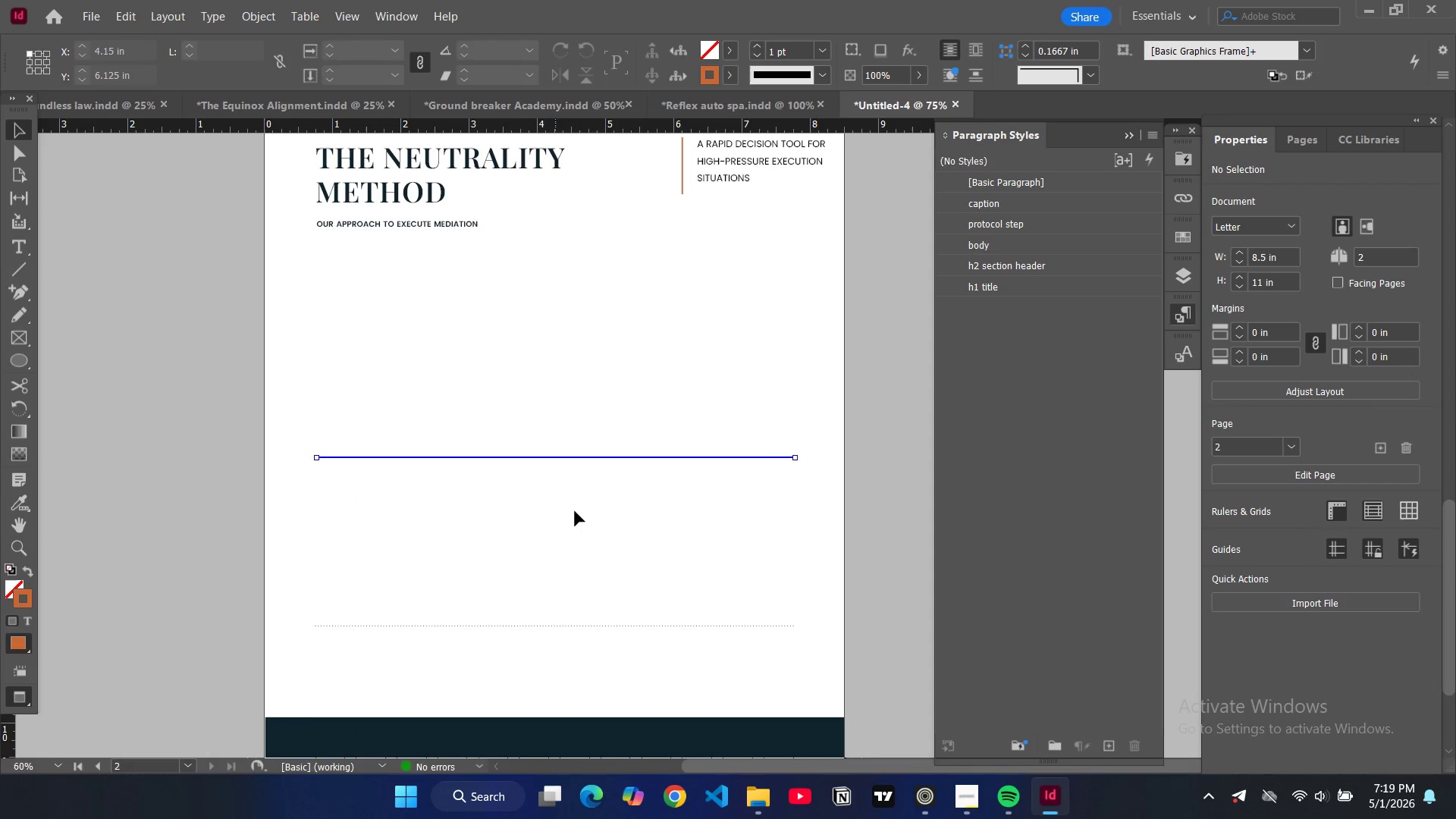 
key(Backspace)
 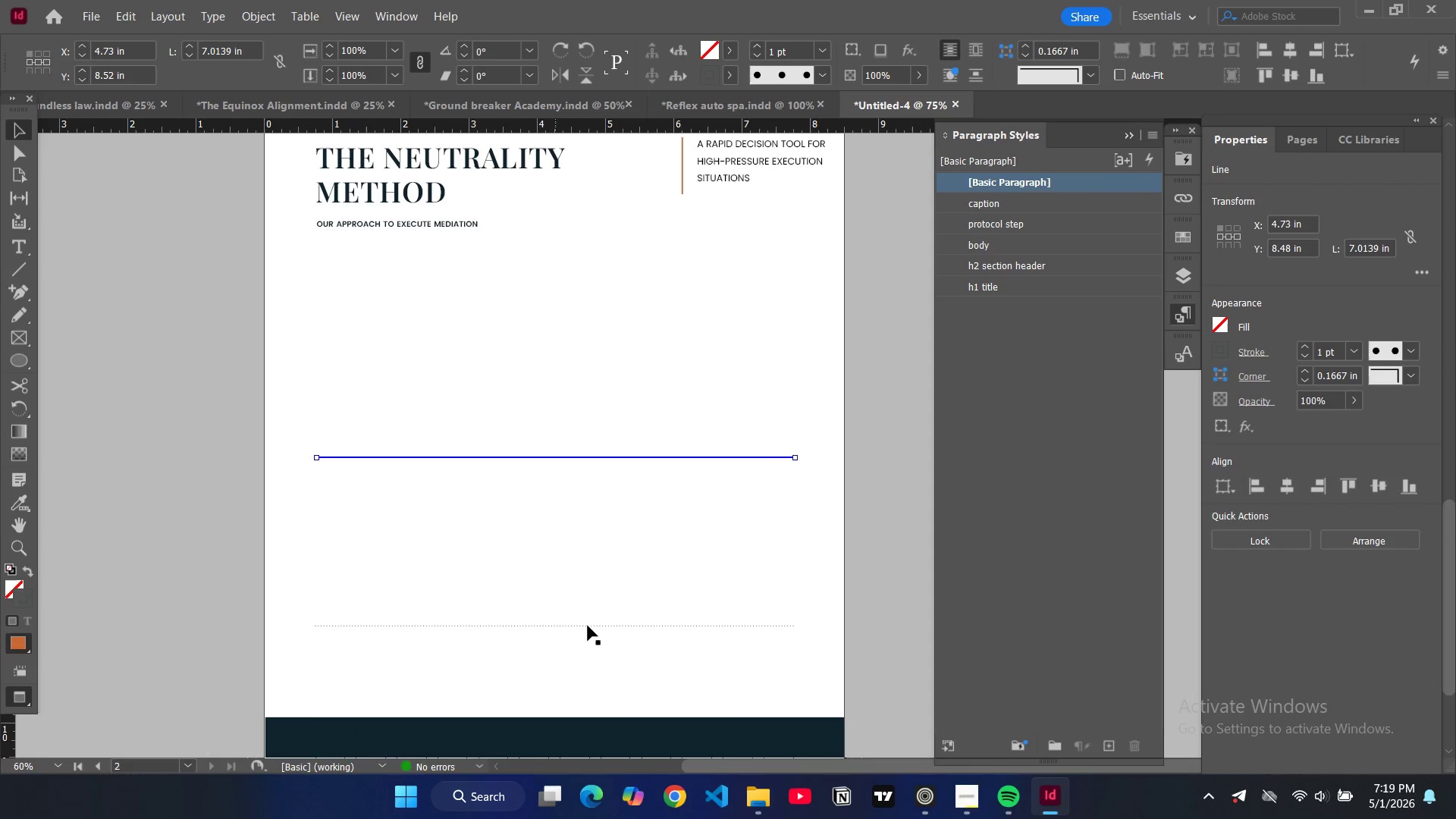 
left_click([588, 626])
 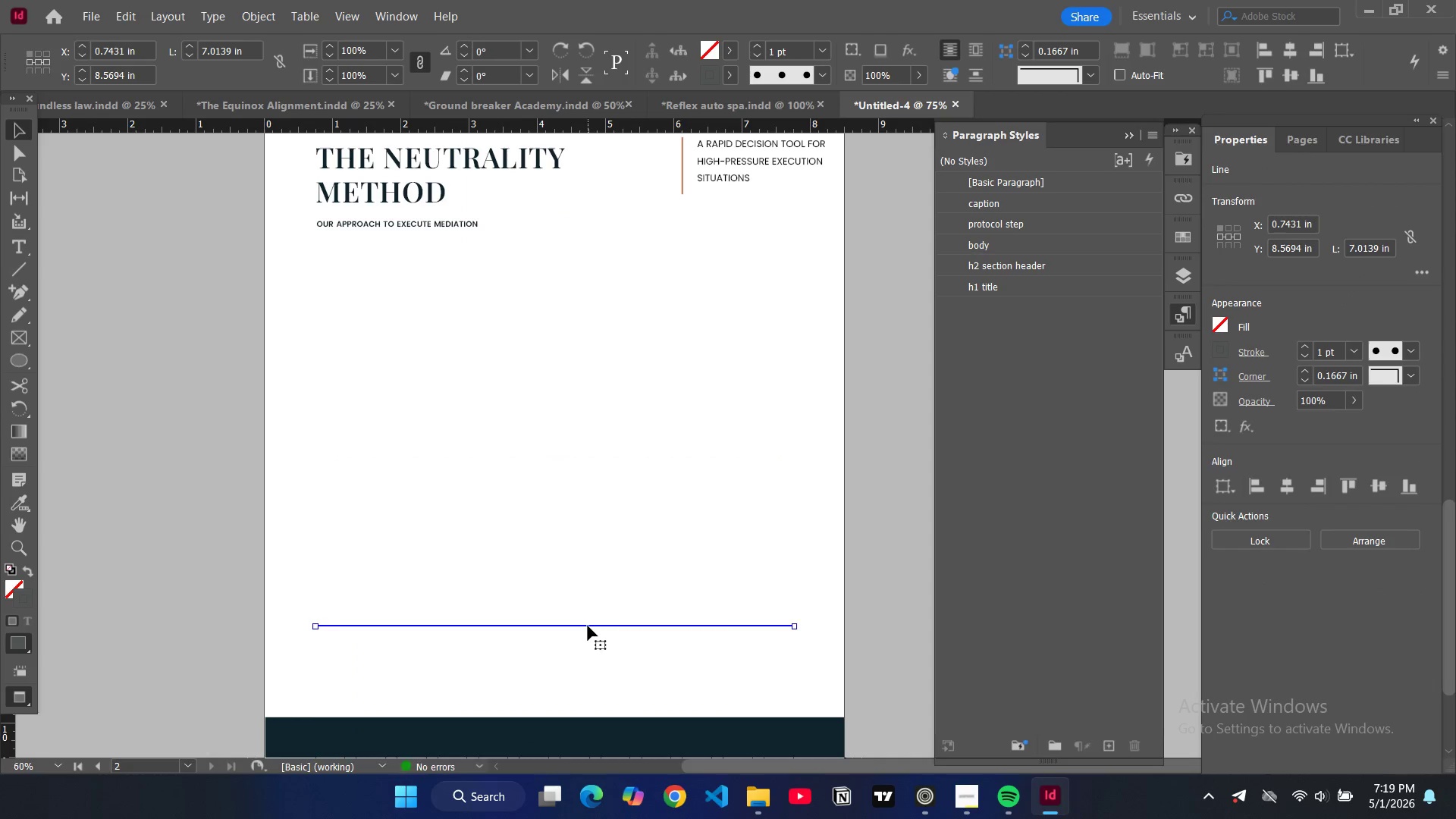 
key(Backspace)
 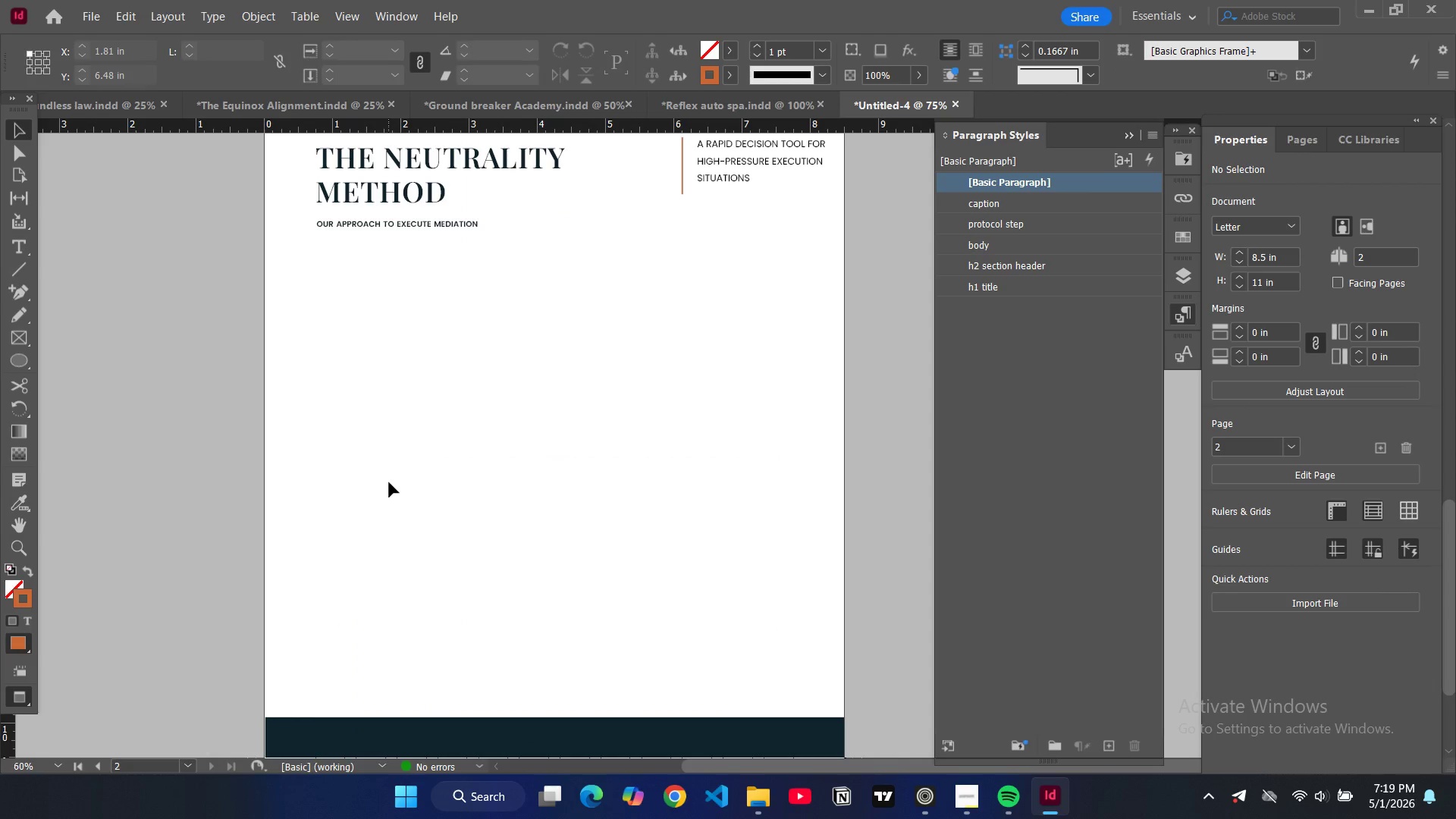 
key(W)
 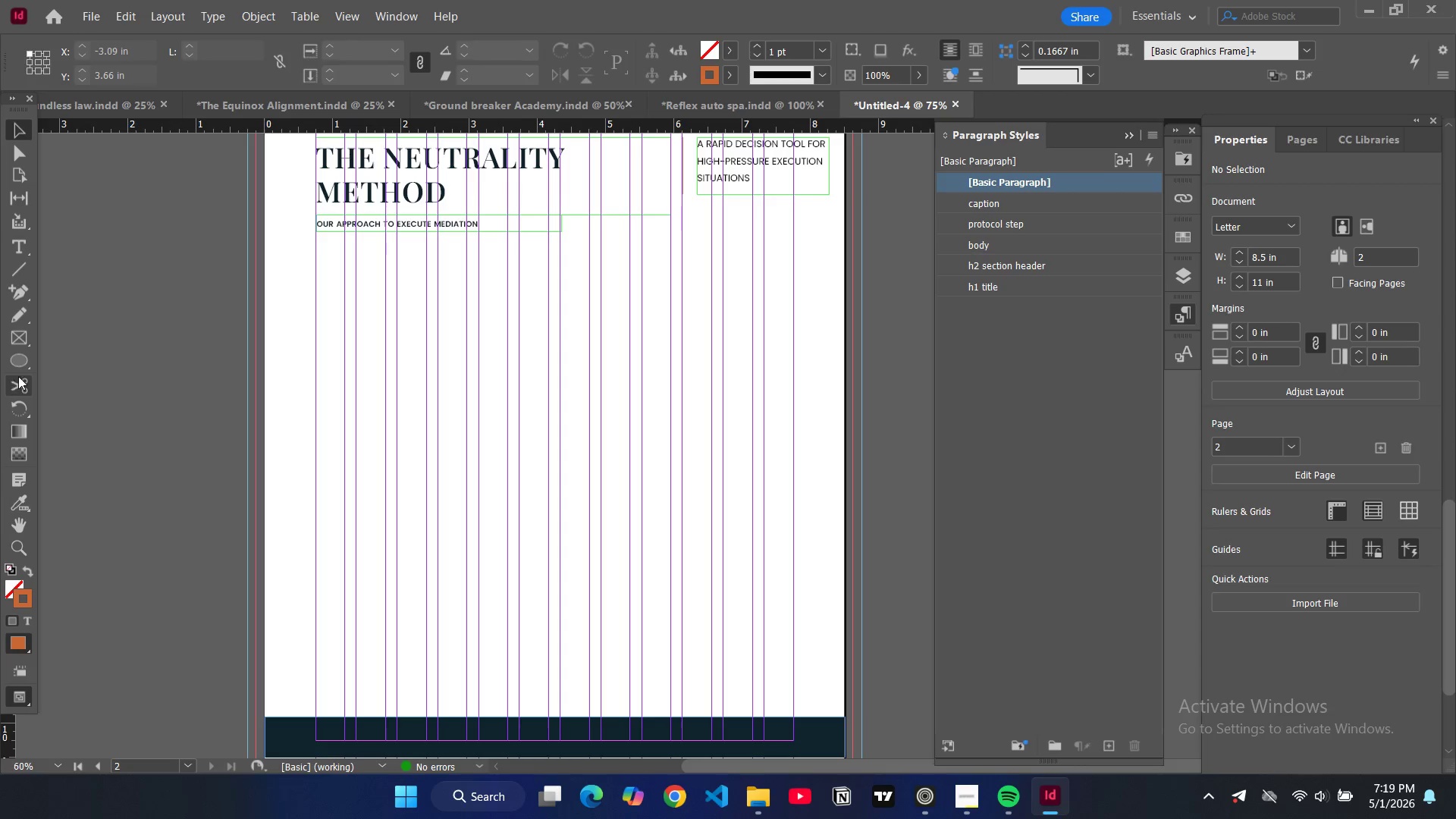 
right_click([28, 363])
 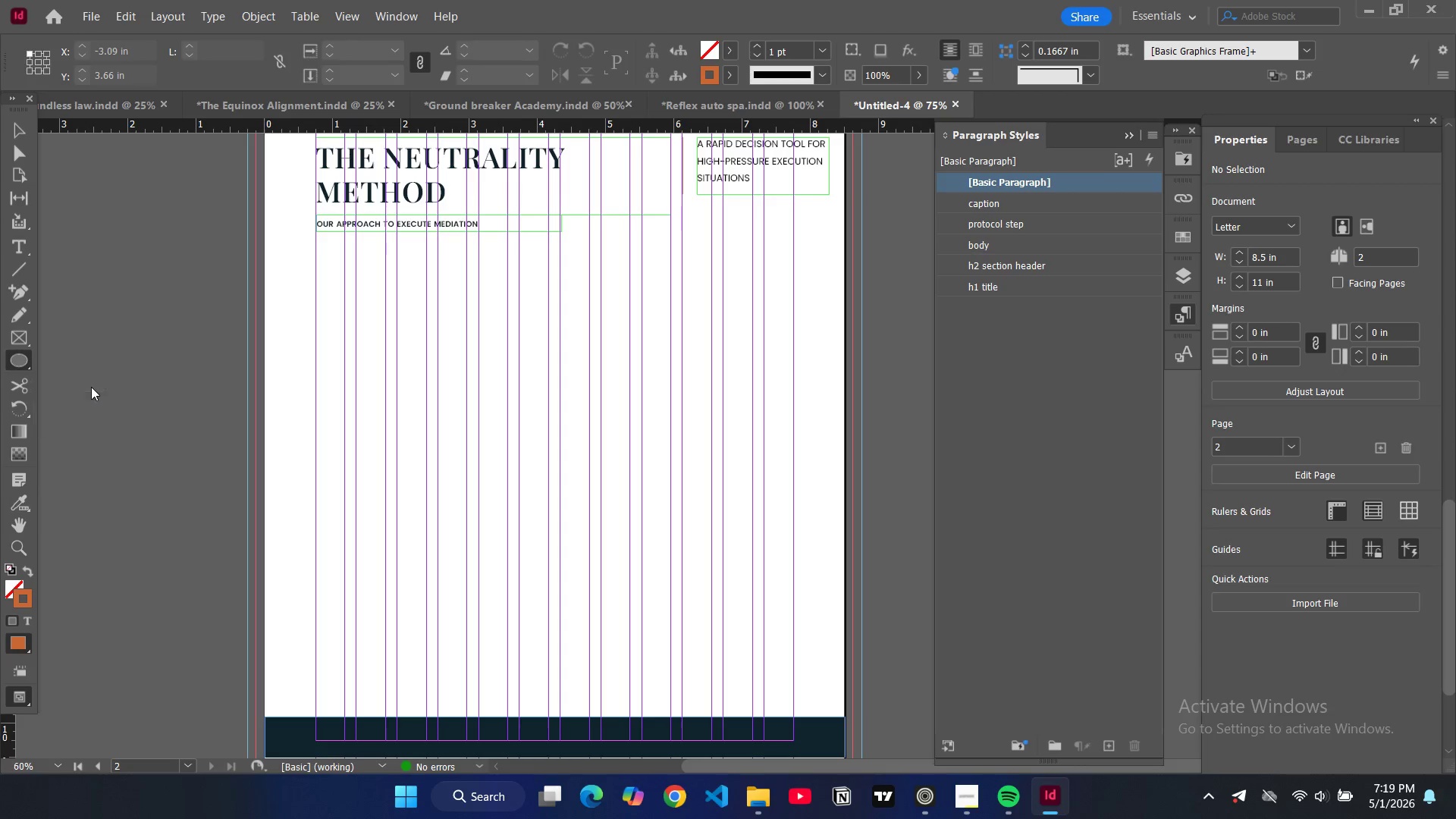 
left_click([91, 387])
 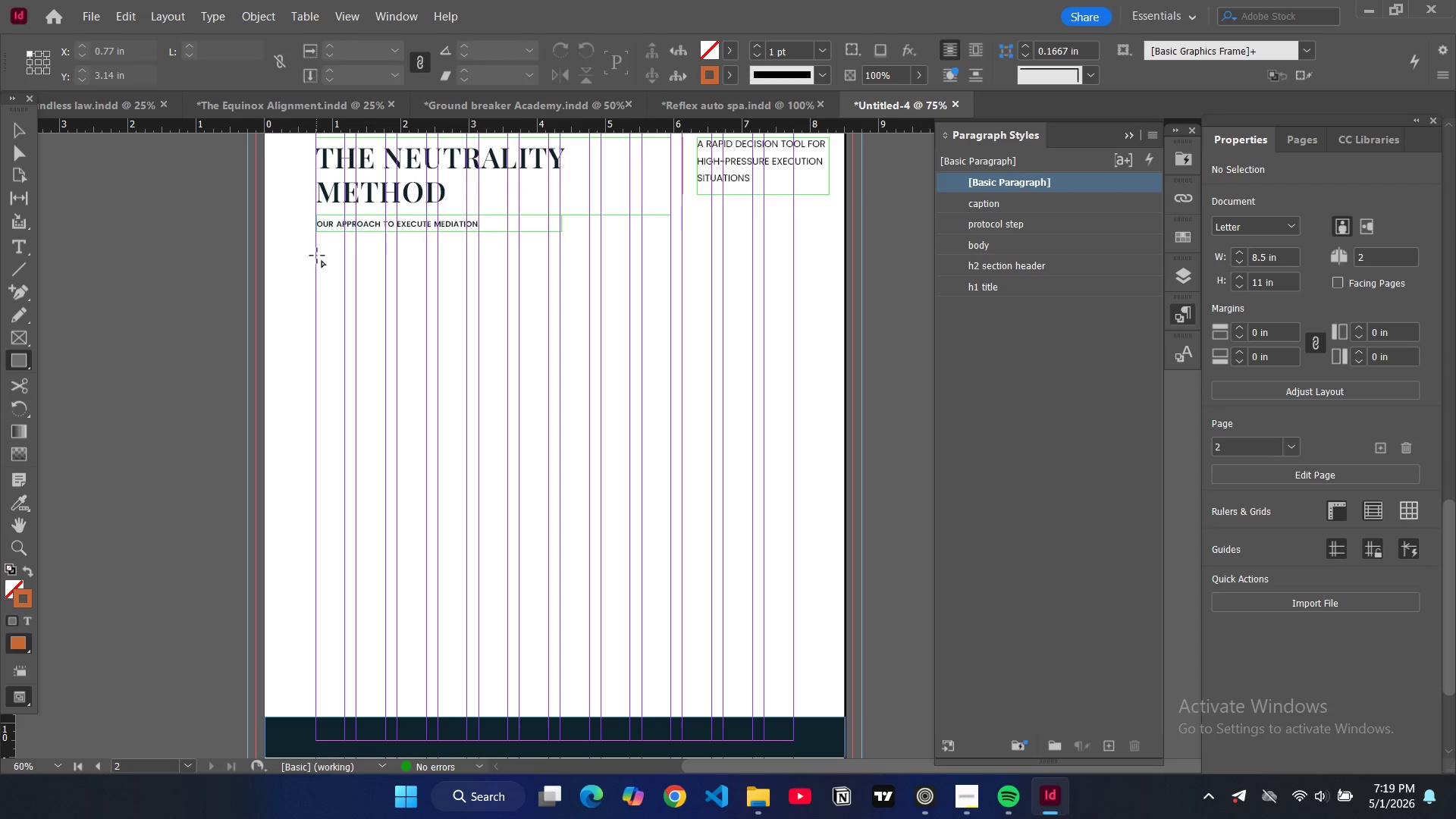 
left_click_drag(start_coordinate=[316, 256], to_coordinate=[441, 332])
 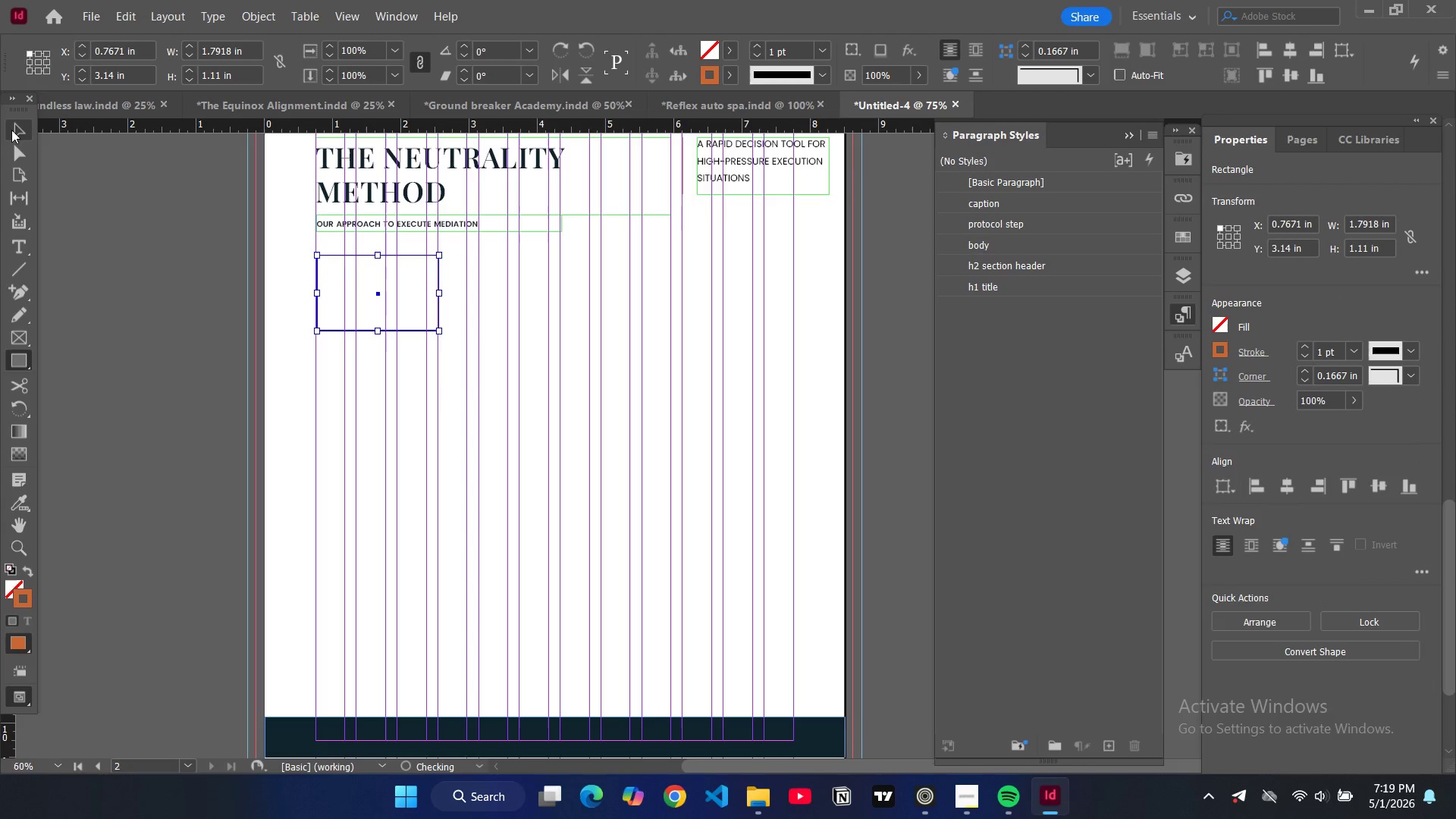 
mouse_move([17, 162])
 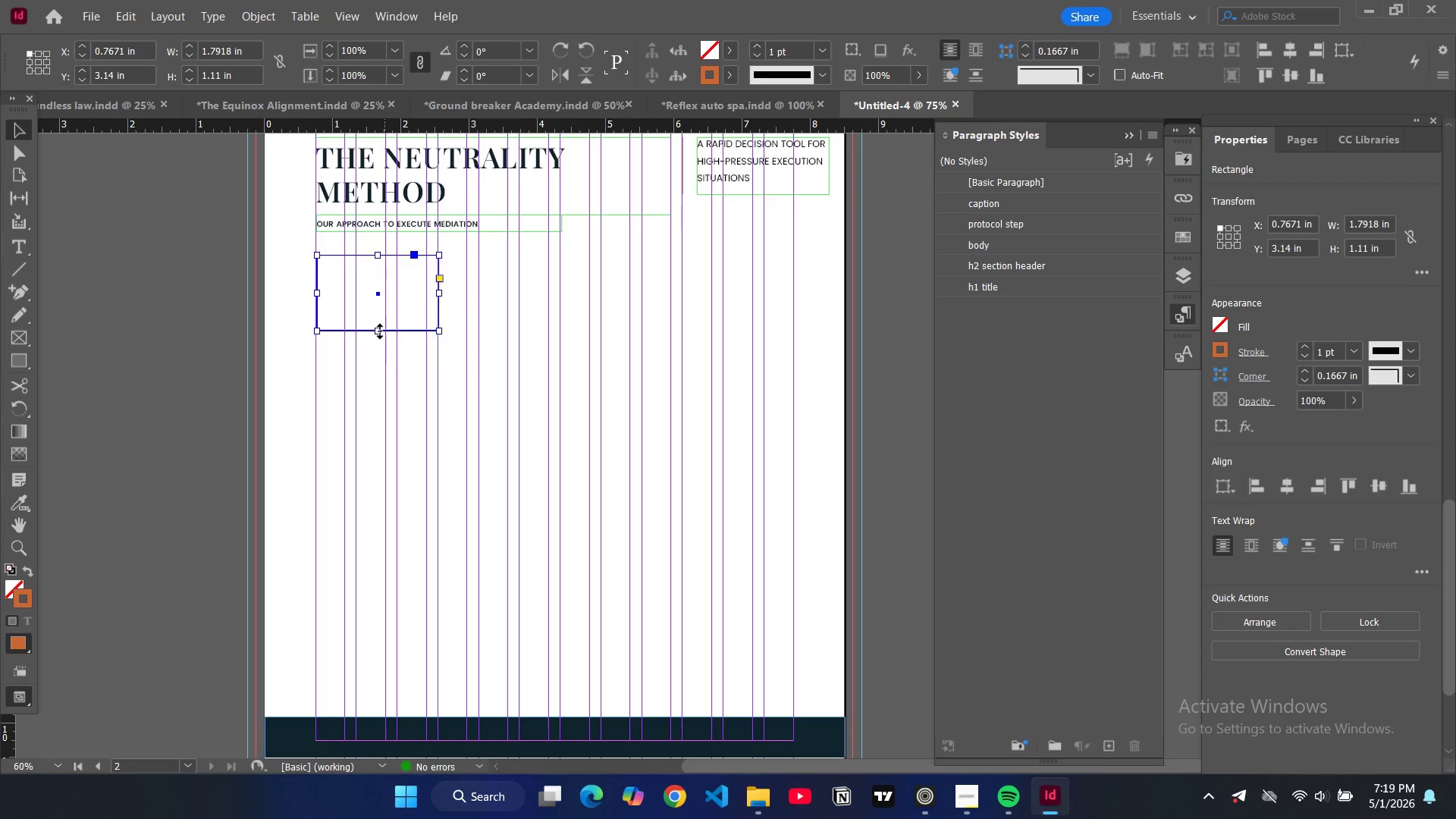 
wait(5.92)
 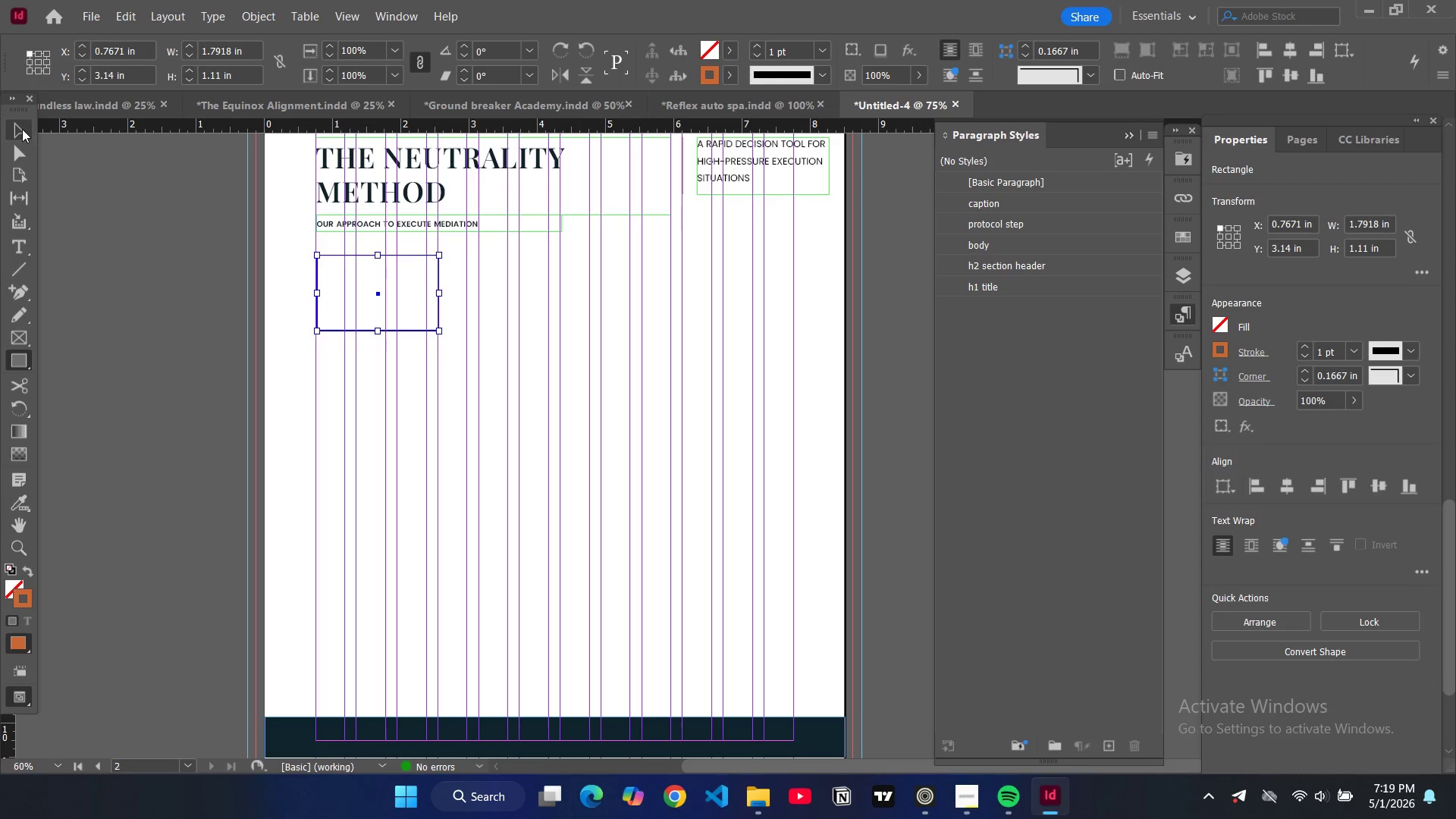 
key(Control+C)
 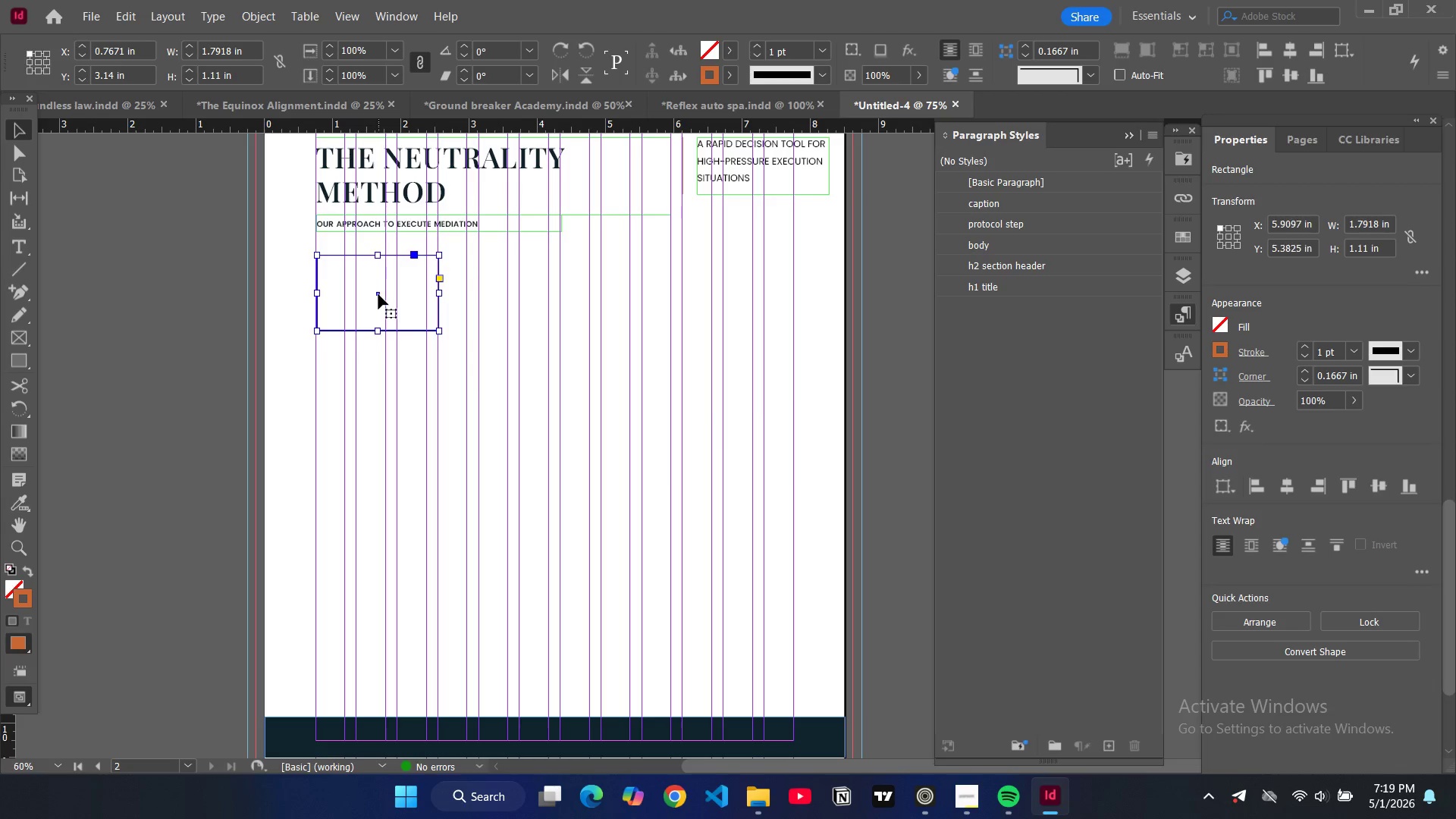 
key(Control+V)
 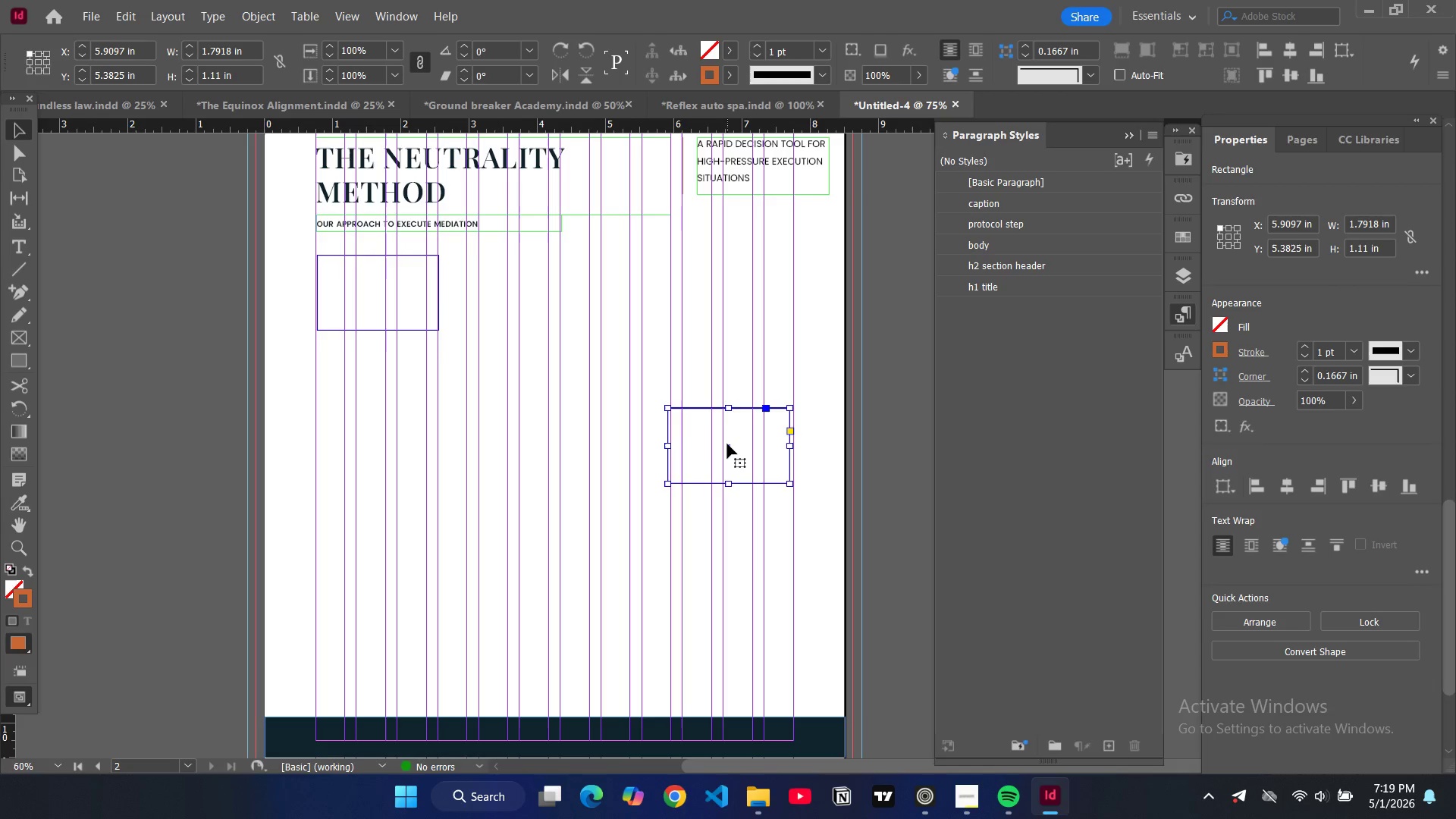 
left_click_drag(start_coordinate=[729, 444], to_coordinate=[378, 369])
 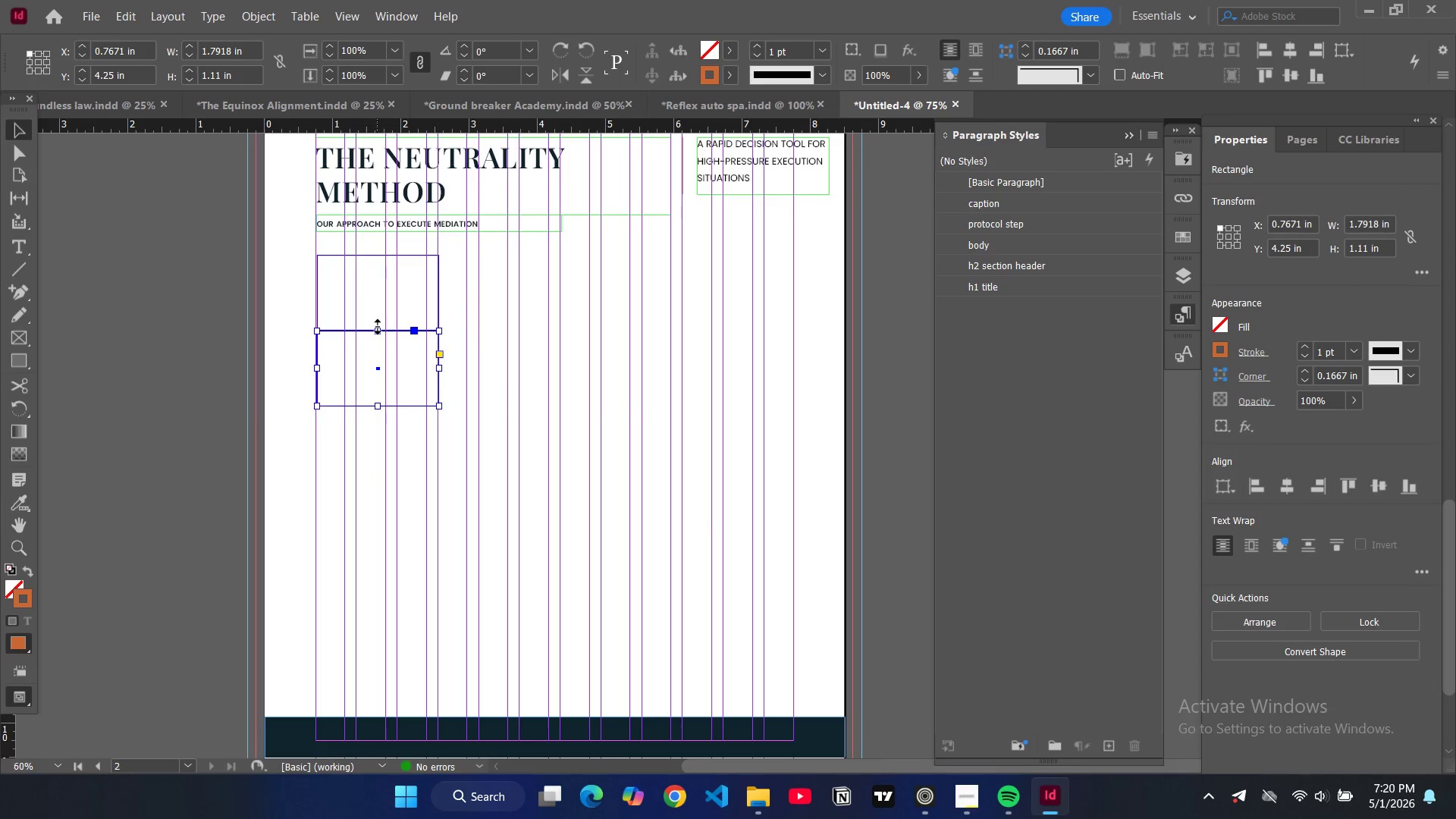 
left_click([378, 327])
 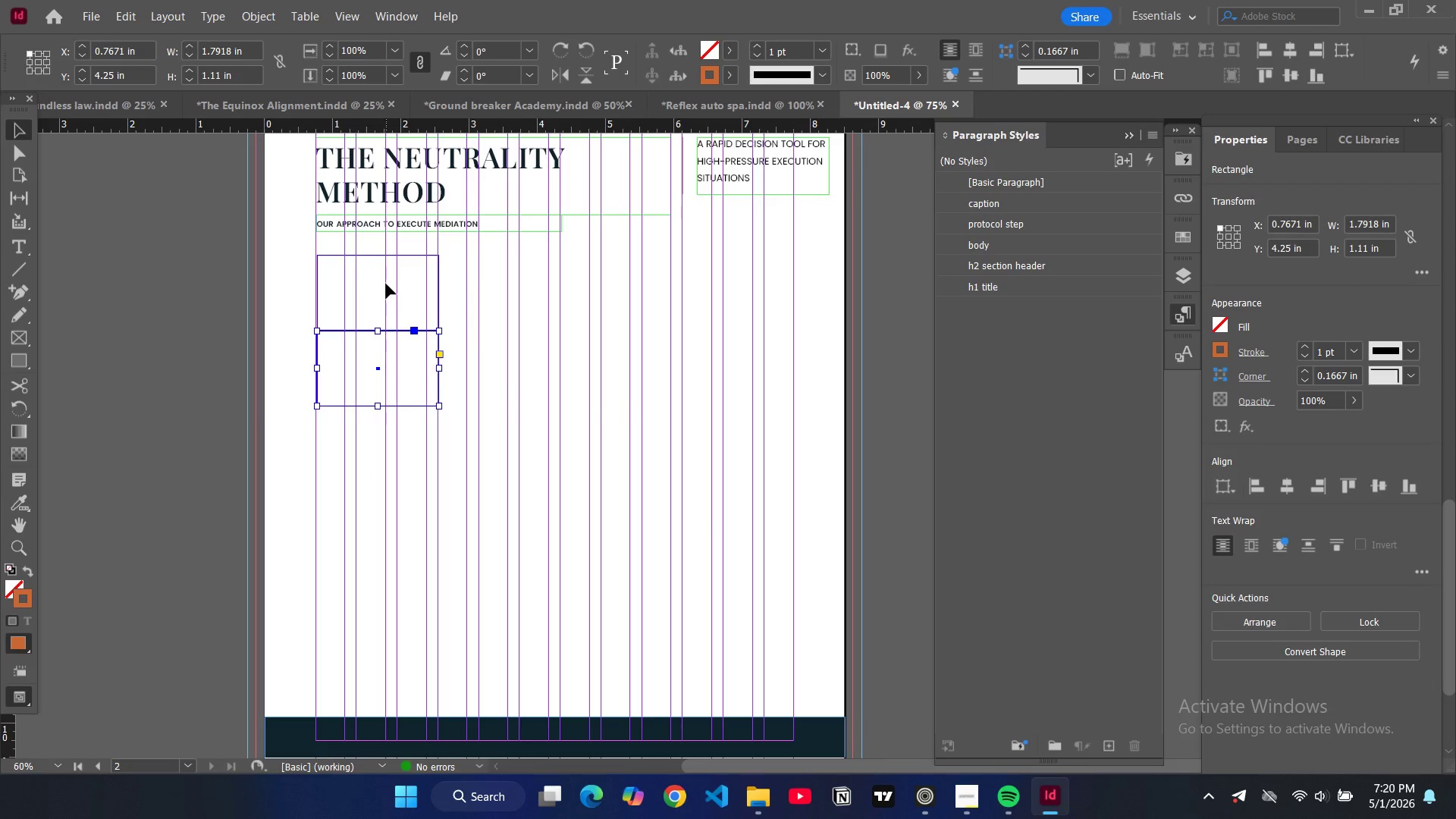 
left_click([386, 283])
 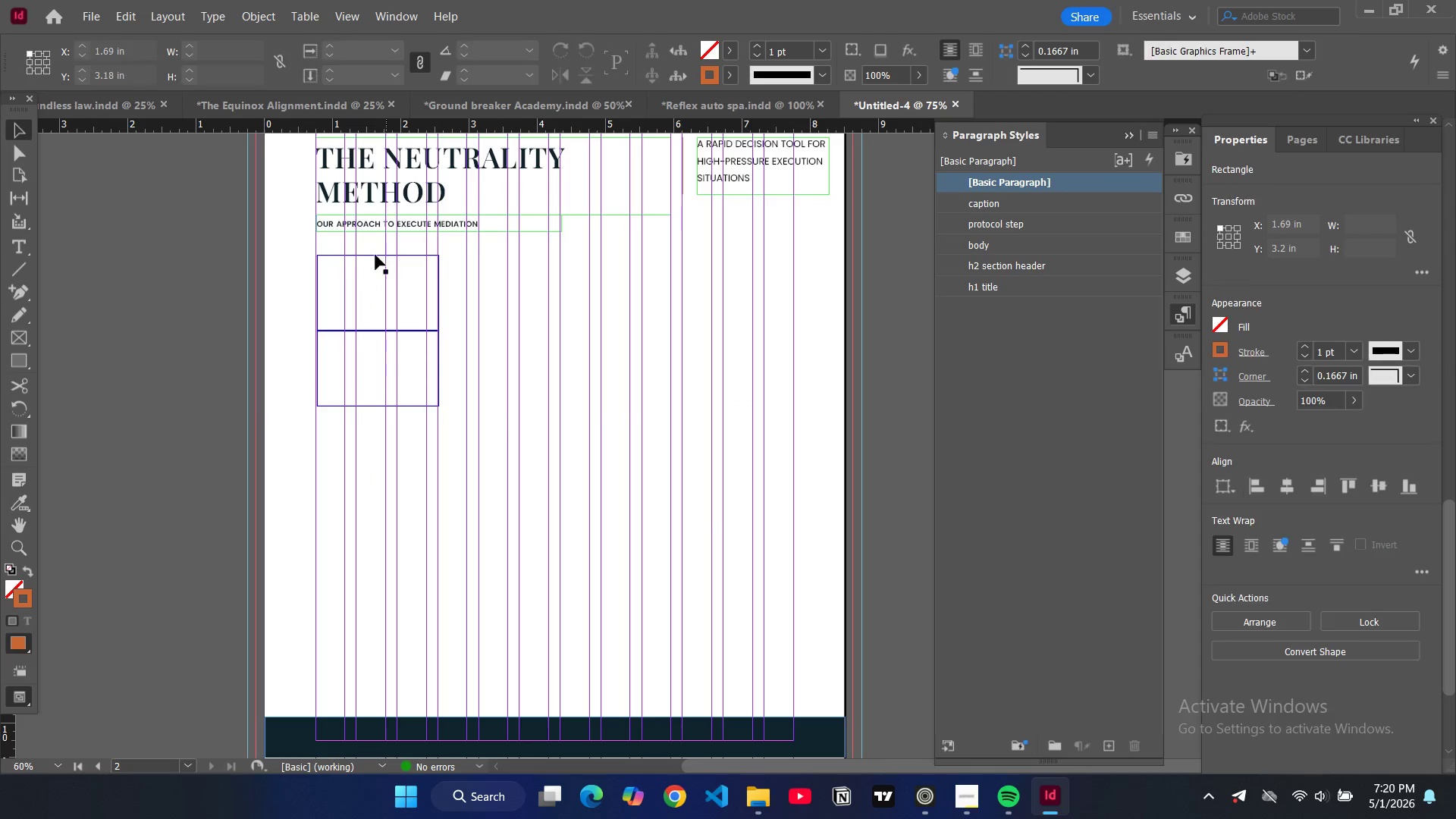 
left_click([375, 254])
 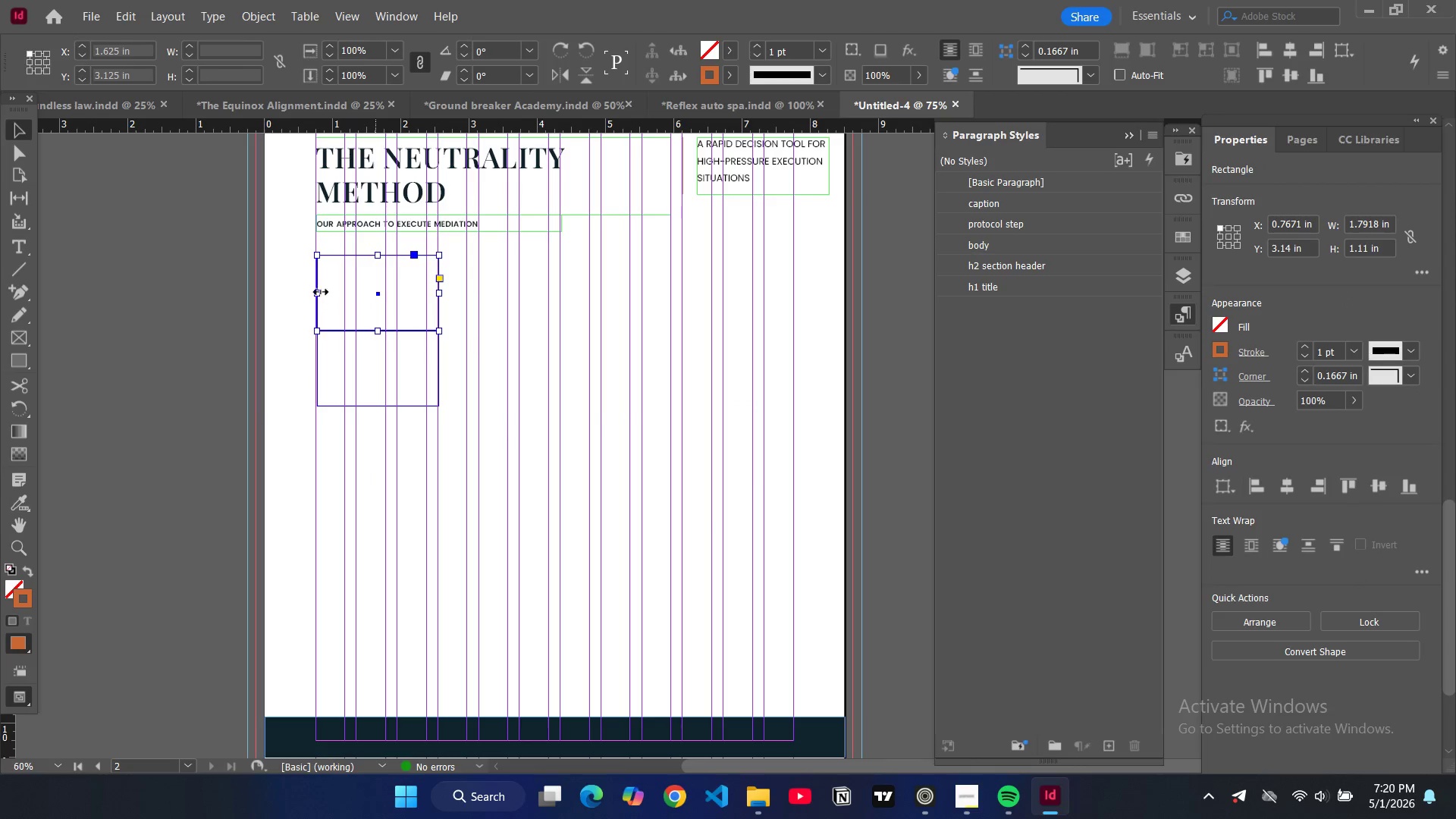 
left_click_drag(start_coordinate=[319, 292], to_coordinate=[315, 292])
 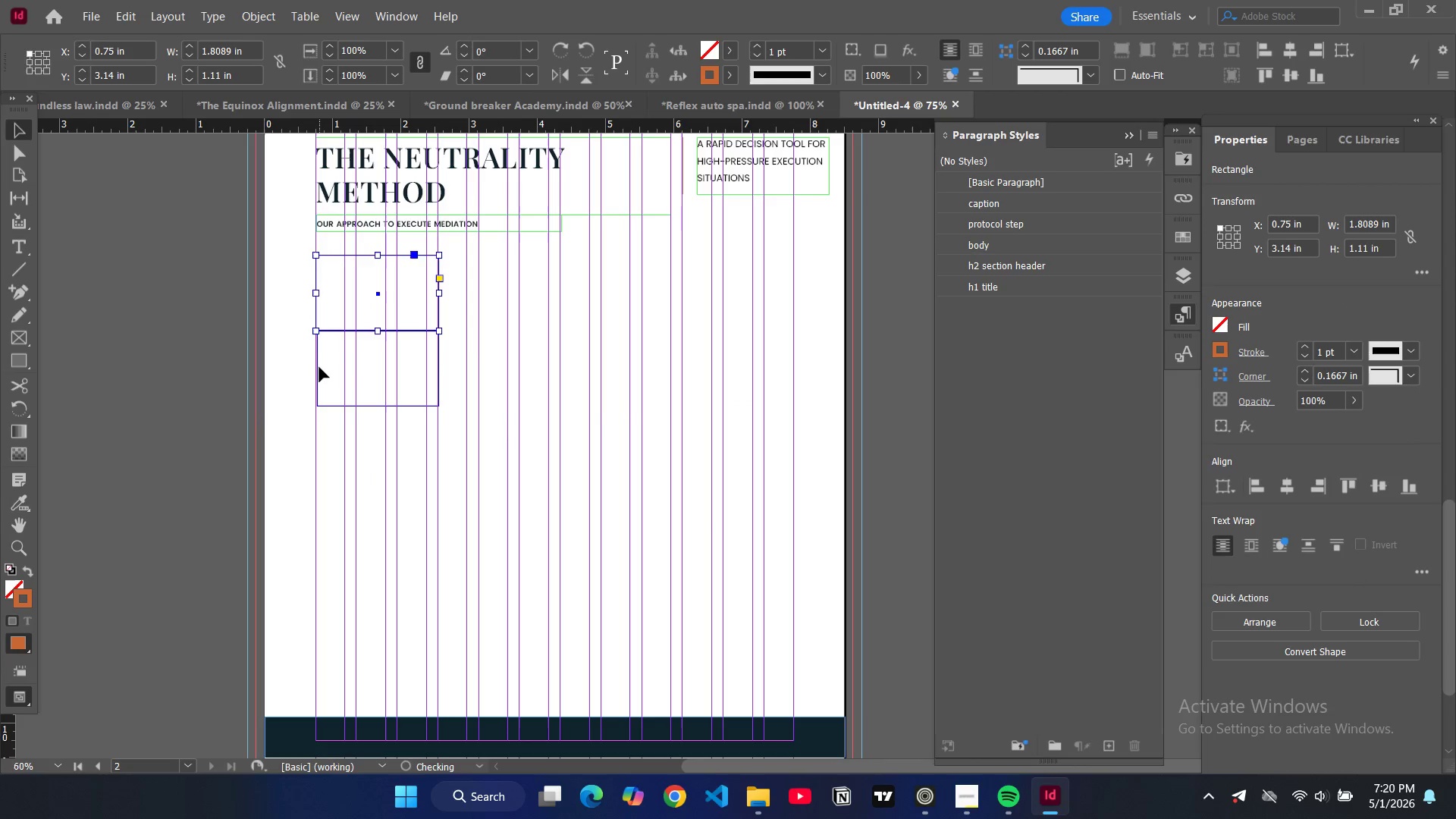 
left_click([318, 368])
 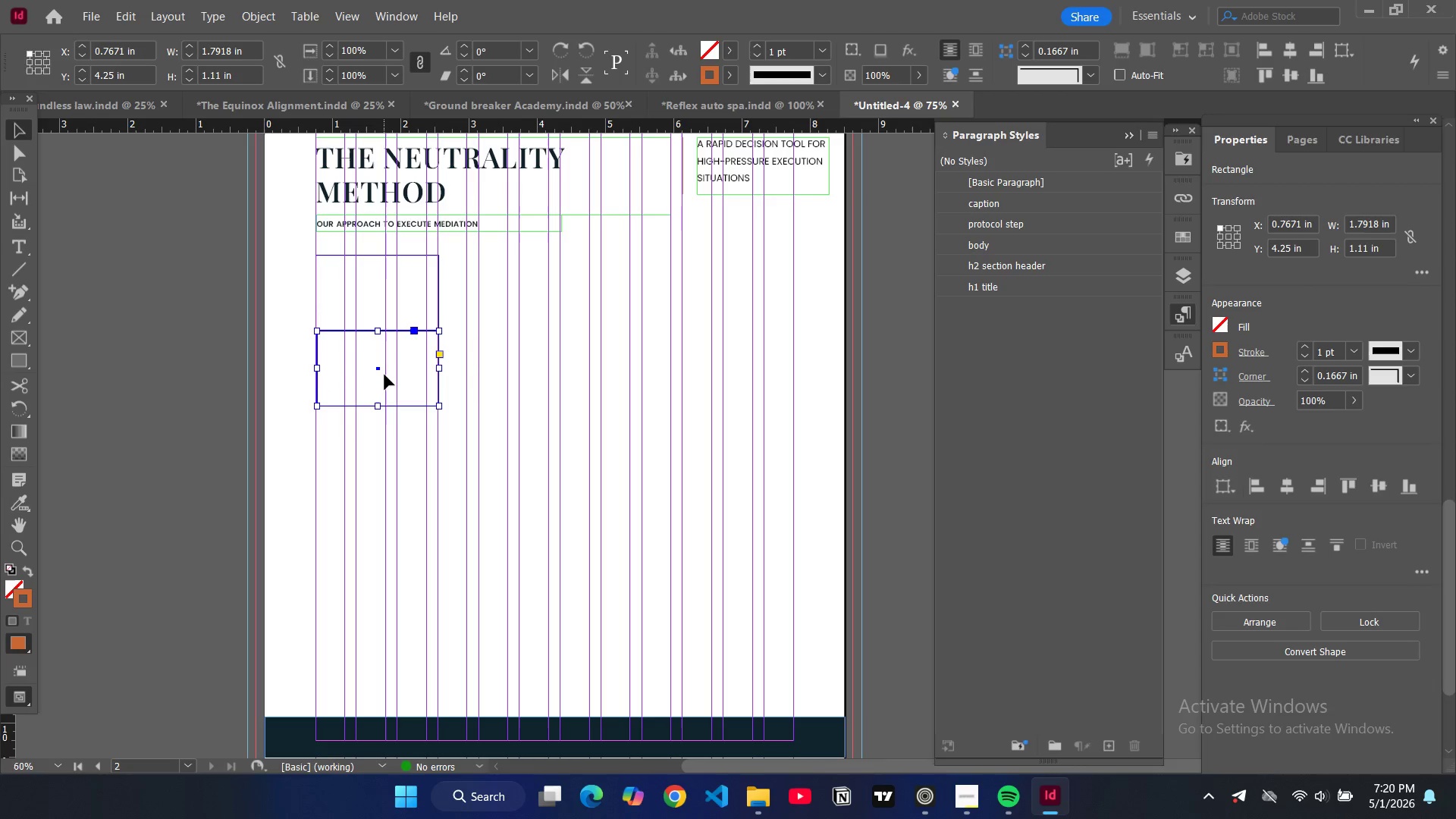 
key(Control+V)
 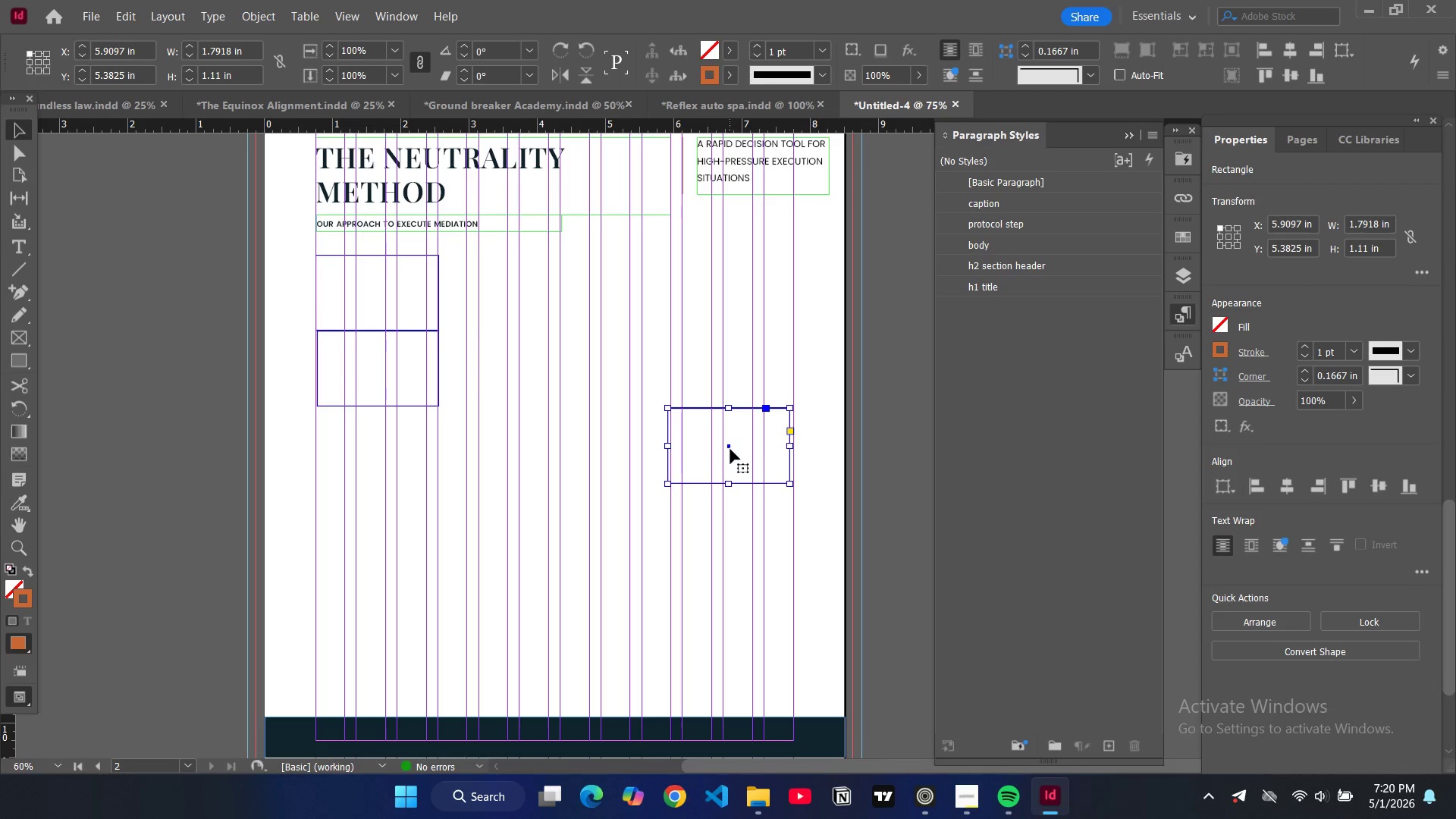 
left_click_drag(start_coordinate=[729, 446], to_coordinate=[378, 453])
 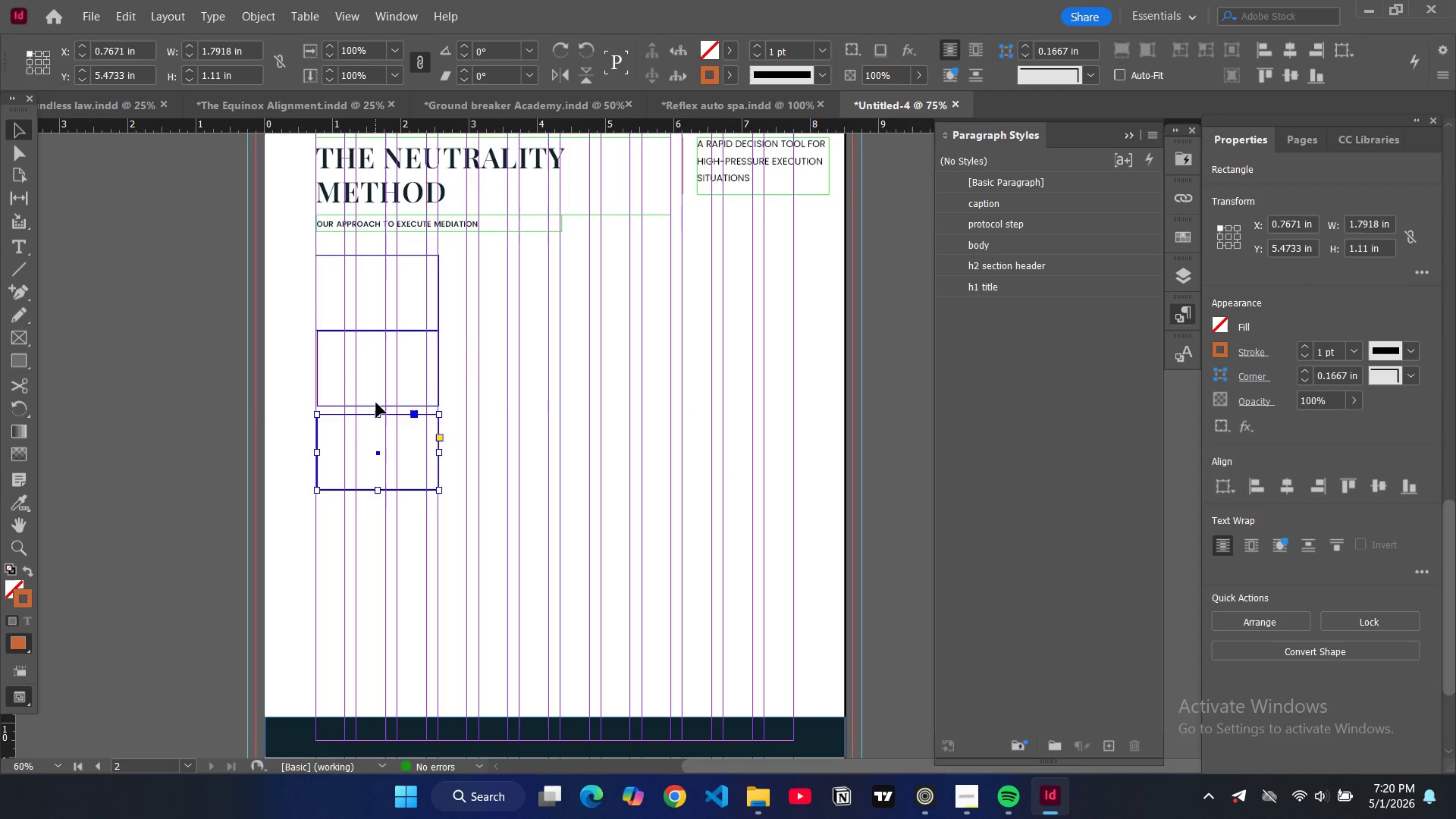 
left_click([377, 404])
 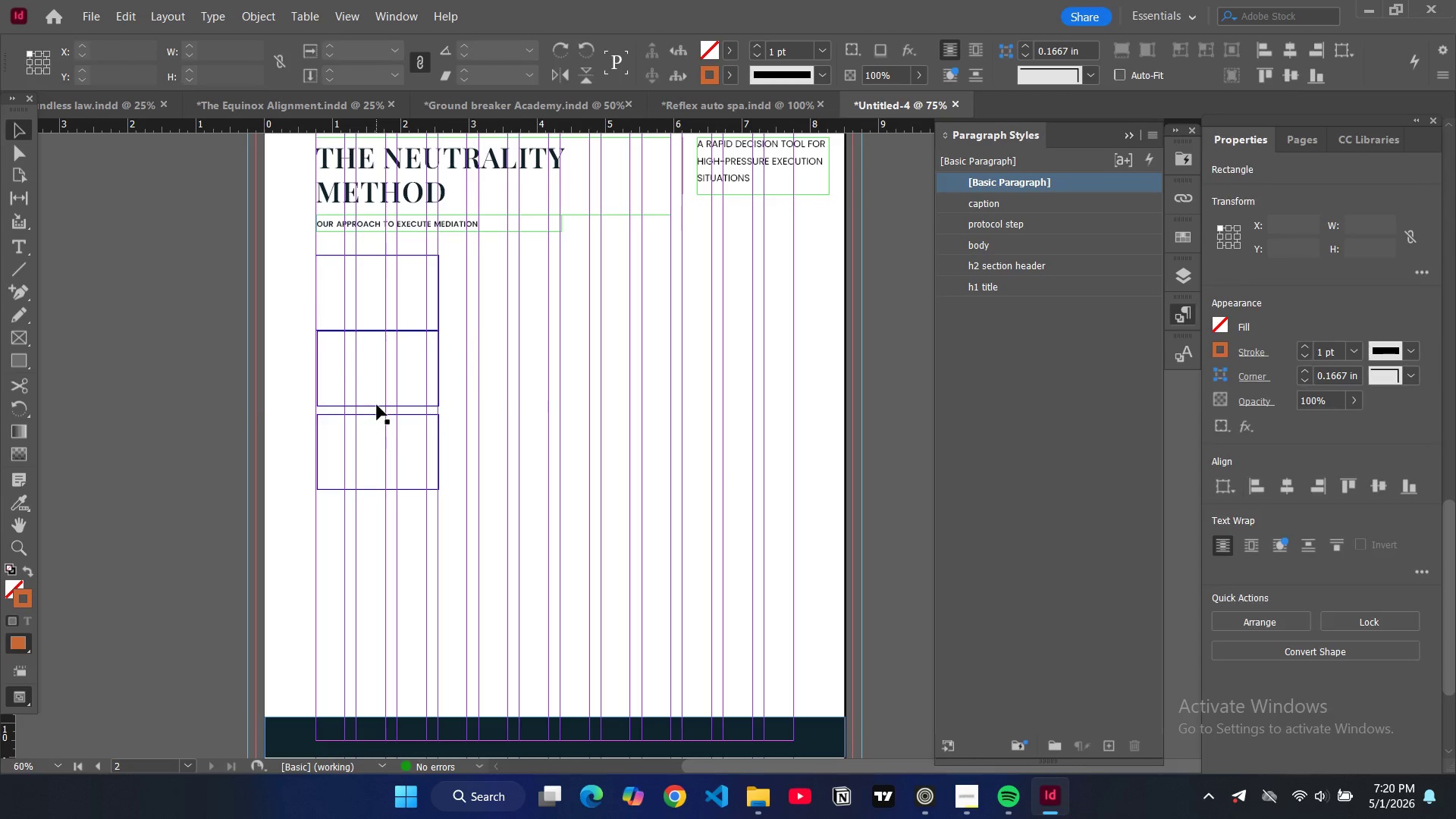 
left_click([377, 405])
 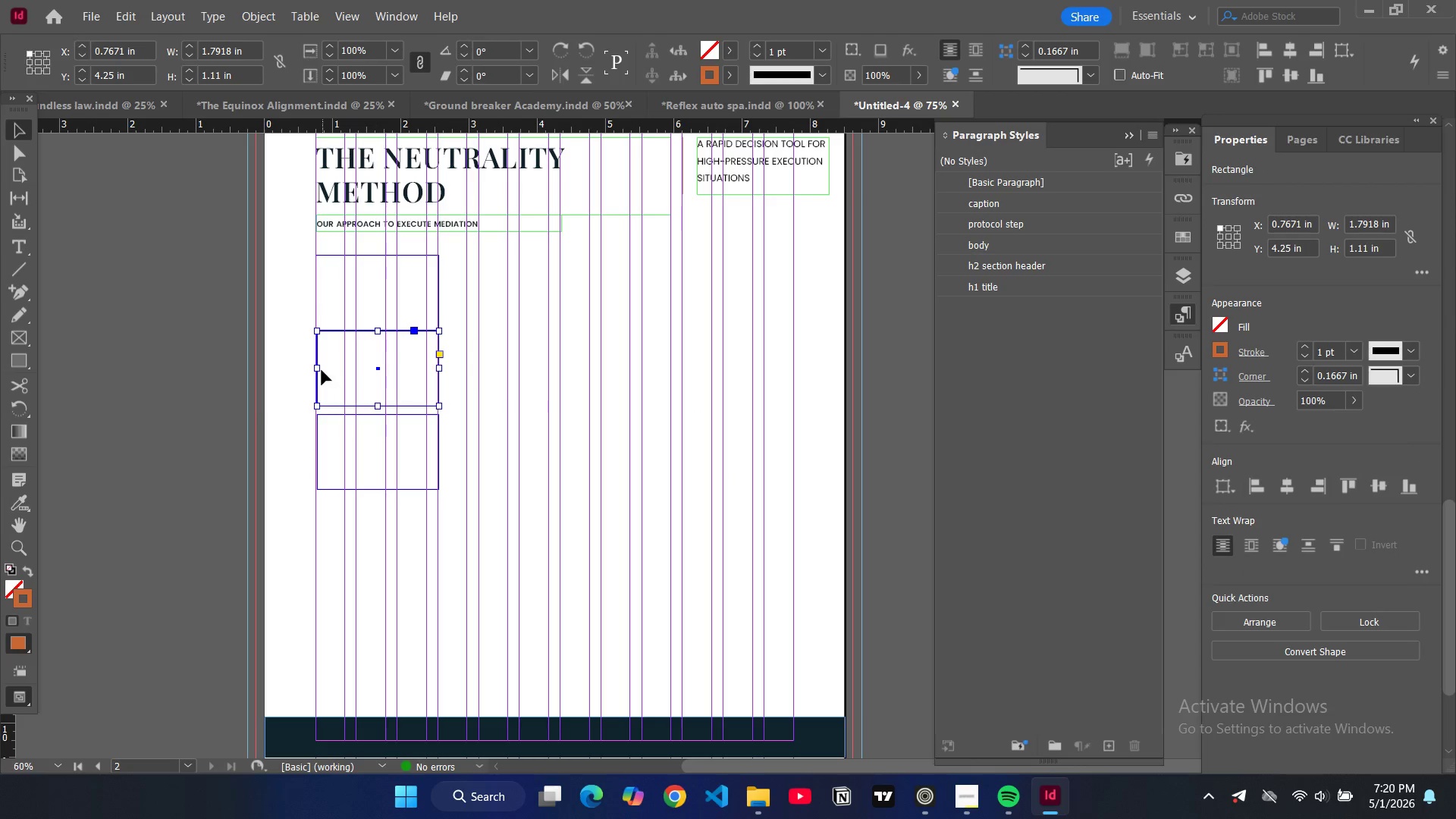 
left_click_drag(start_coordinate=[318, 369], to_coordinate=[313, 370])
 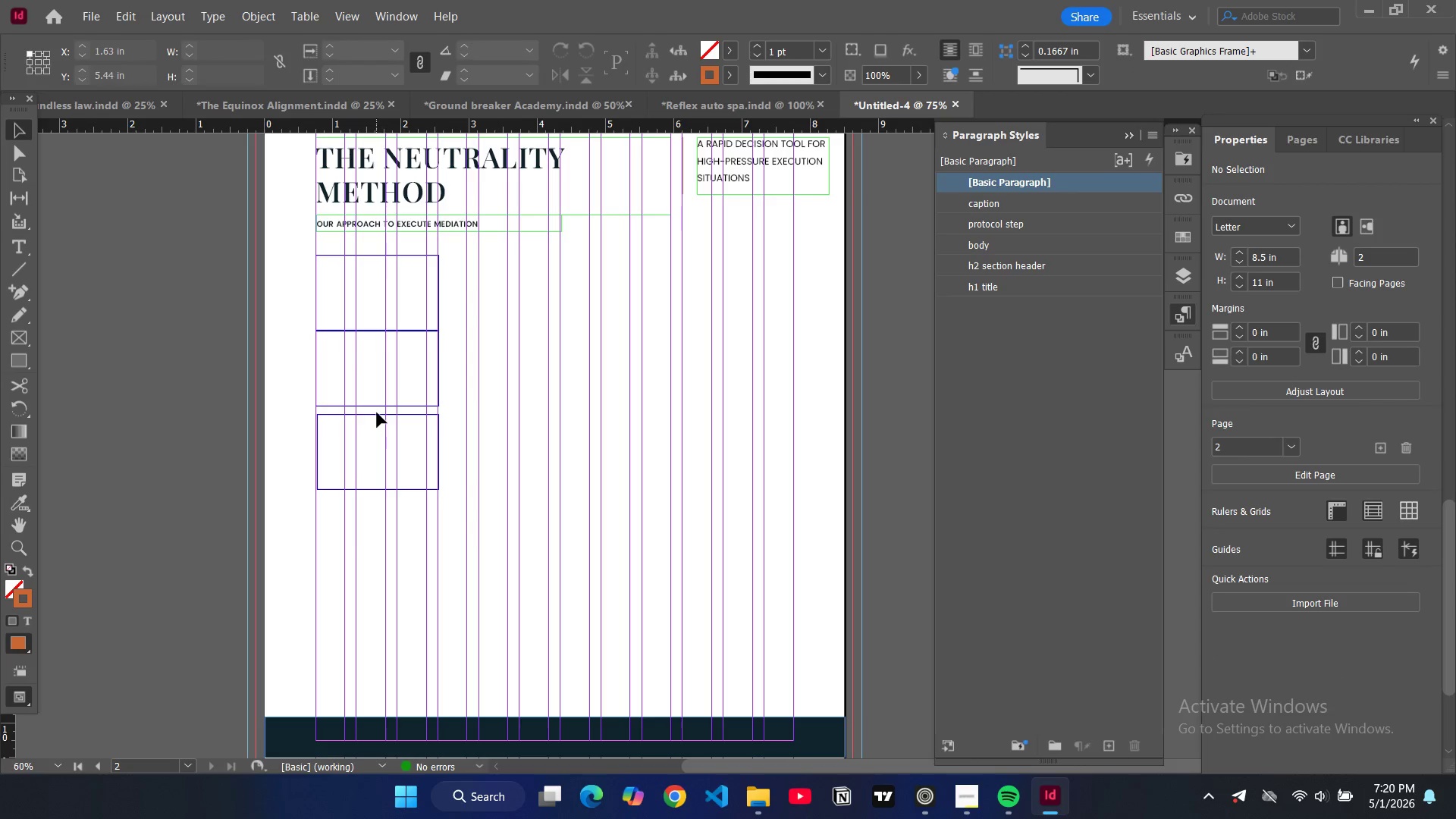 
double_click([377, 416])
 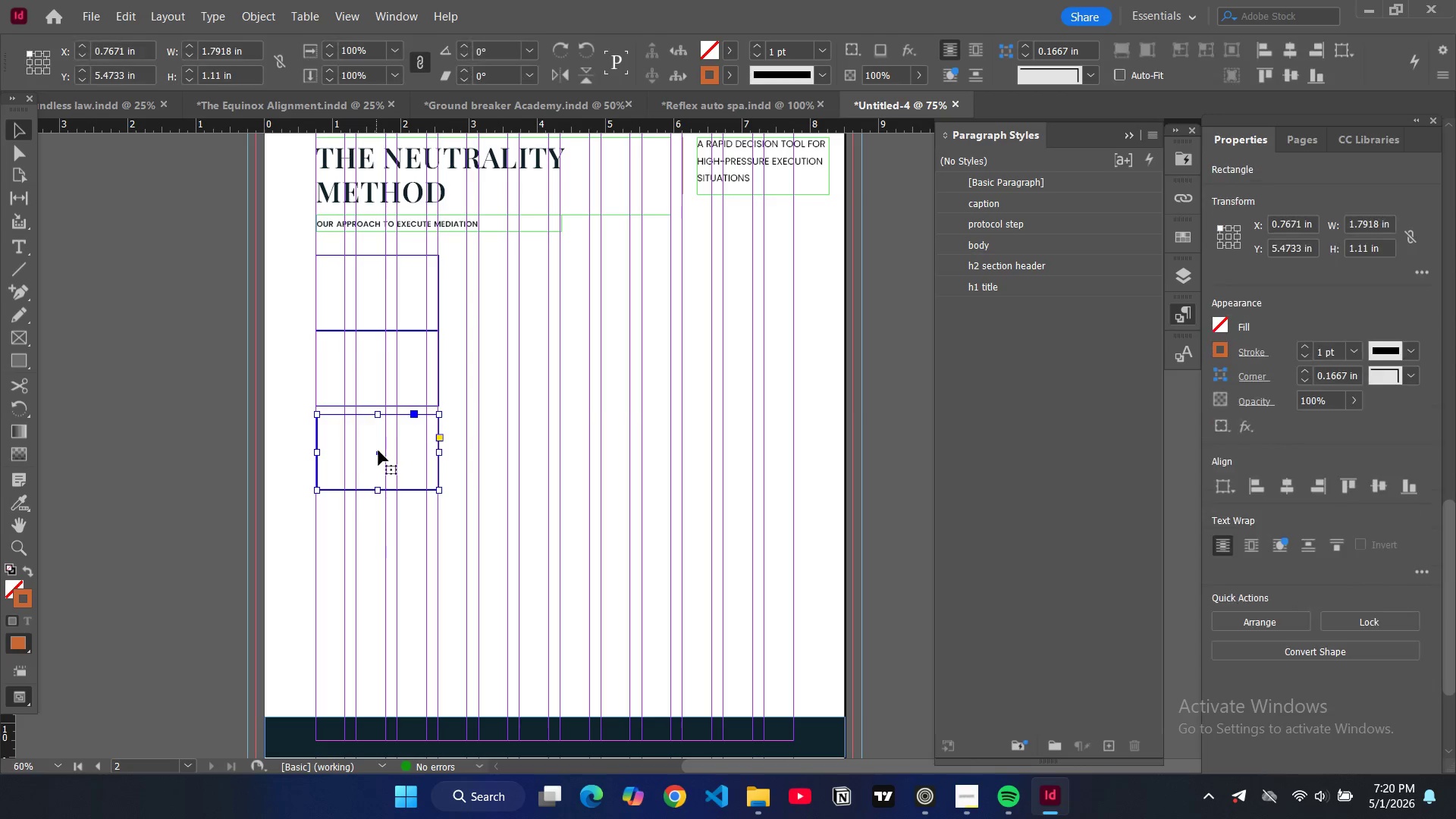 
left_click_drag(start_coordinate=[378, 450], to_coordinate=[377, 444])
 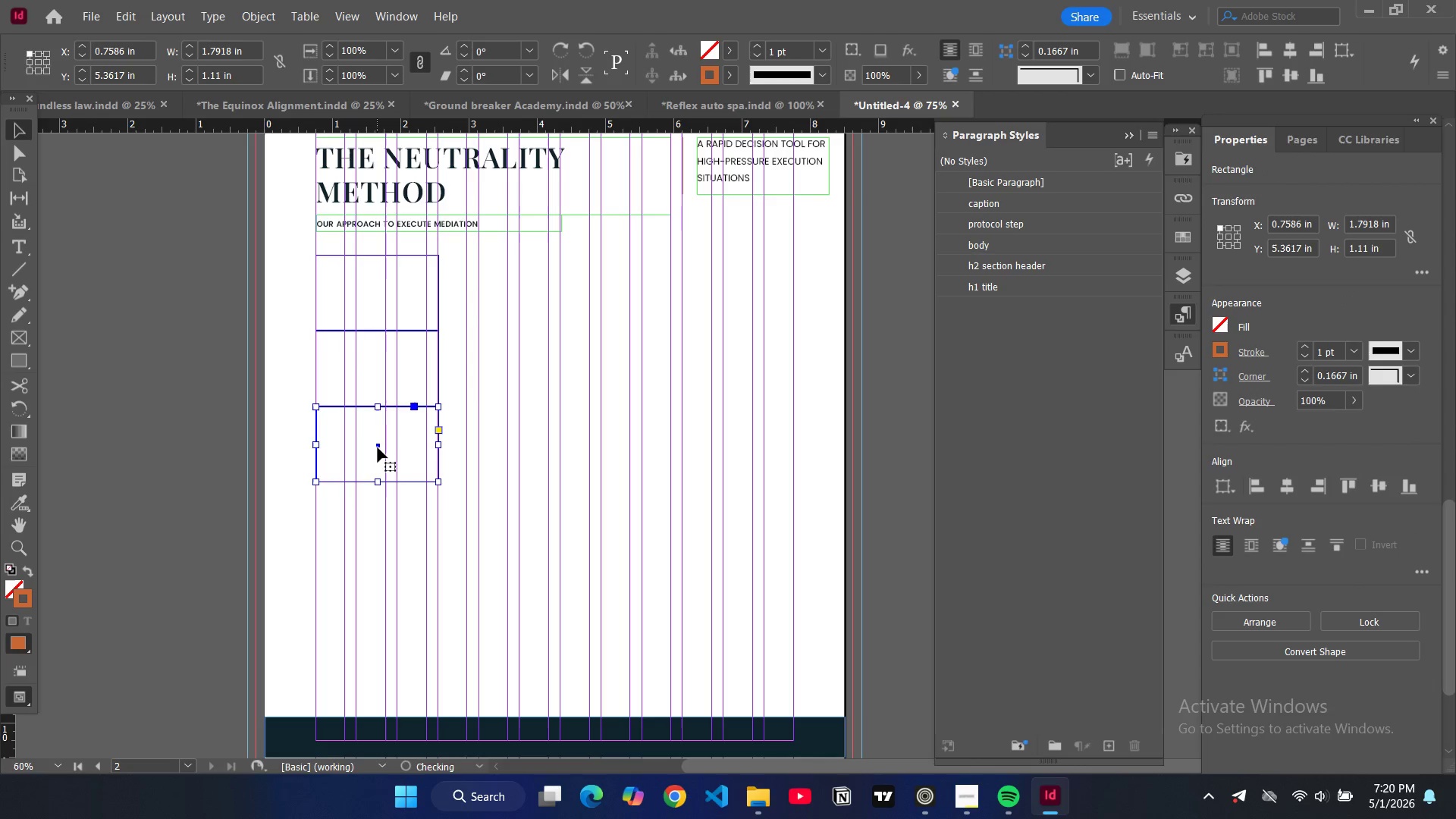 
left_click([295, 454])
 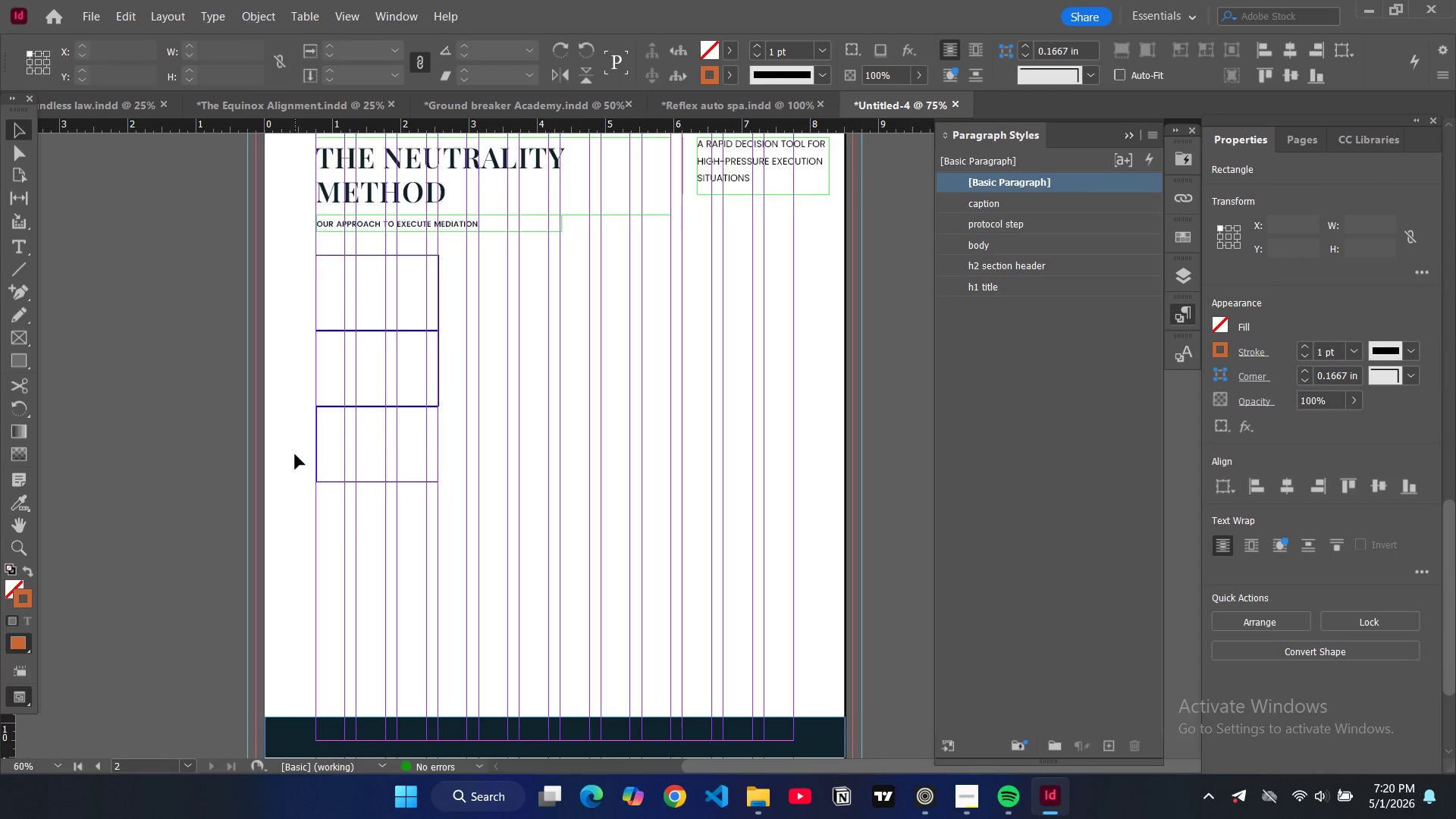 
type(ww)
 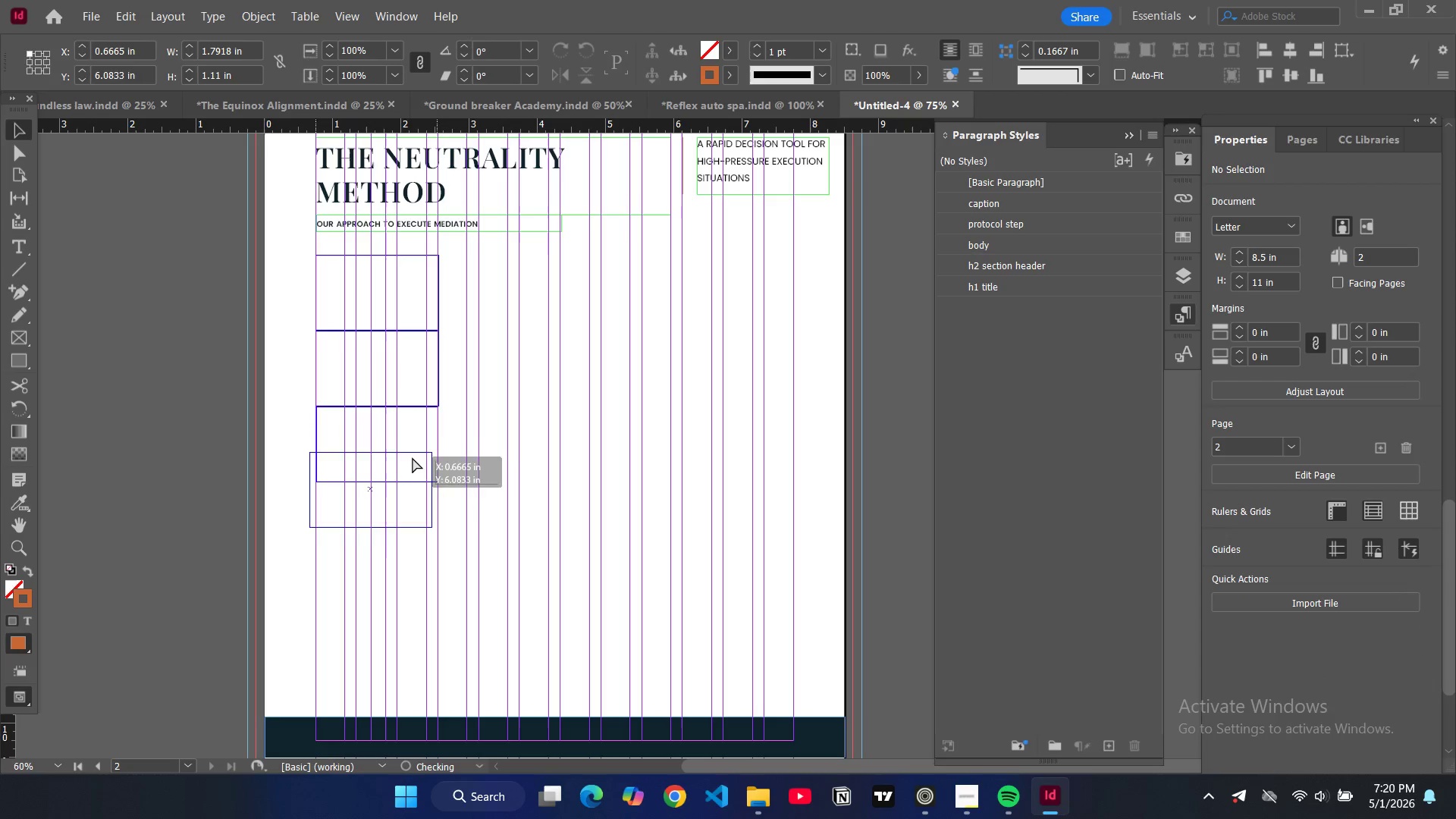 
wait(10.08)
 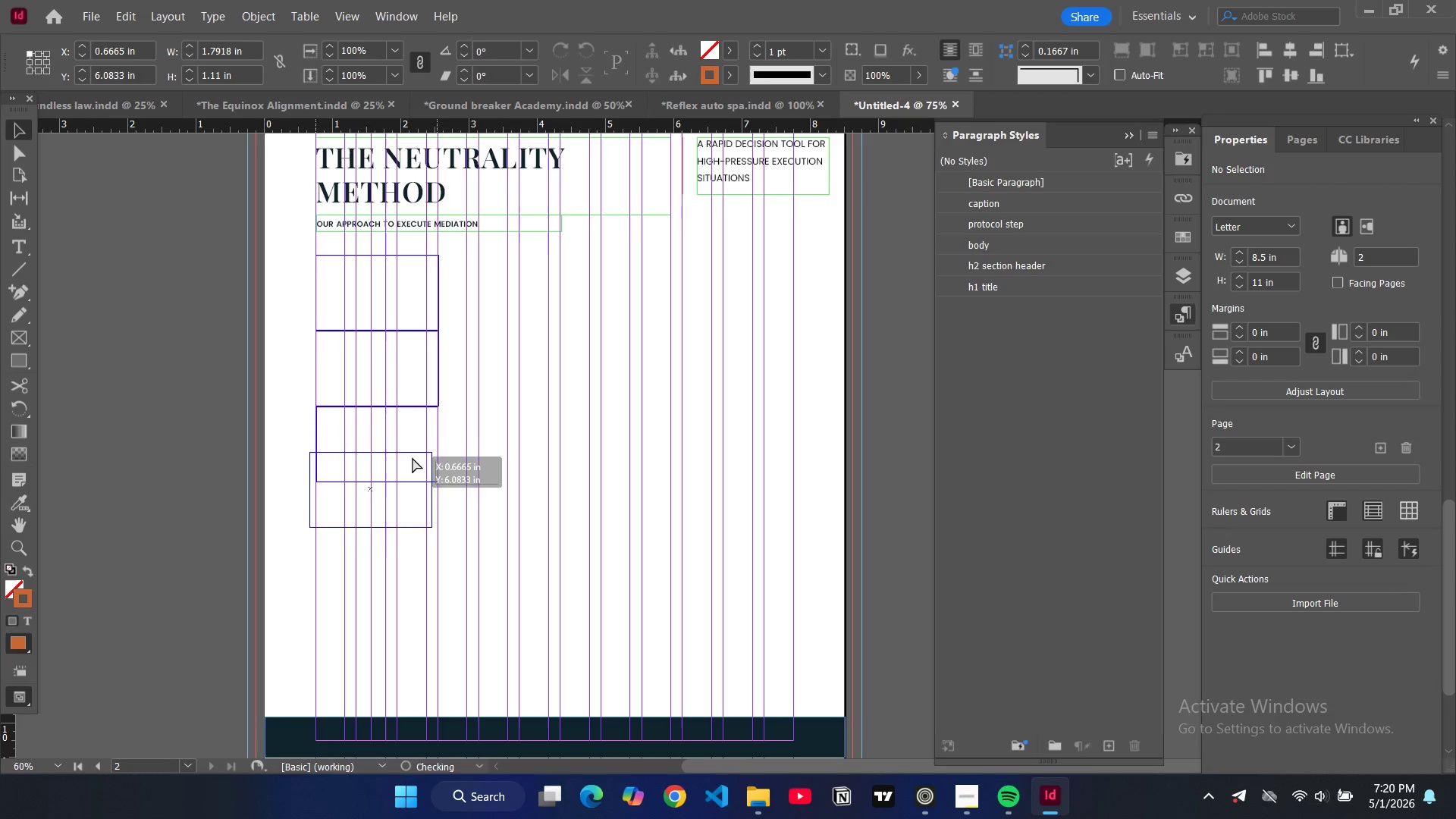 
key(W)
 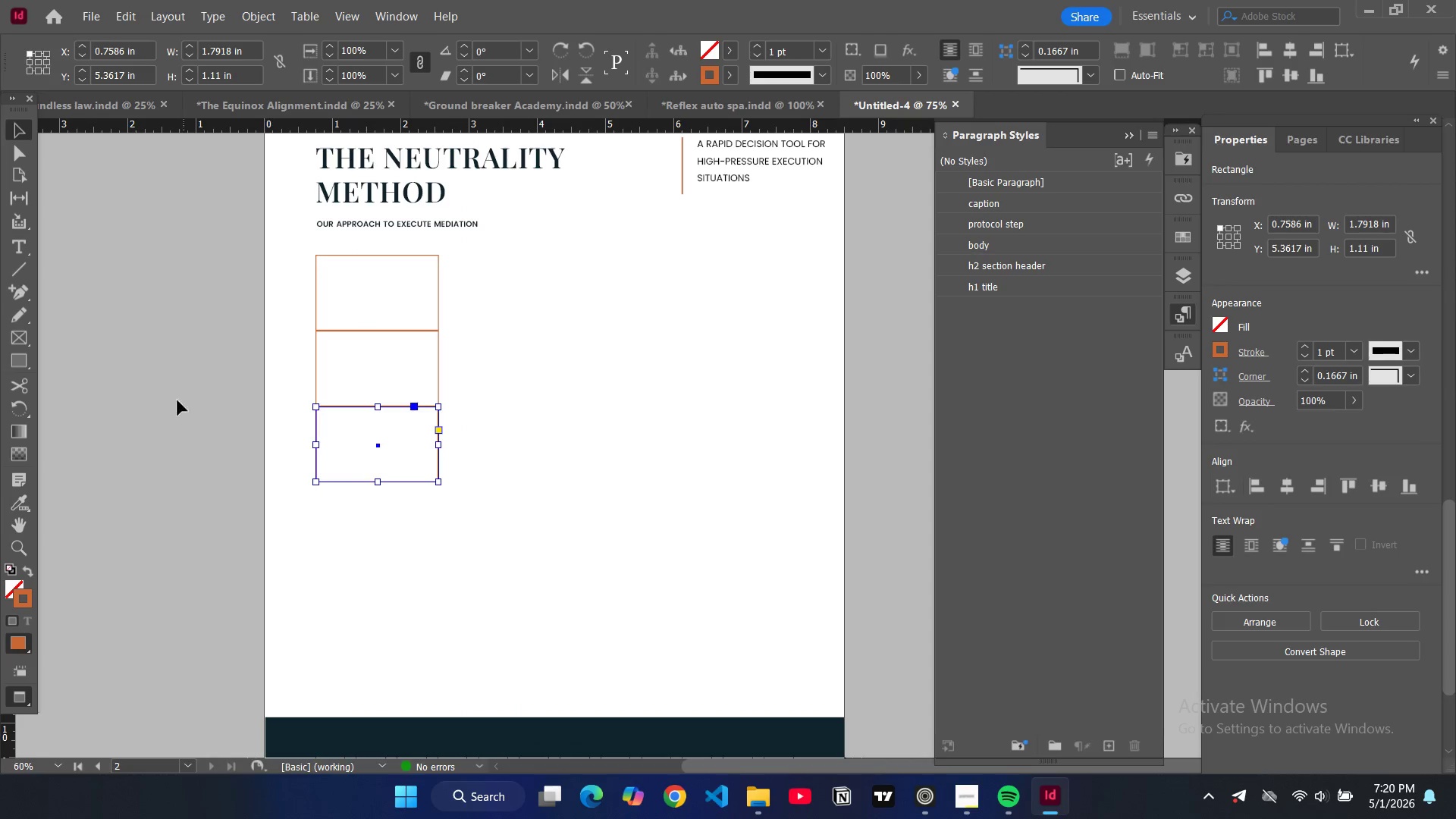 
left_click([171, 397])
 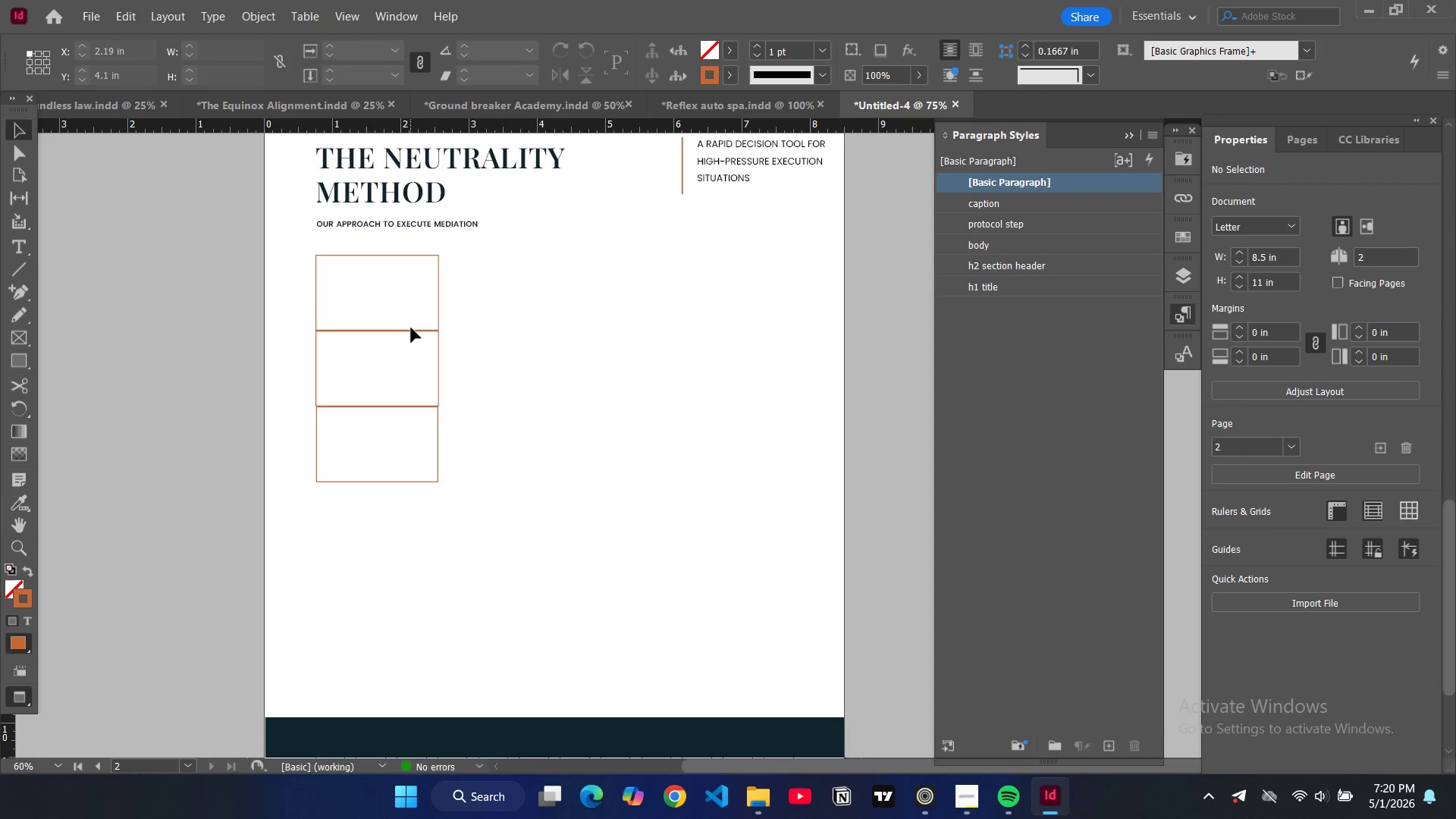 
left_click([409, 331])
 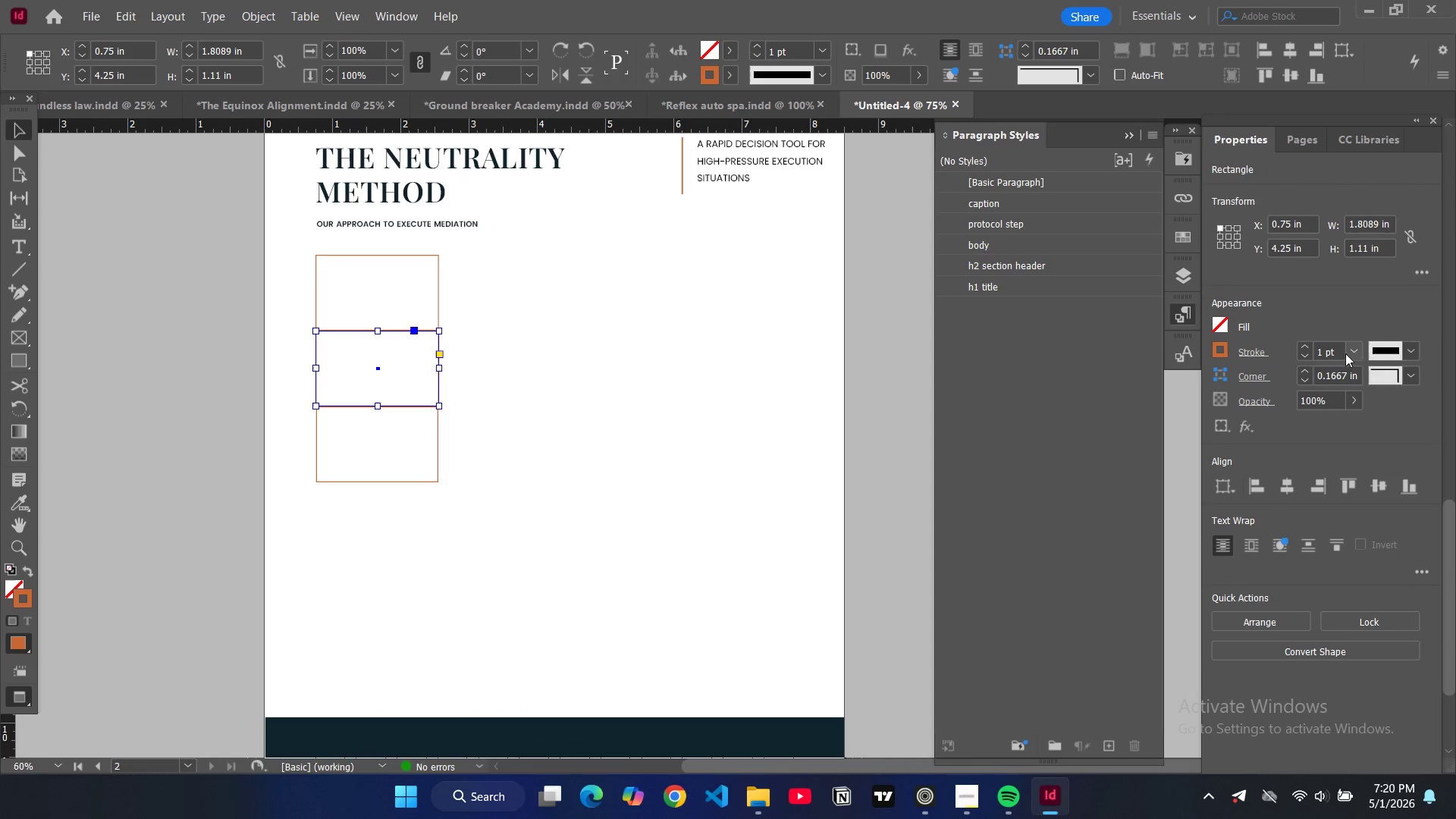 
left_click([1407, 351])
 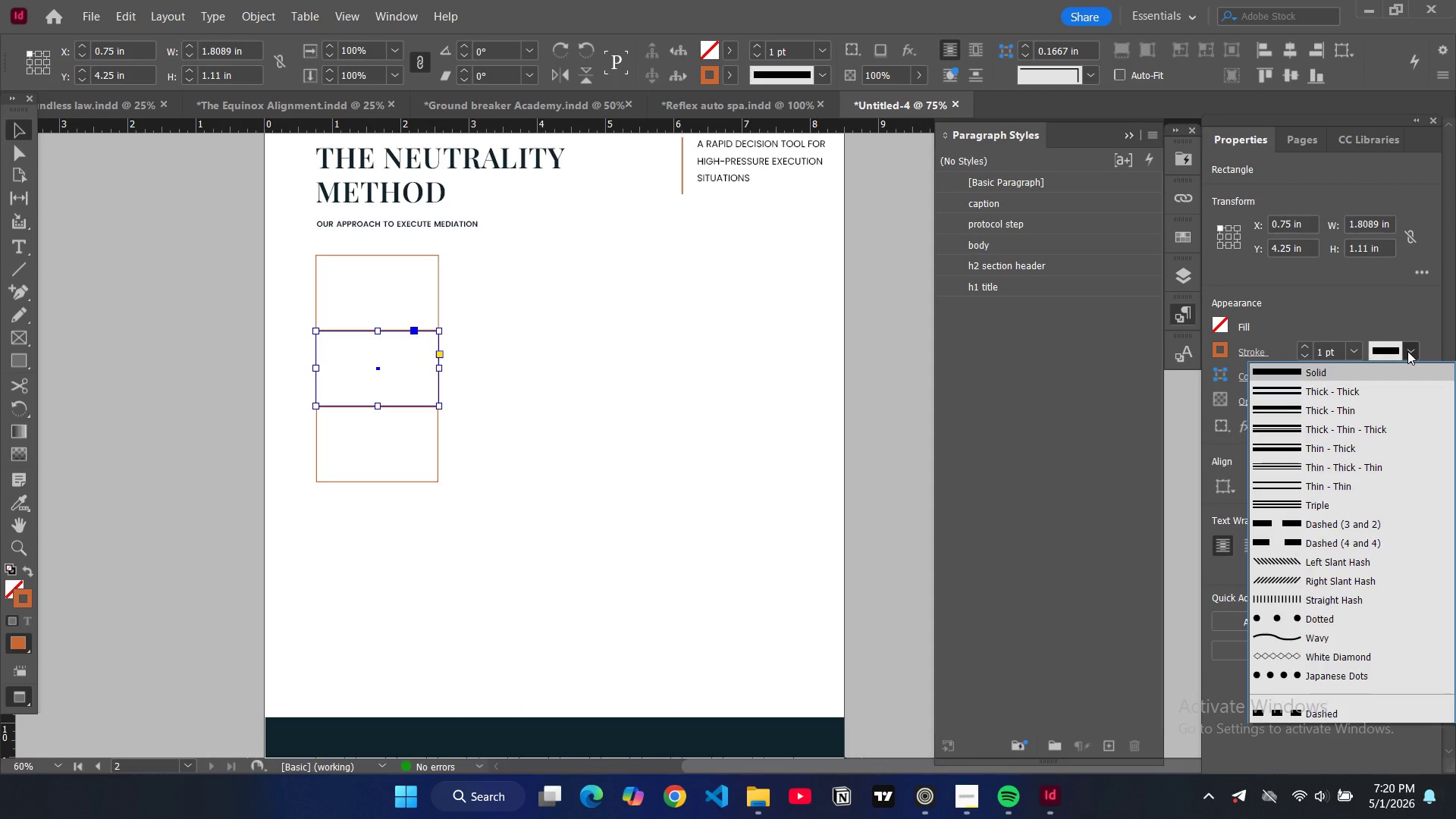 
left_click([1407, 351])
 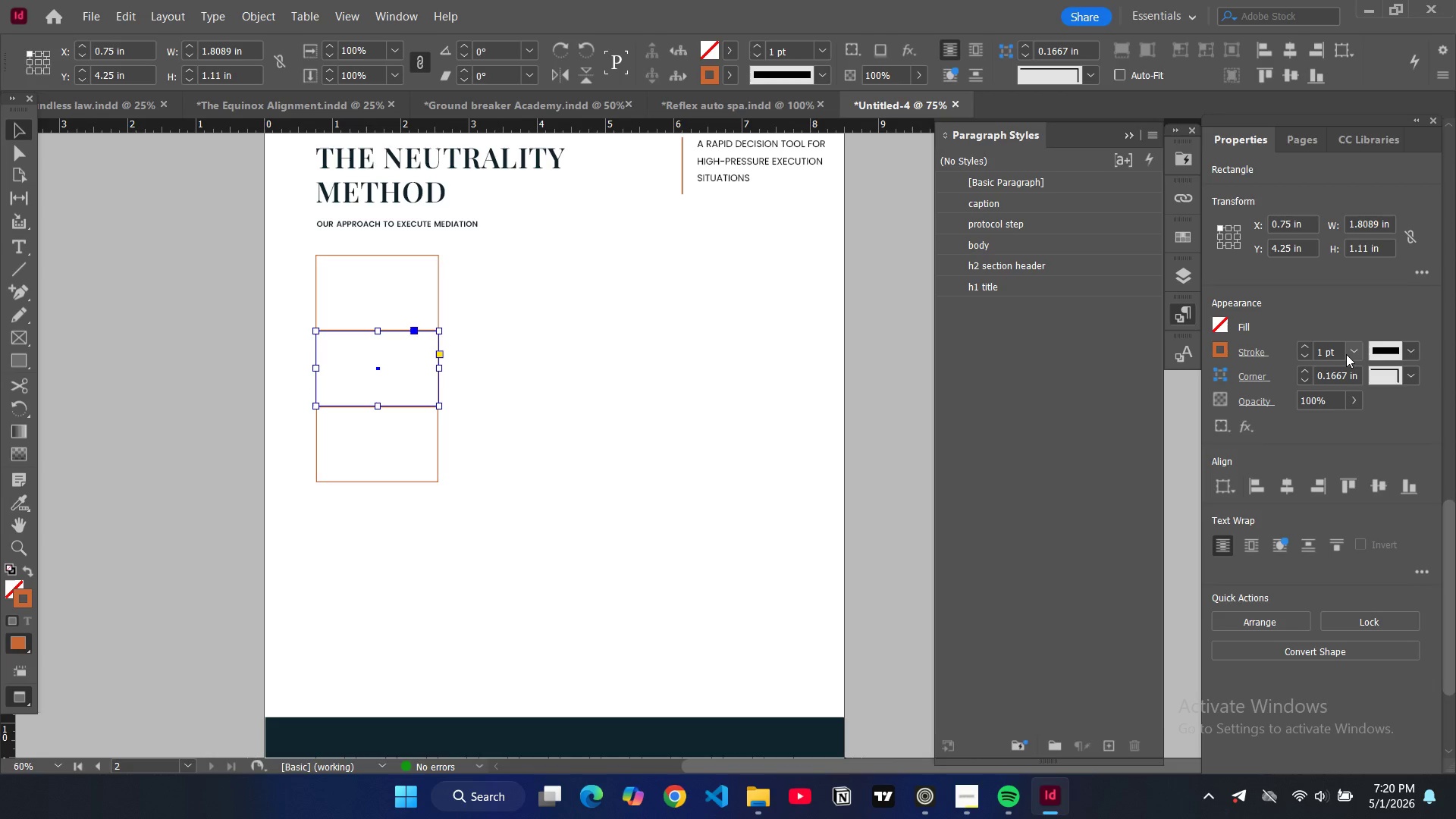 
mouse_move([1254, 362])
 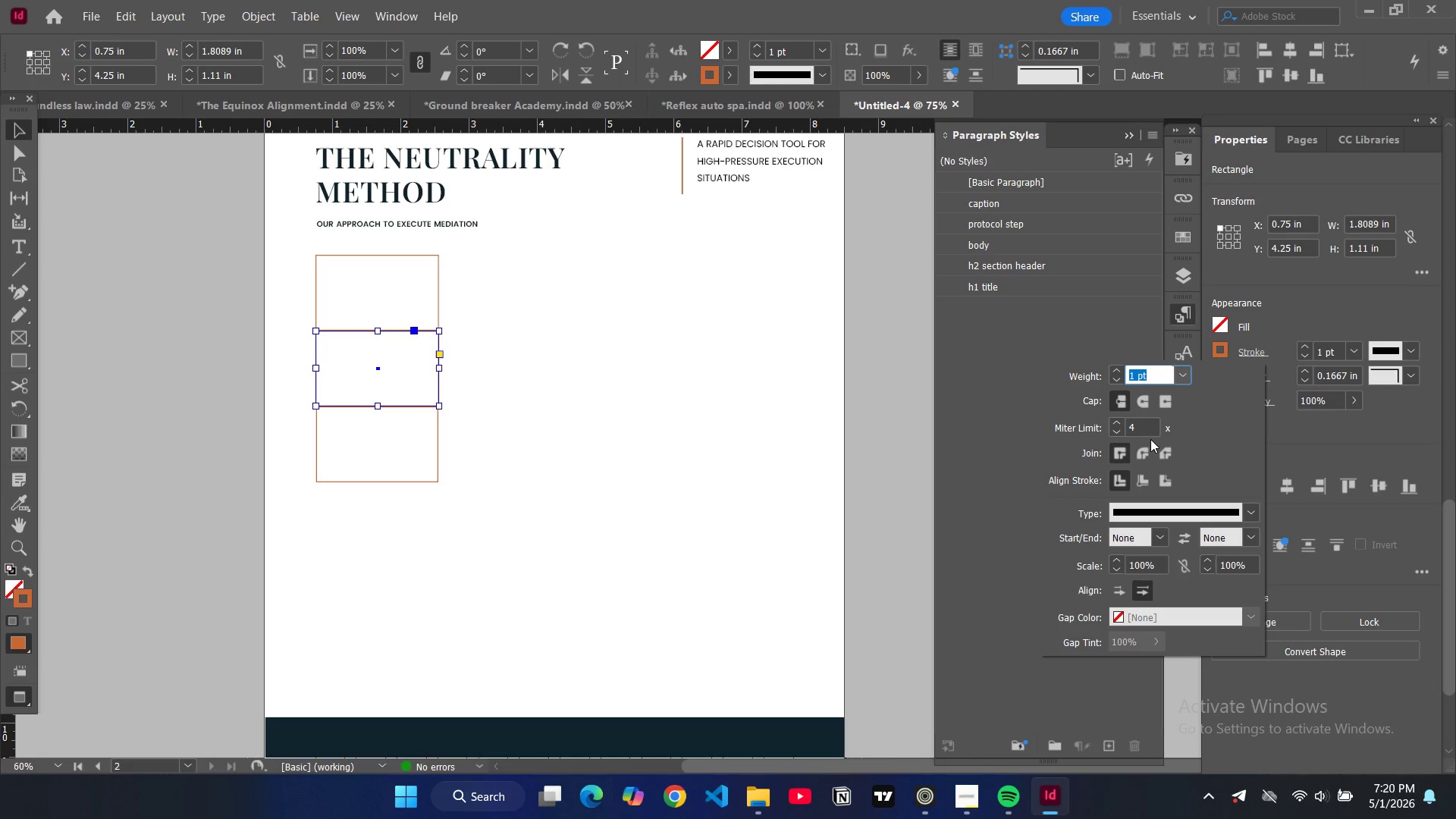 
scroll: coordinate [1208, 571], scroll_direction: down, amount: 6.0
 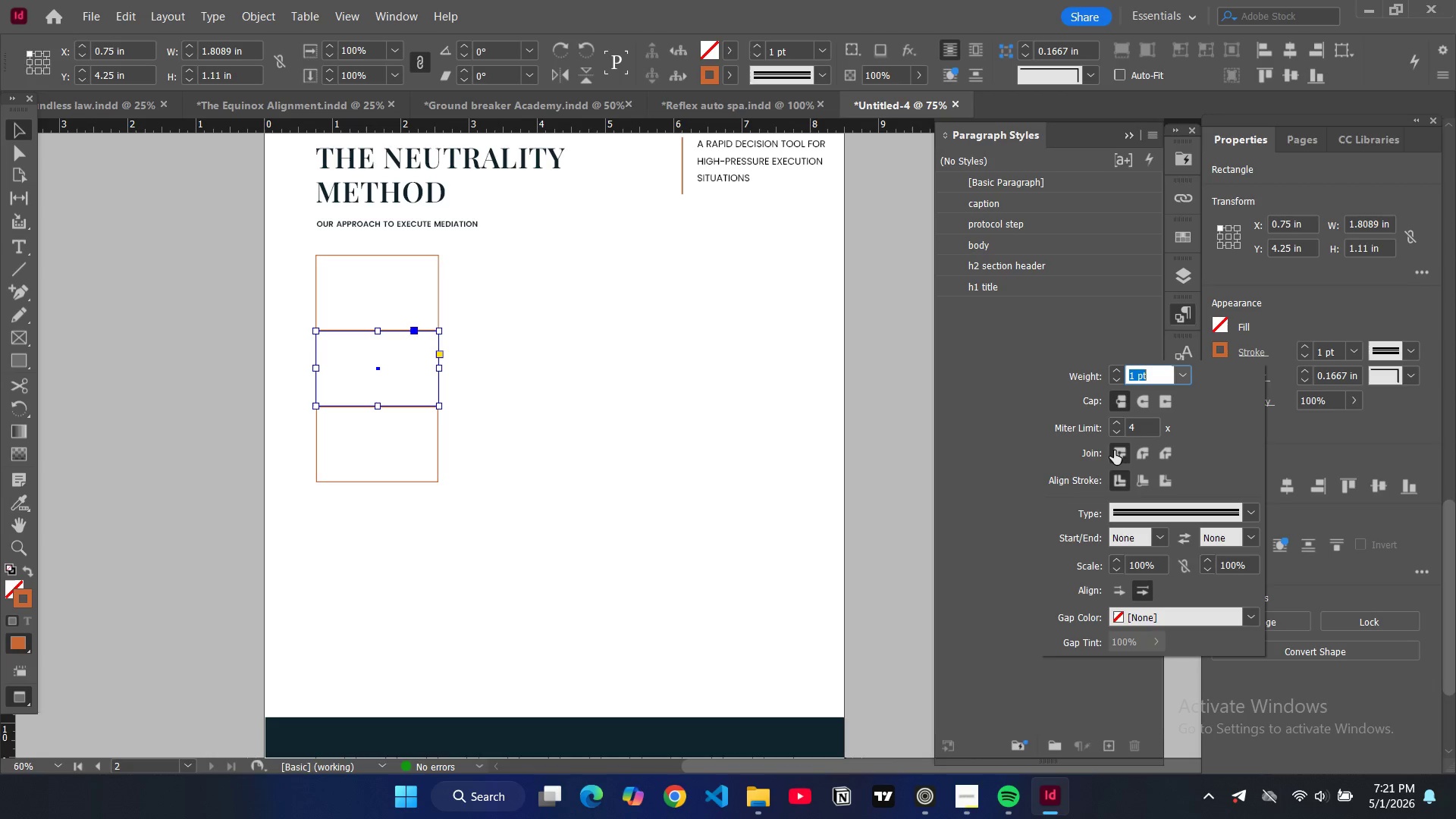 
wait(7.61)
 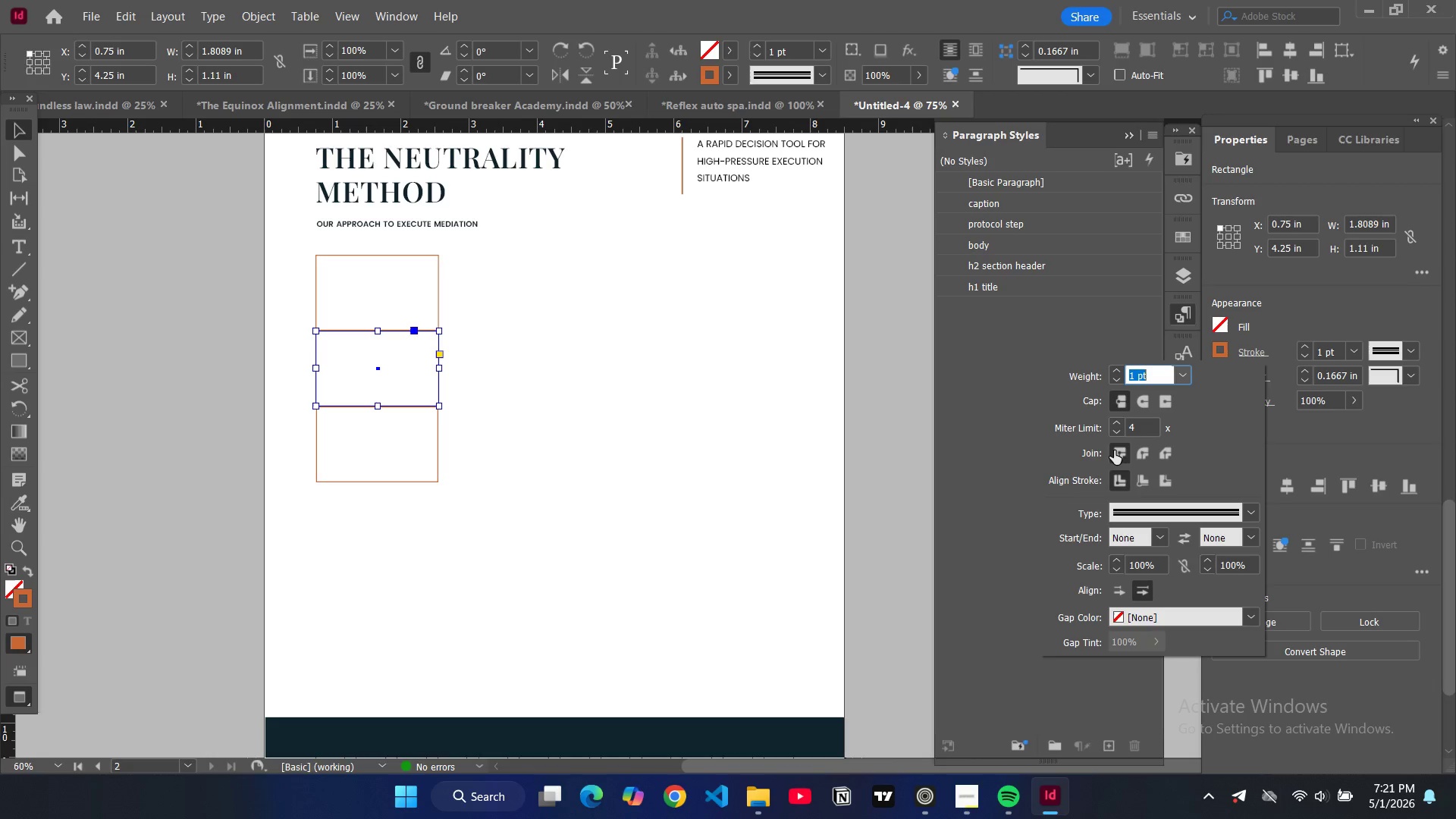 
left_click([1282, 332])
 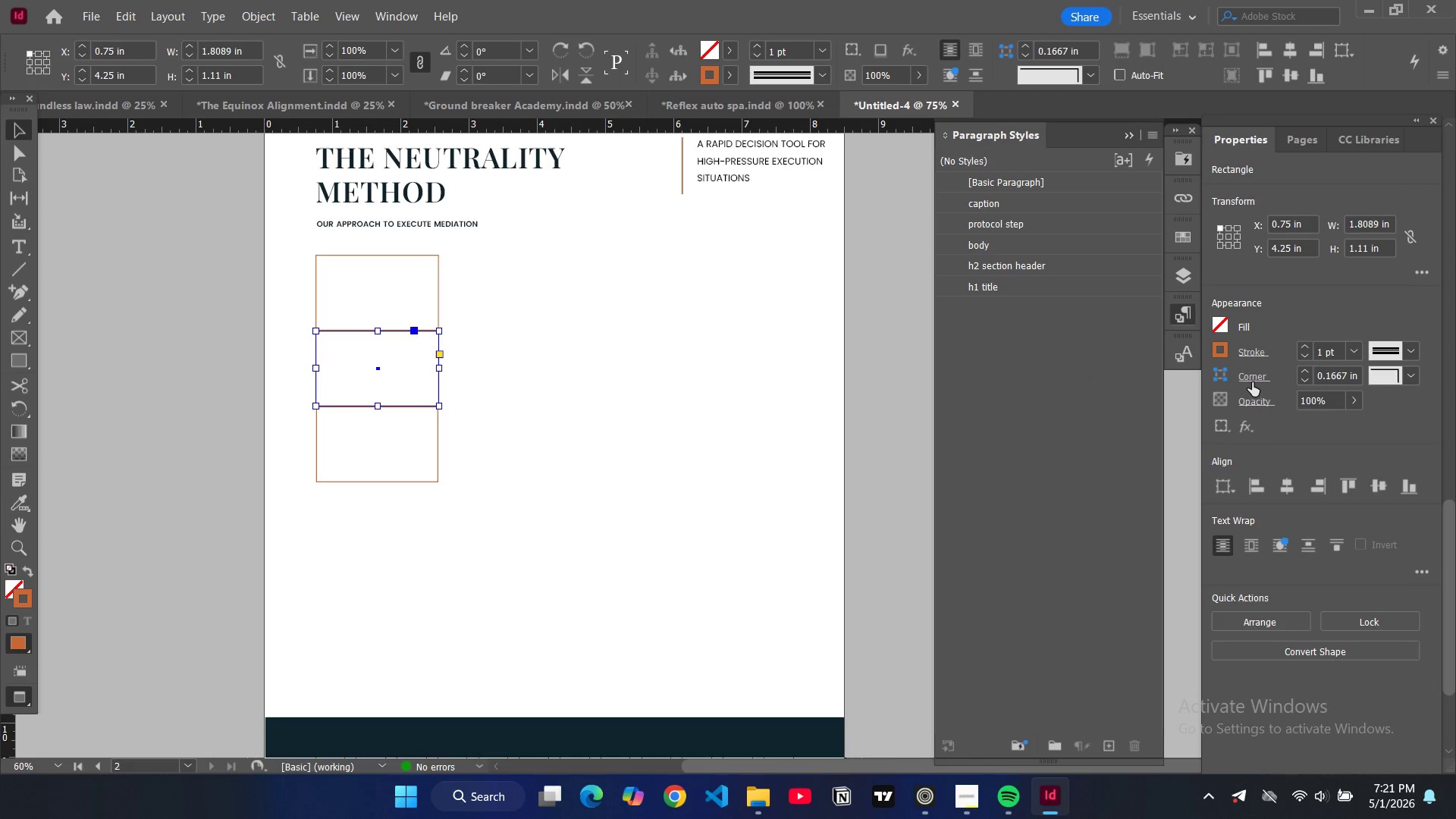 
left_click([1250, 378])
 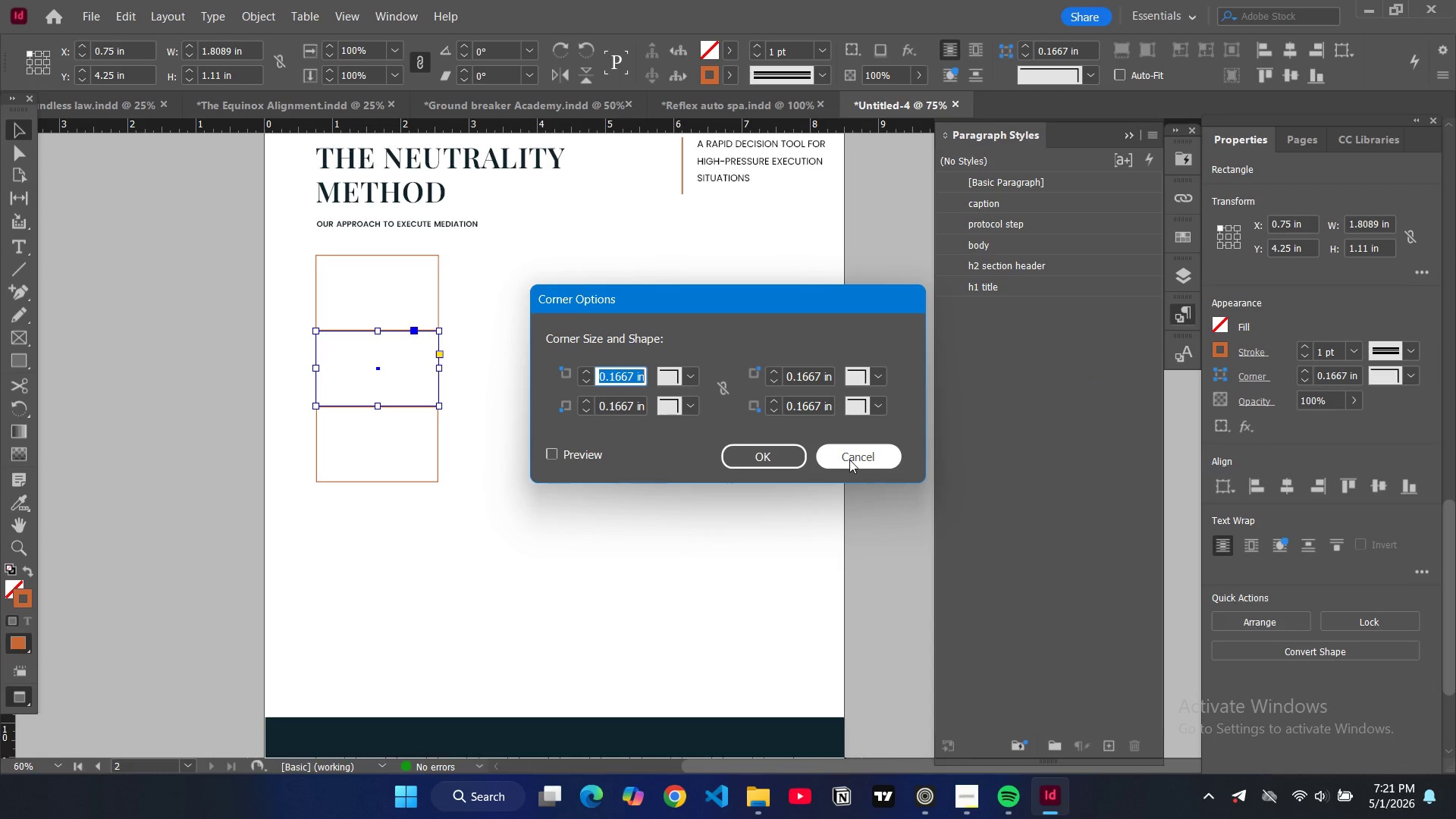 
left_click([849, 460])
 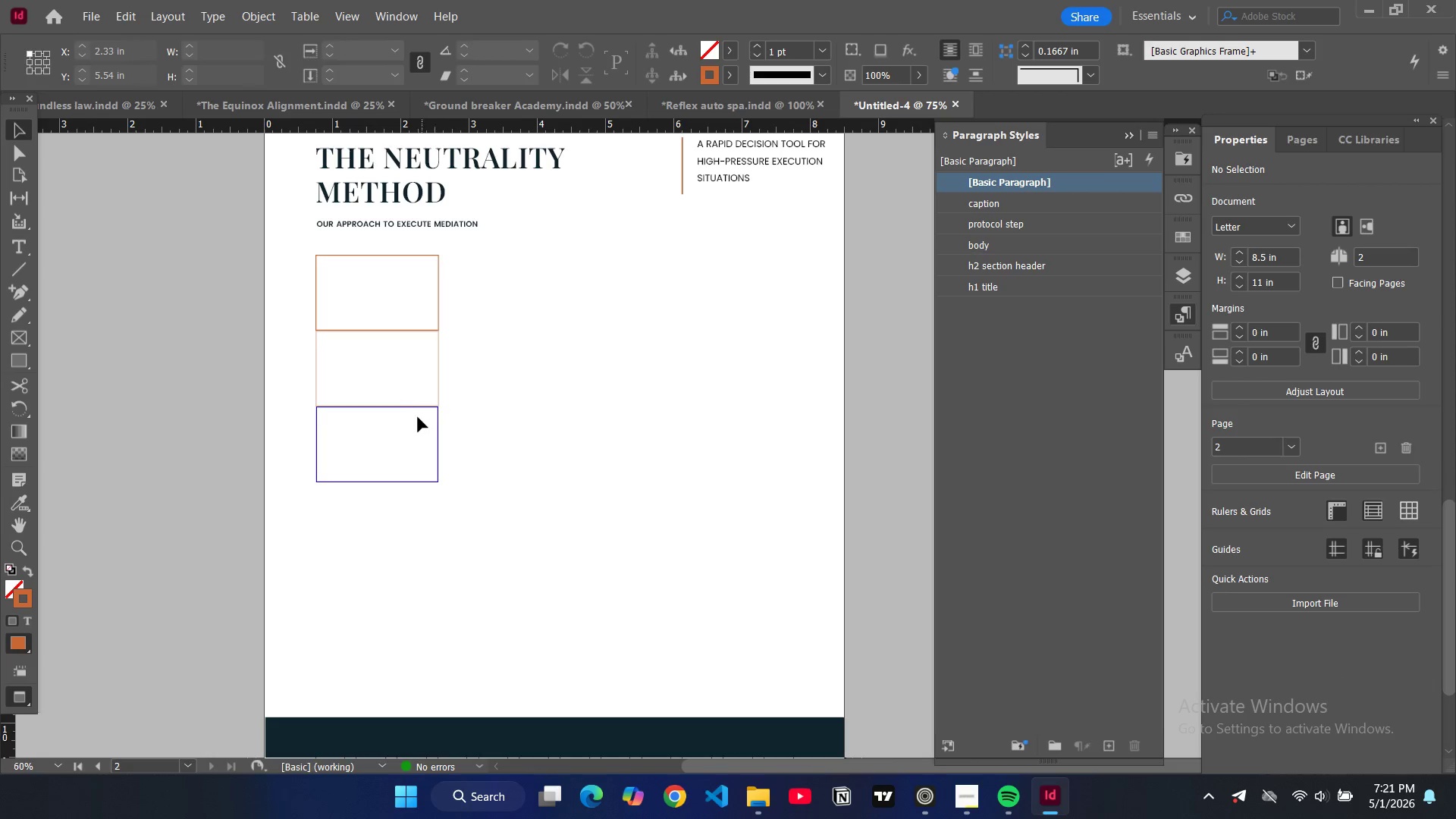 
left_click([439, 449])
 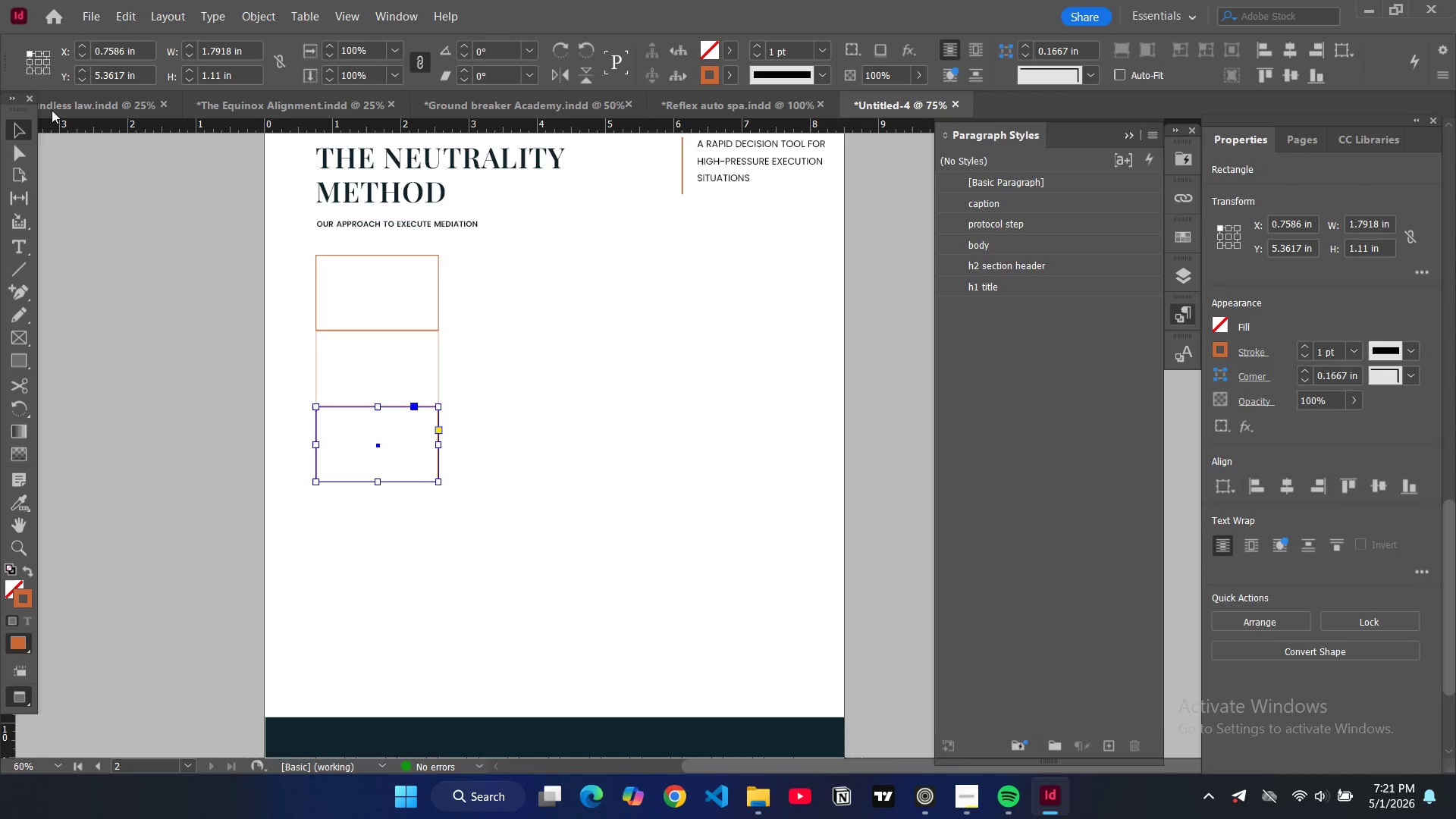 
left_click([188, 340])
 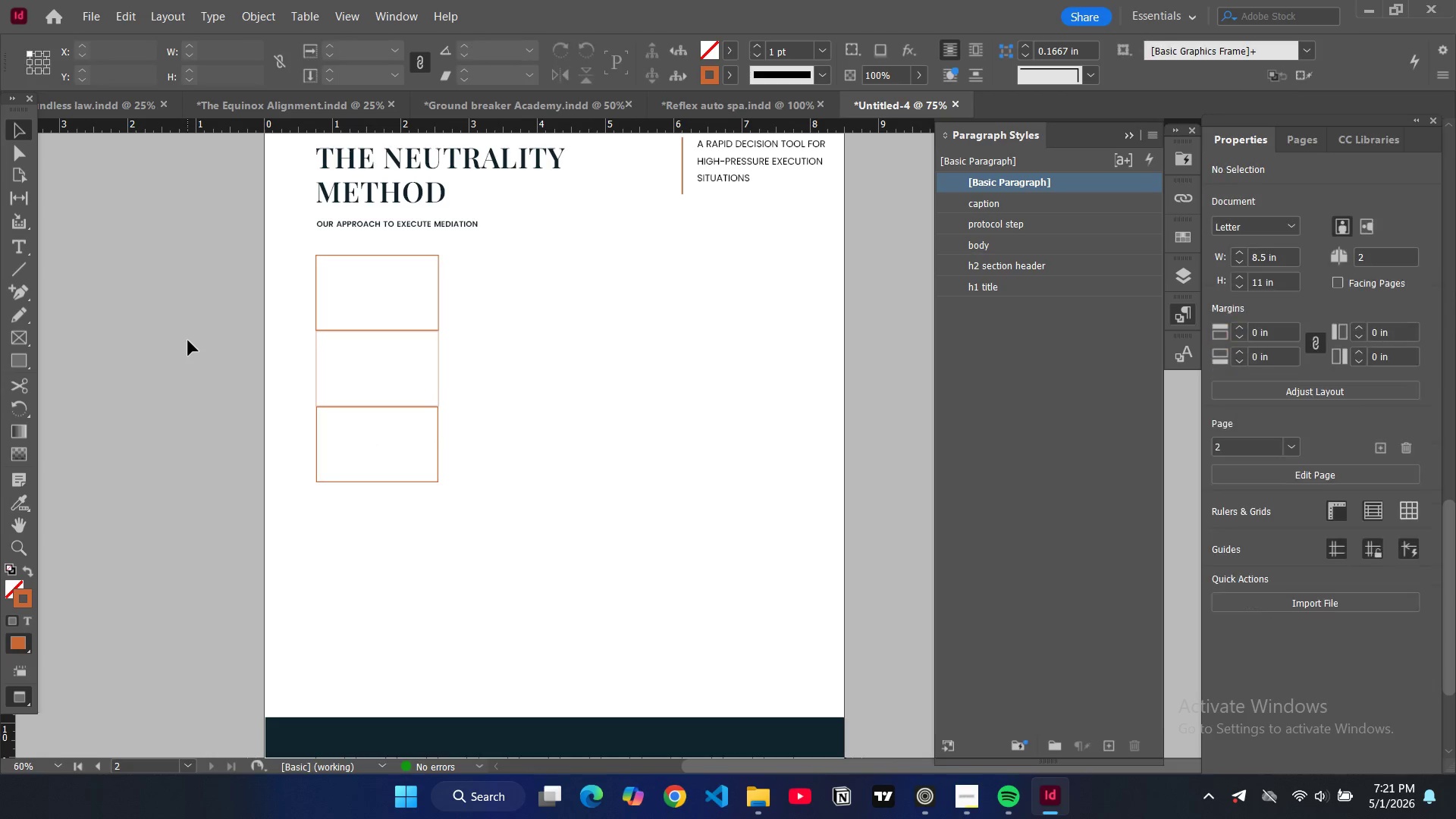 
key(W)
 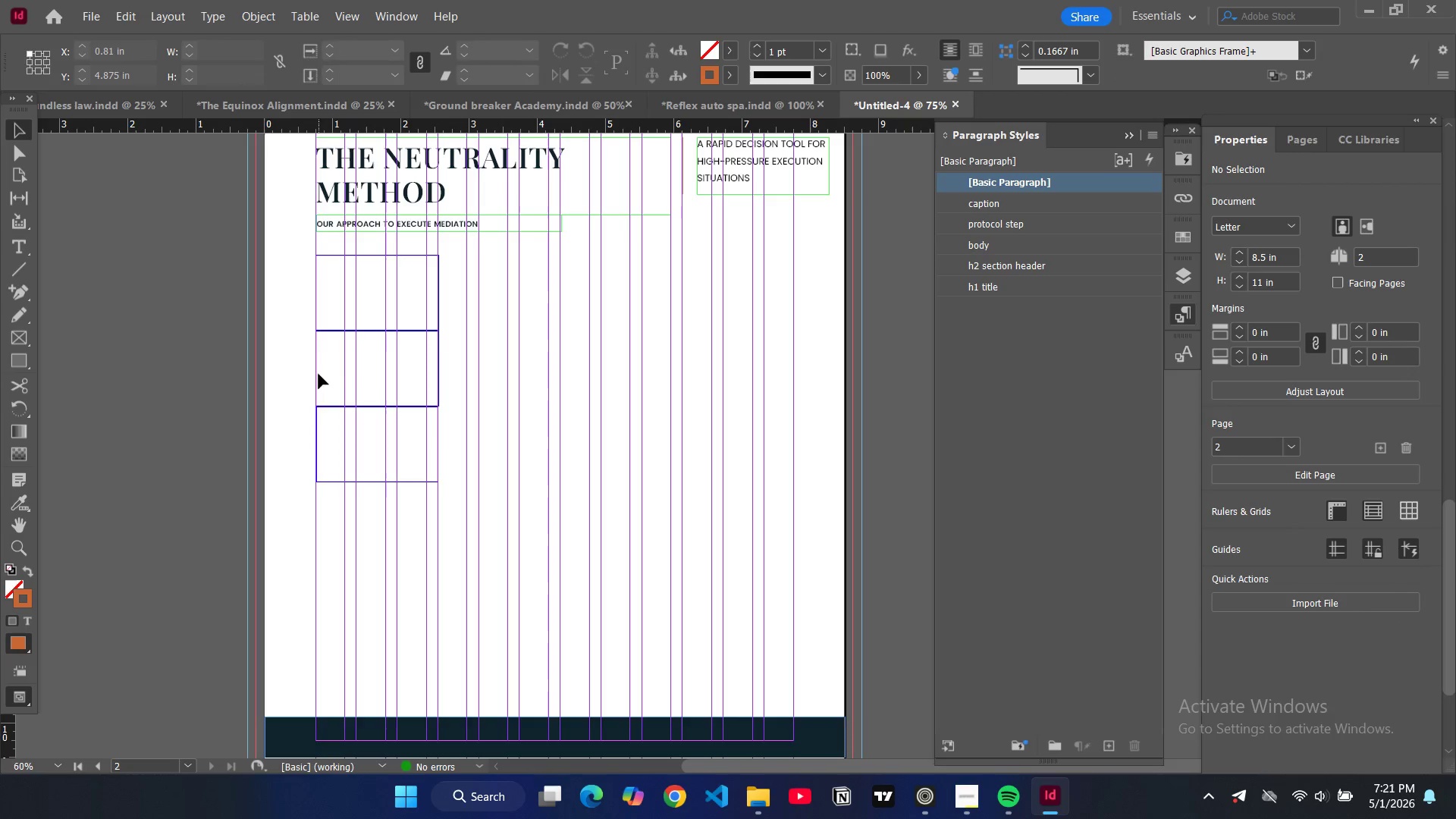 
left_click([317, 374])
 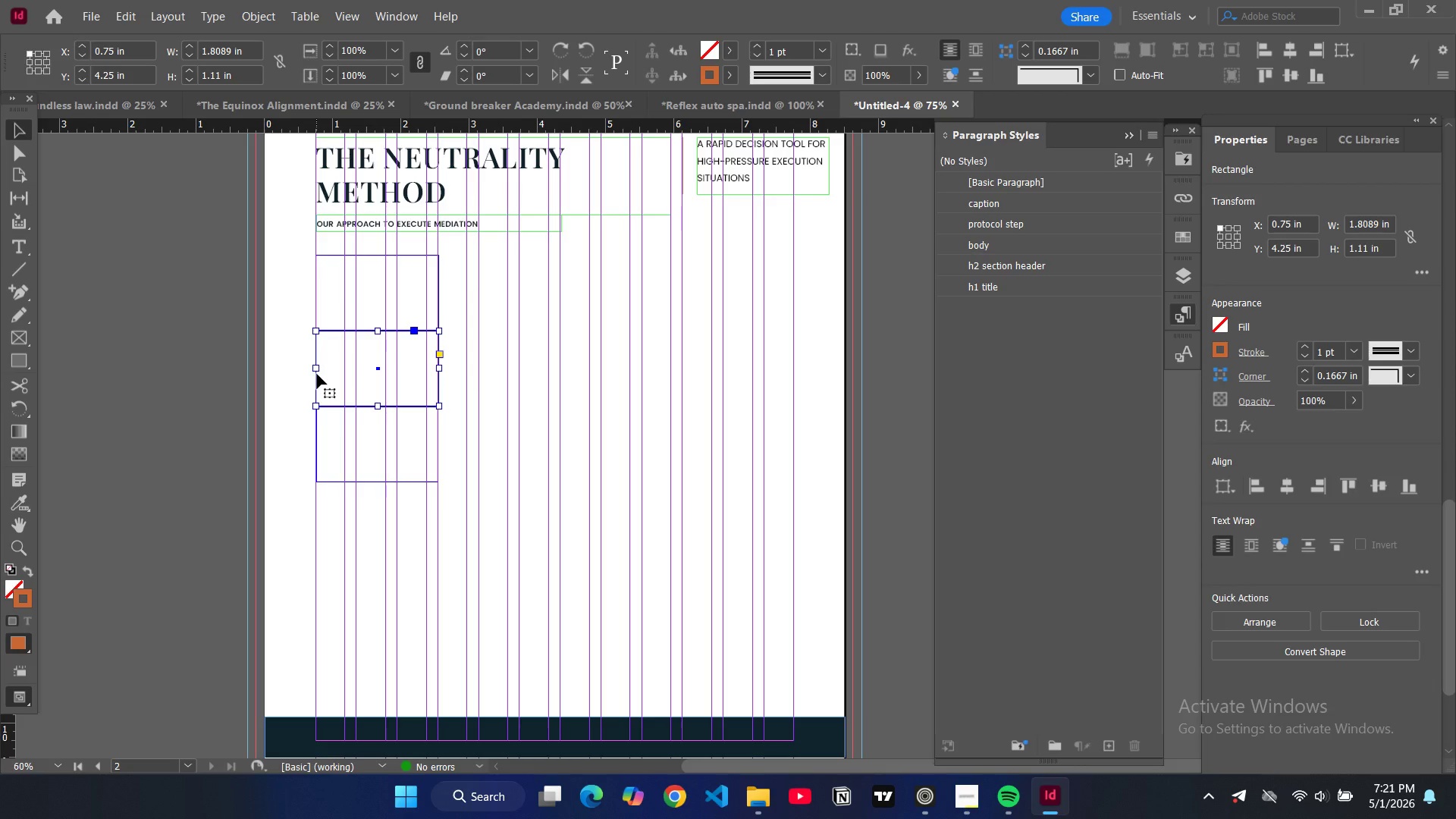 
wait(5.86)
 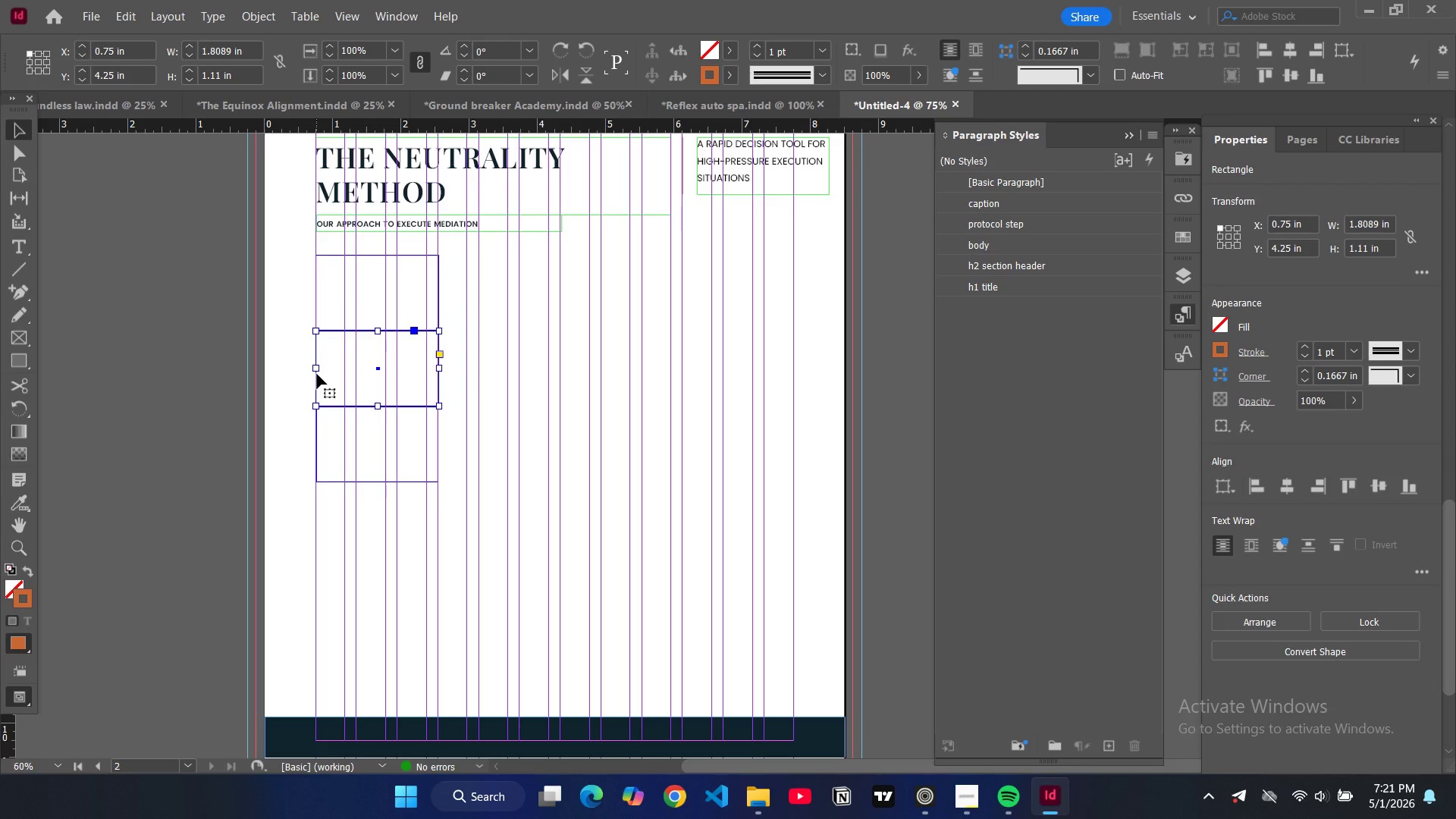 
left_click([337, 484])
 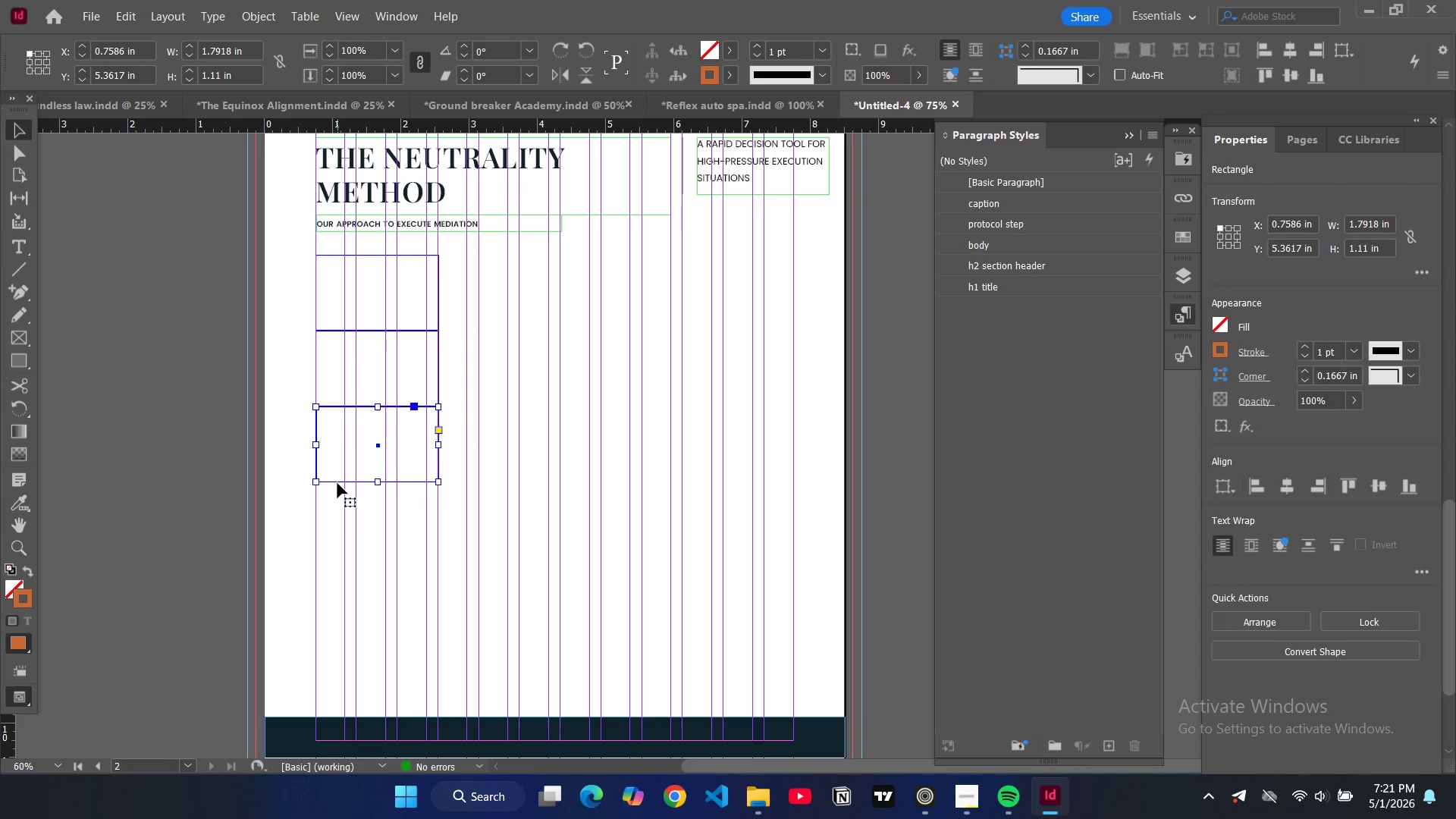 
key(Control+C)
 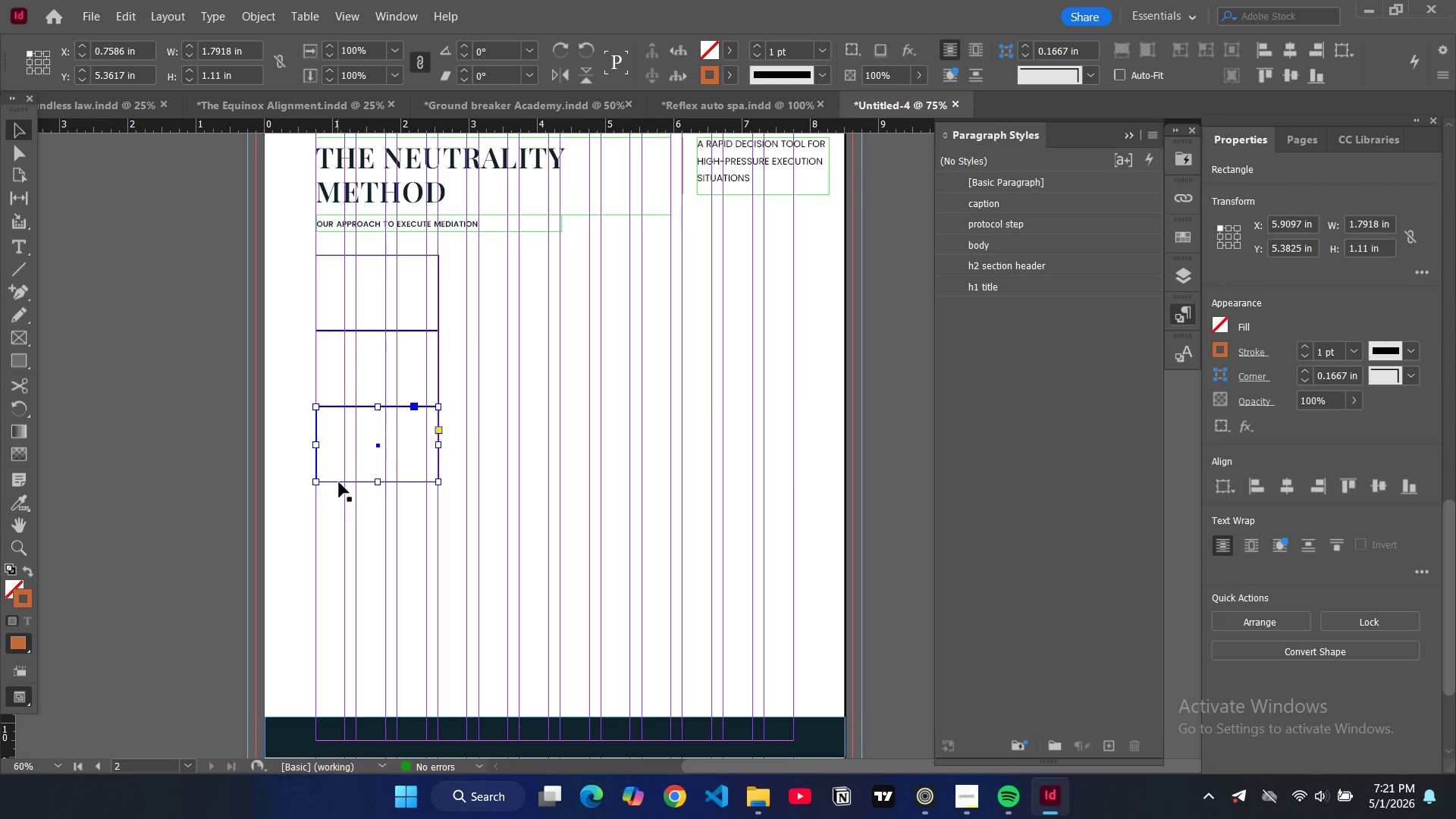 
key(Control+V)
 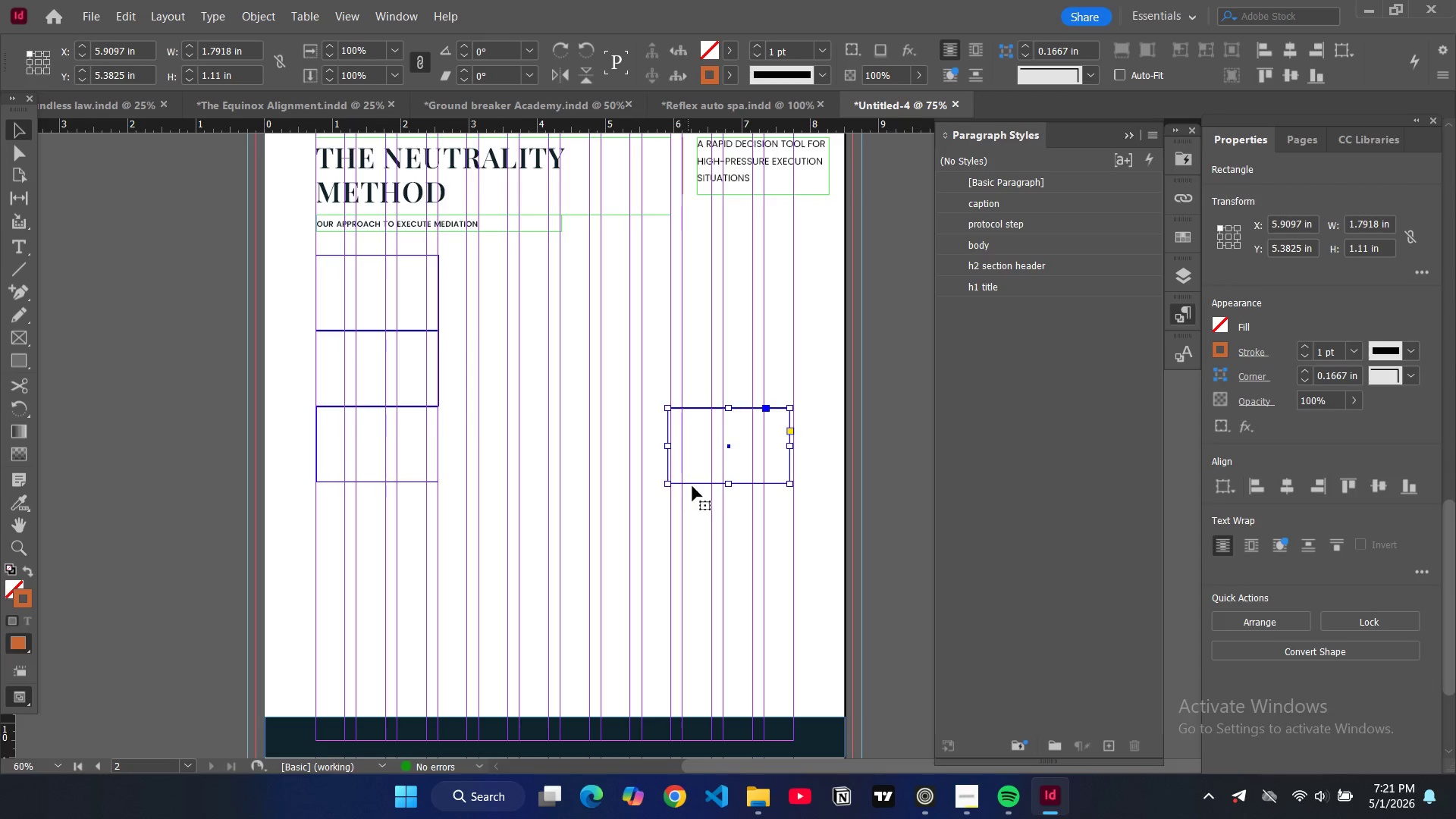 
left_click_drag(start_coordinate=[701, 482], to_coordinate=[353, 557])
 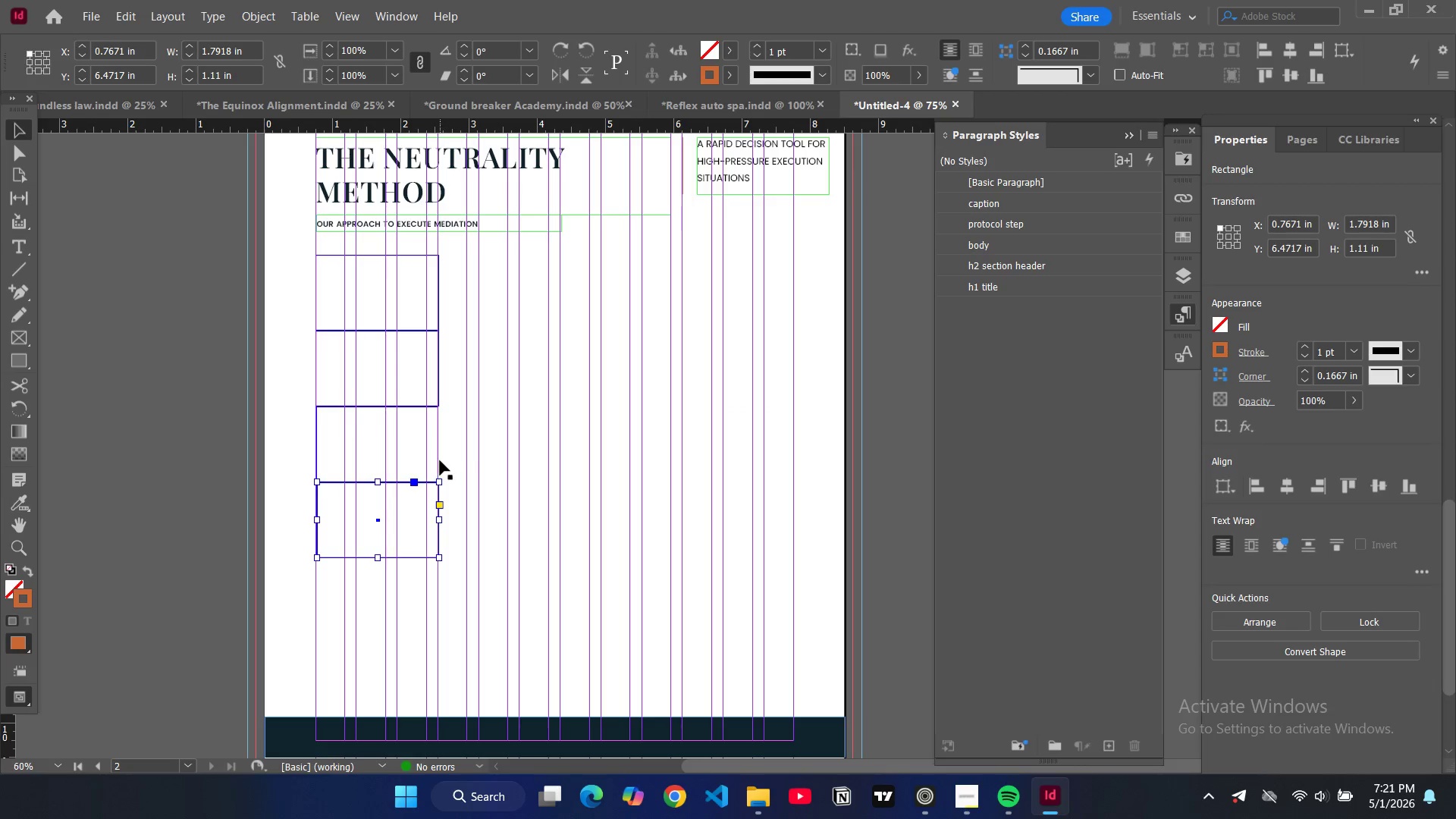 
left_click([437, 459])
 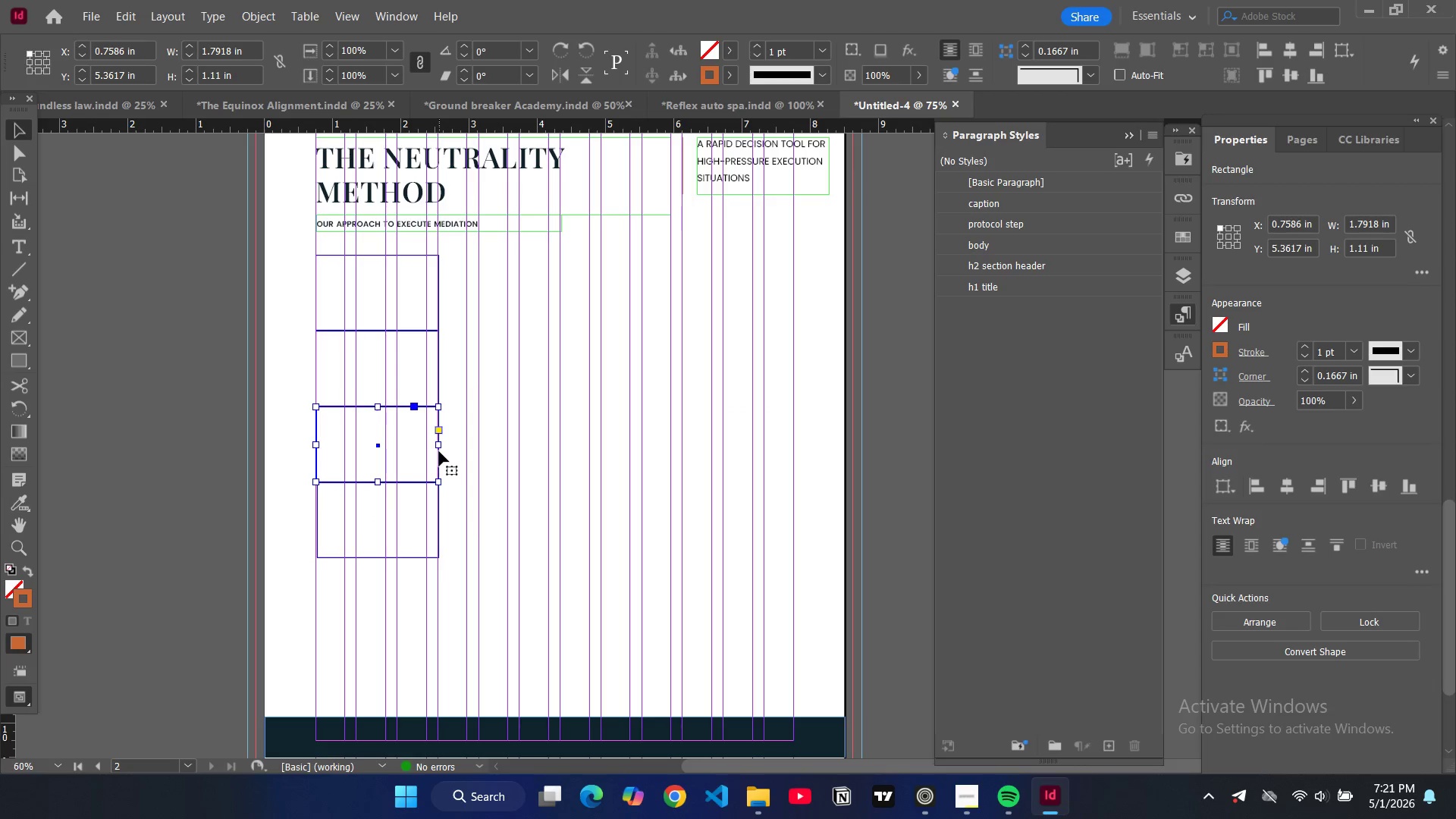 
key(W)
 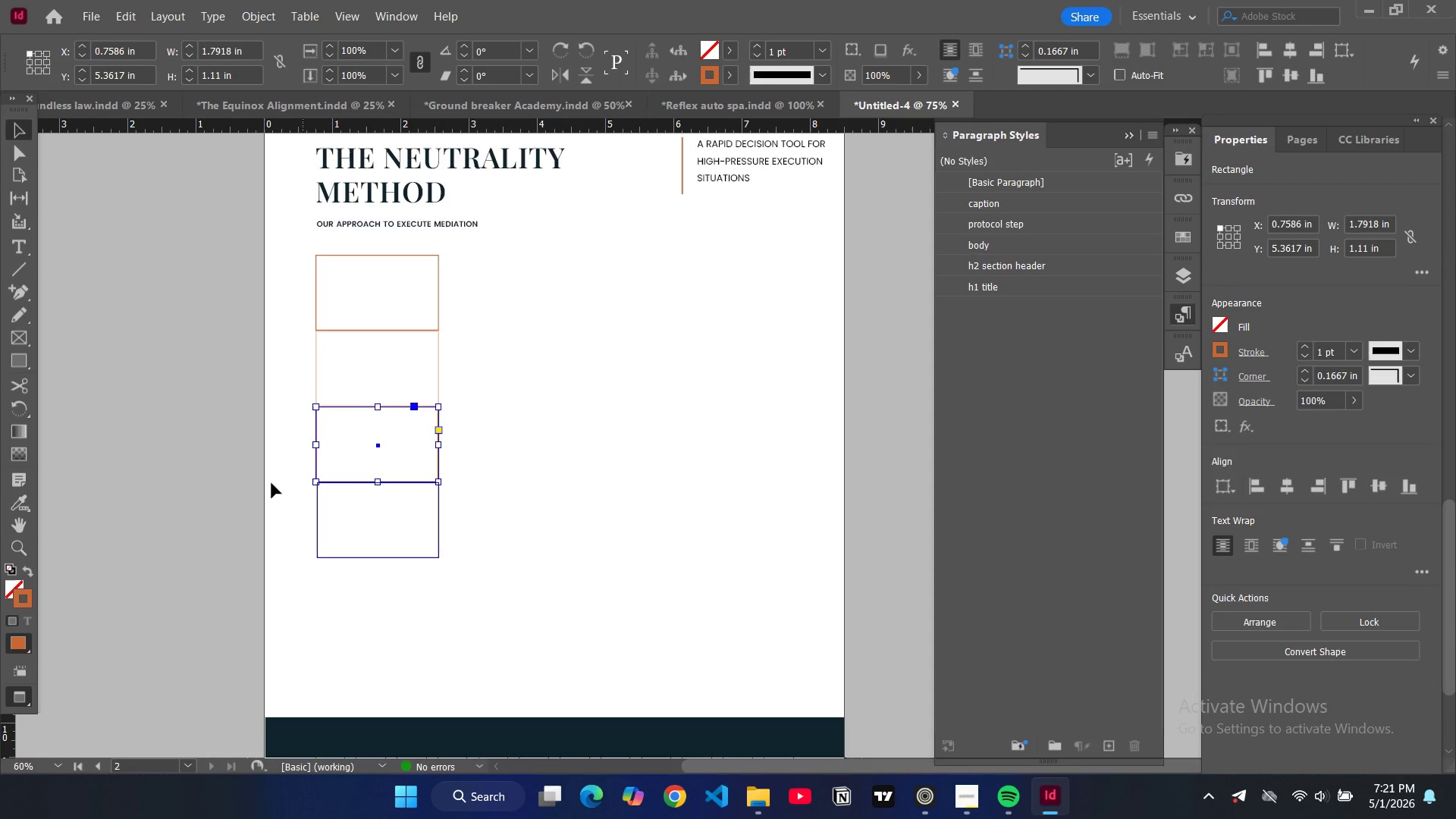 
left_click([220, 474])
 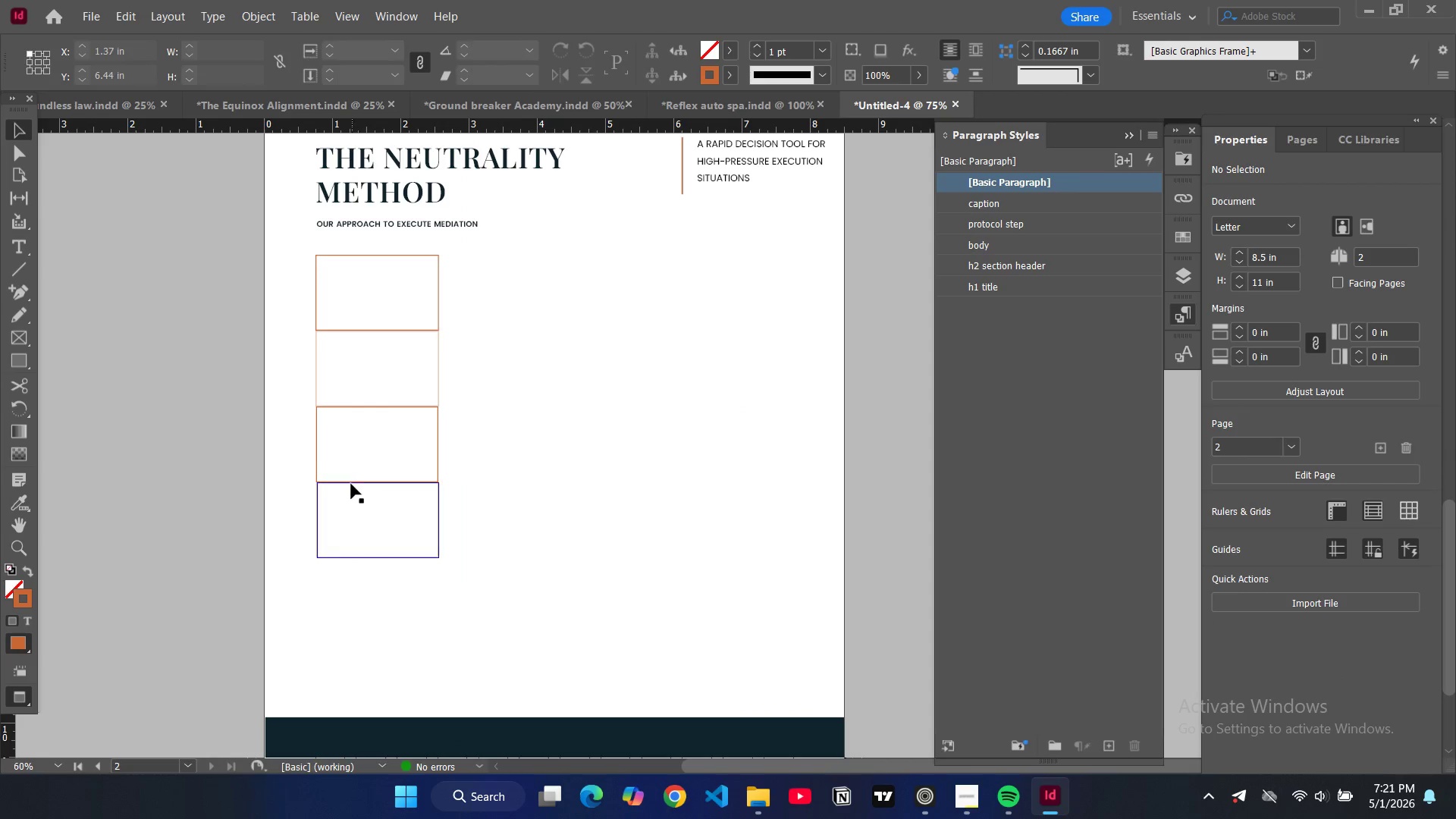 
left_click([351, 484])
 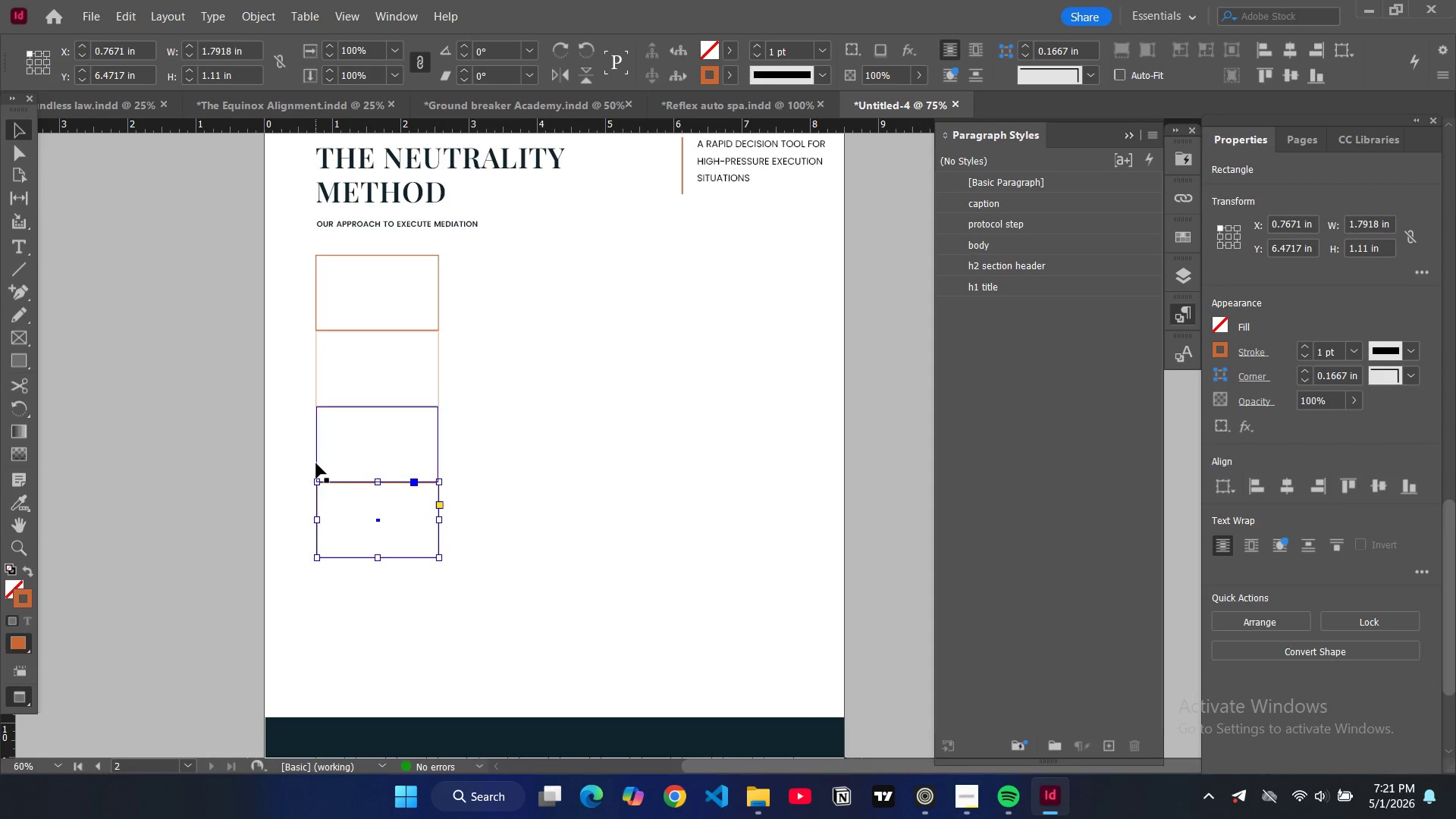 
left_click([315, 463])
 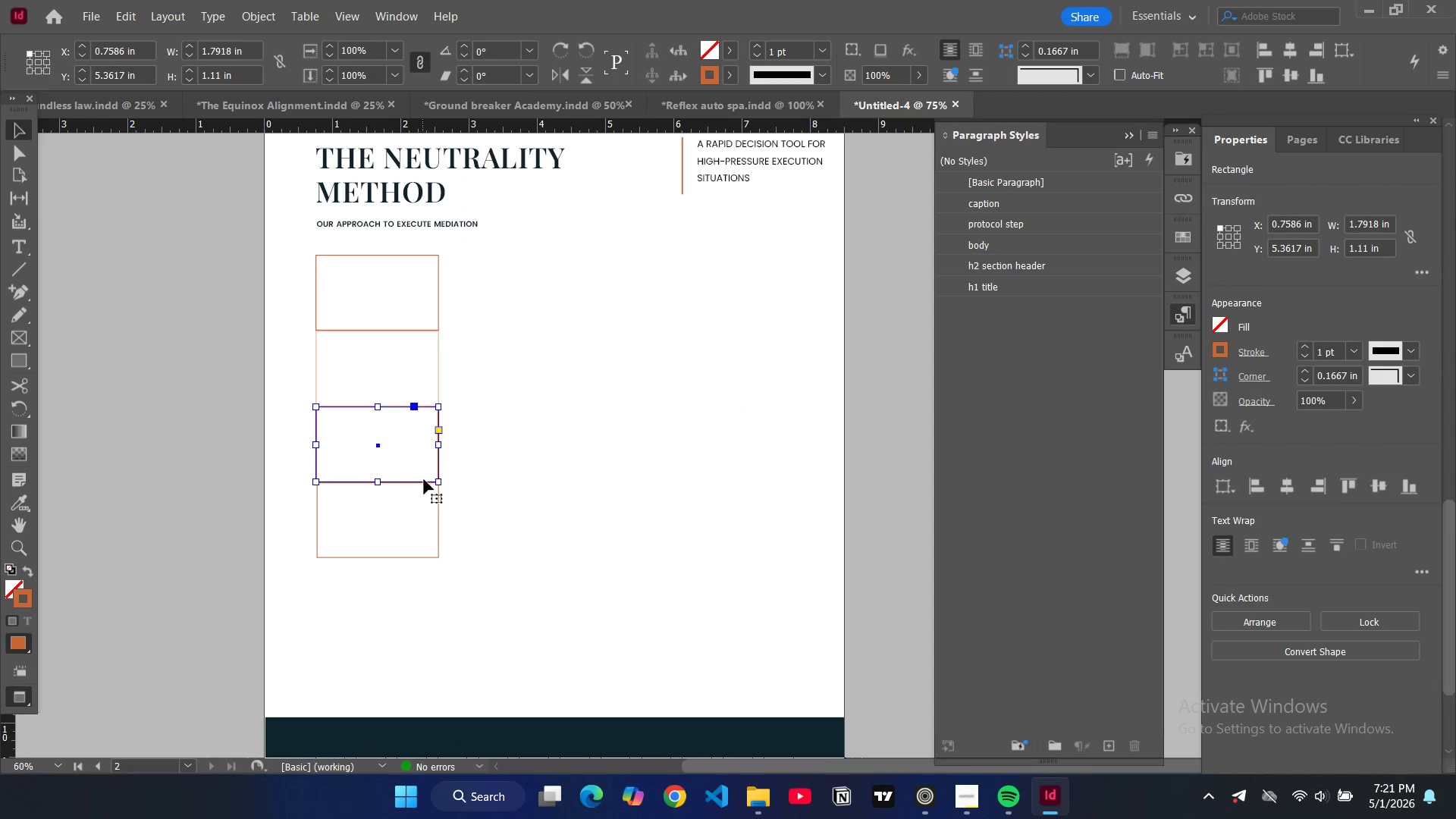 
key(Backspace)
 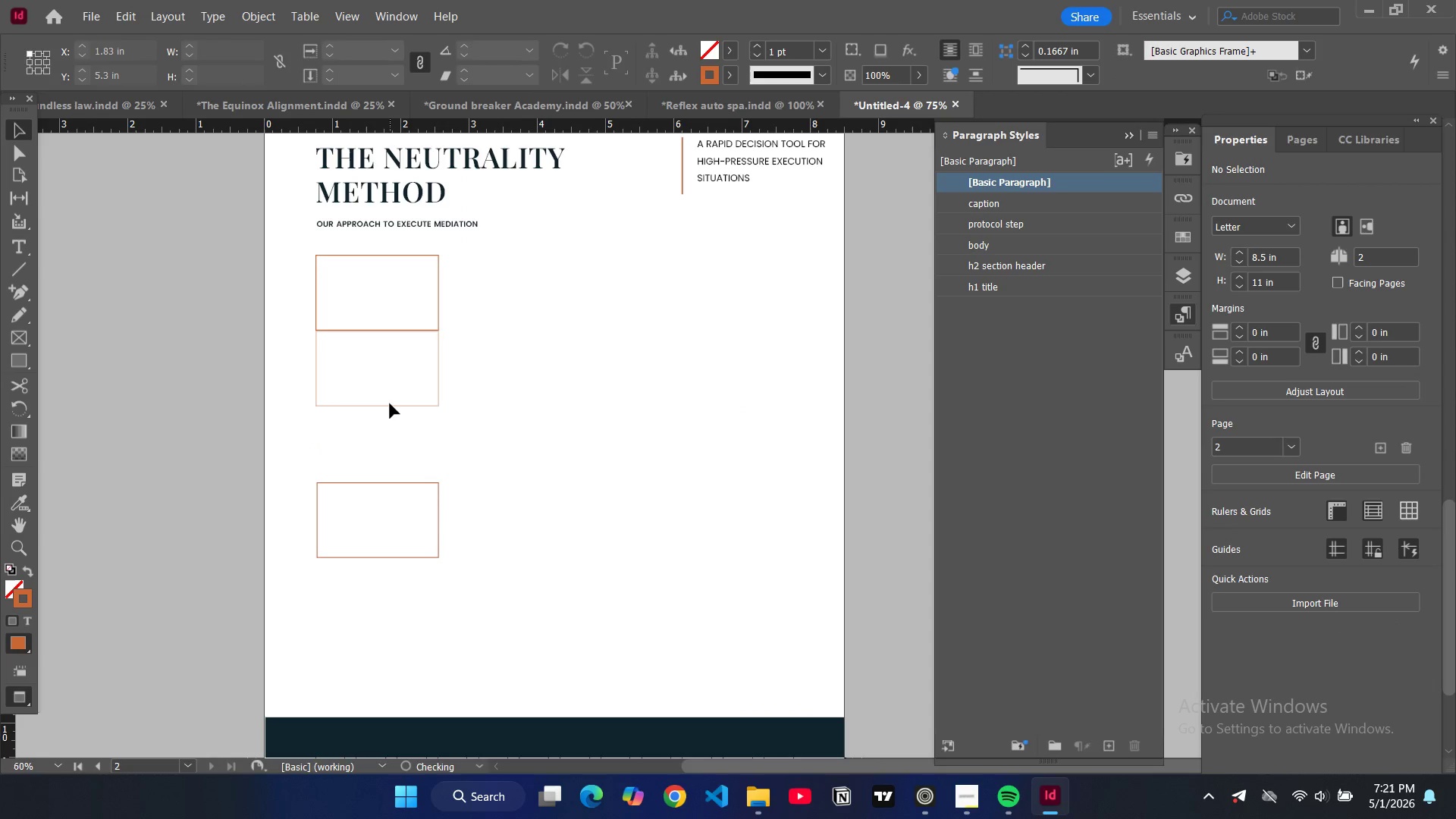 
left_click([390, 403])
 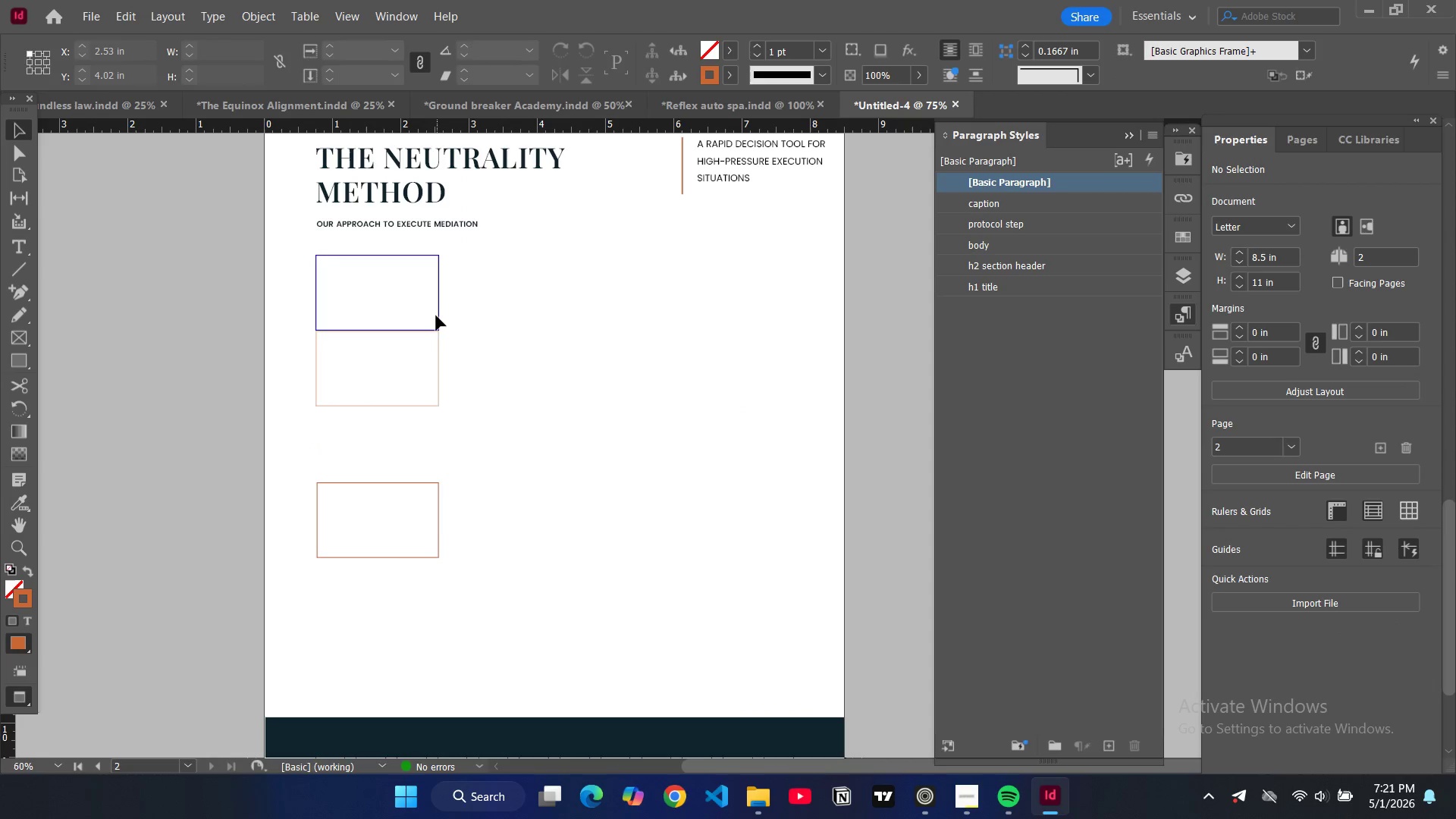 
left_click([438, 315])
 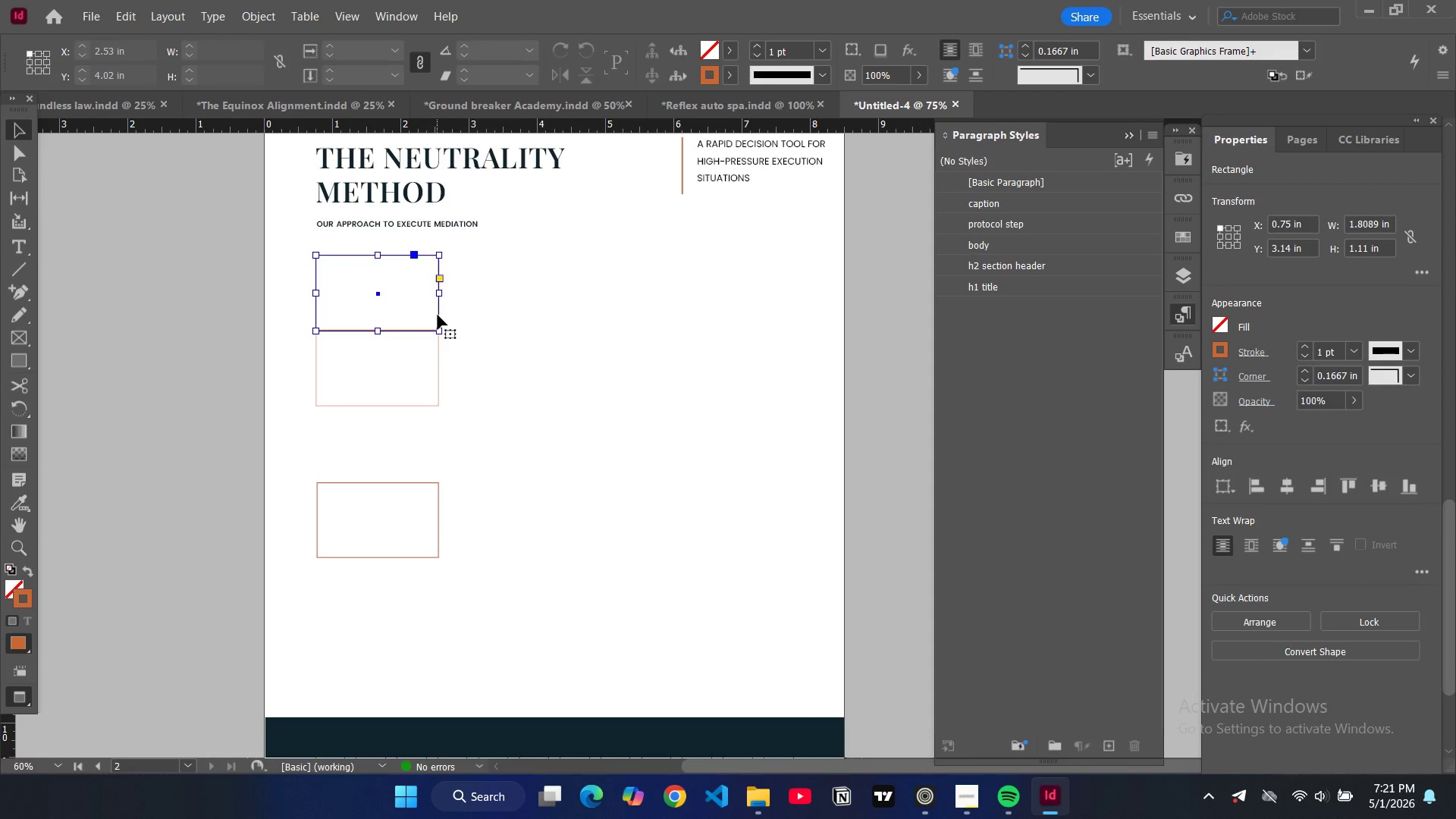 
key(Backspace)
 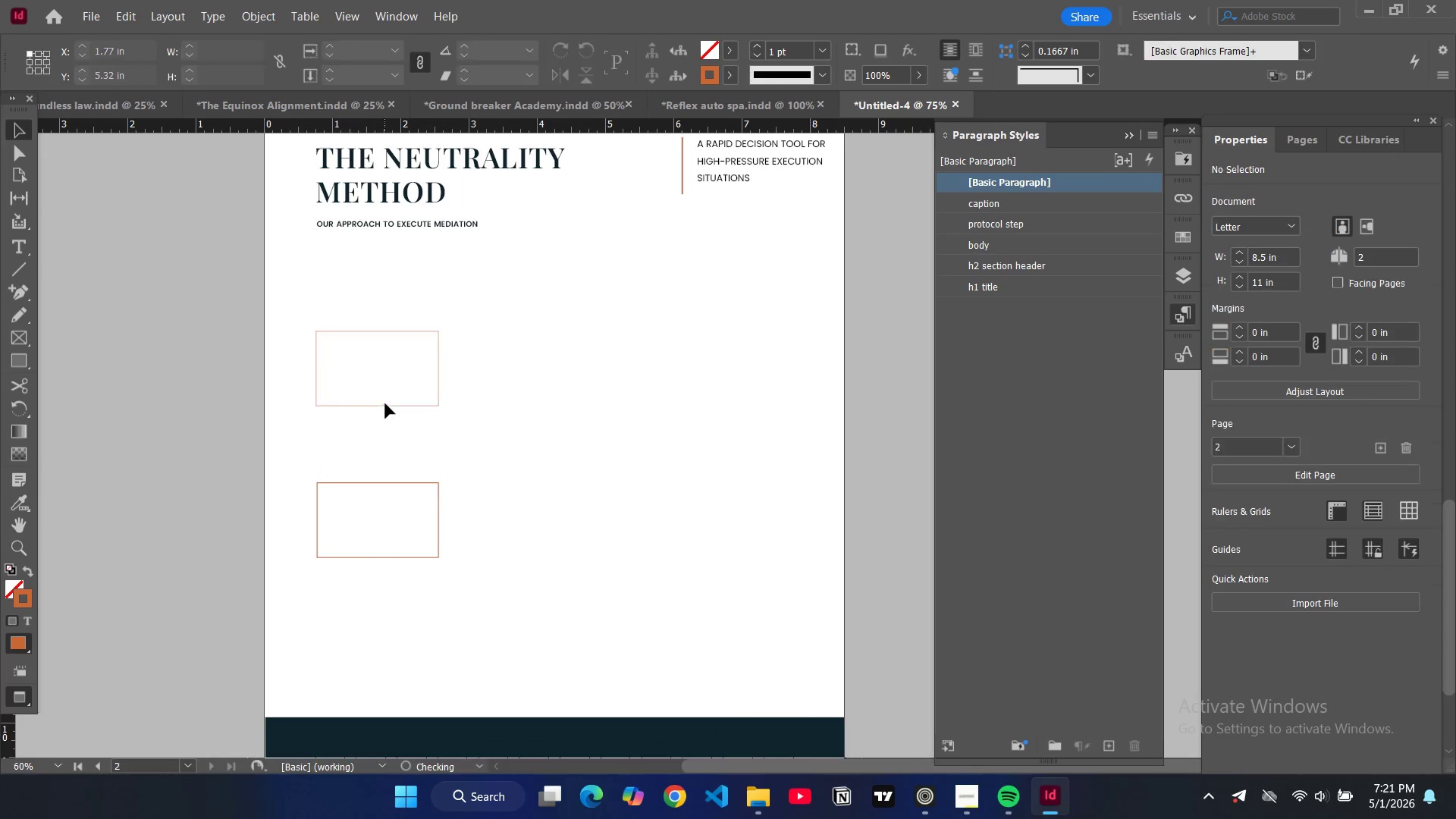 
left_click([385, 403])
 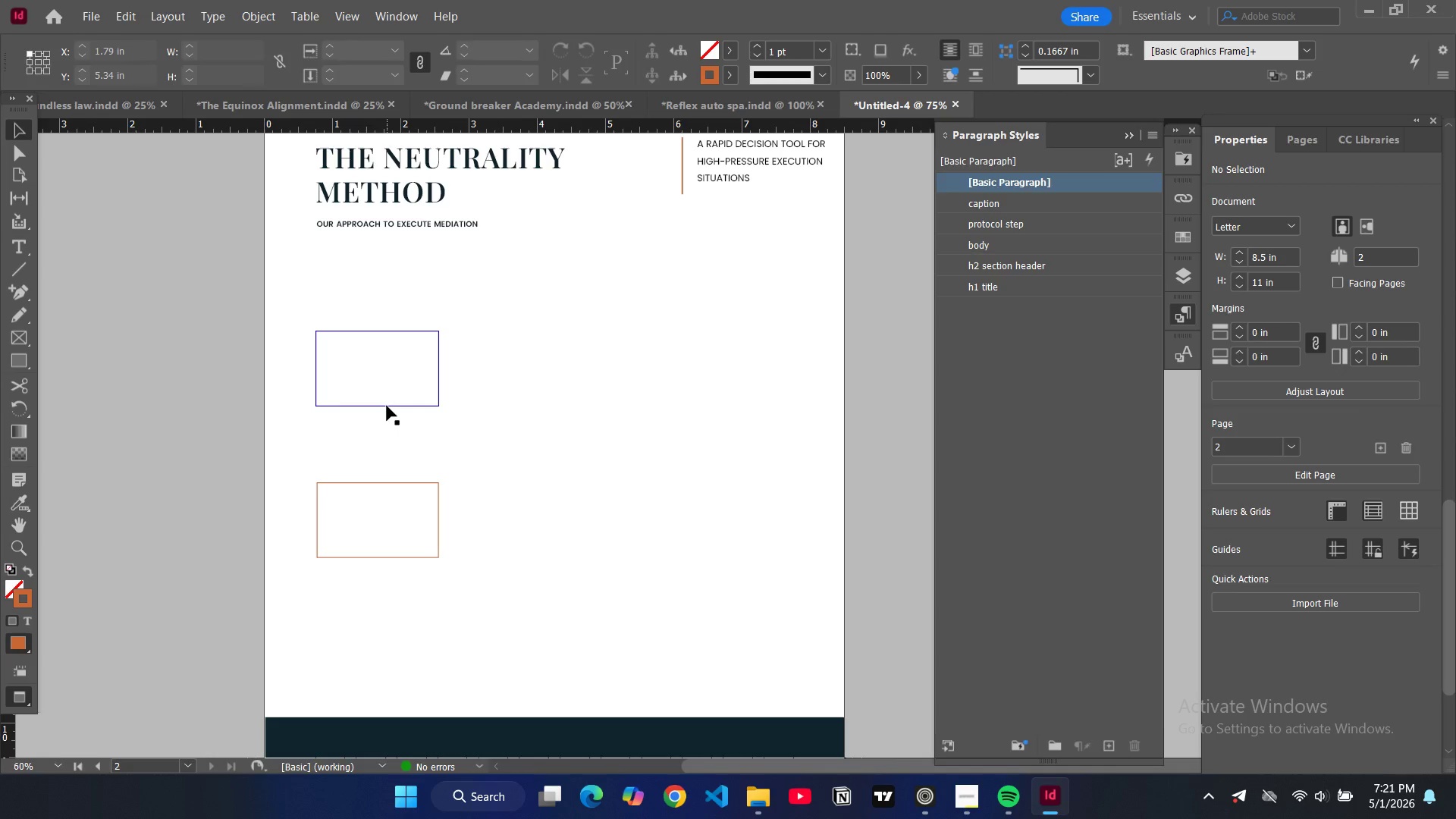 
left_click([387, 406])
 